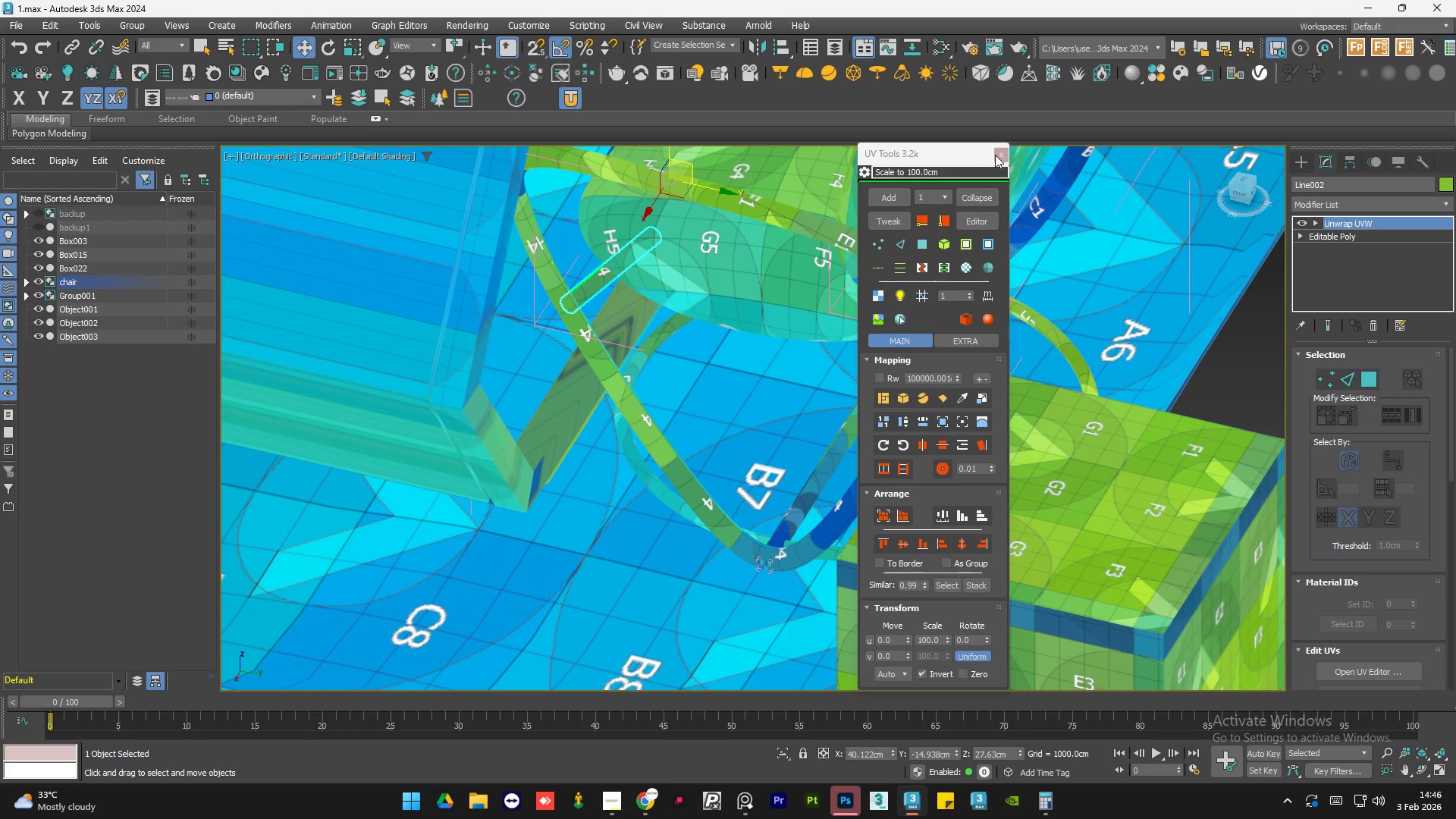 
left_click([998, 158])
 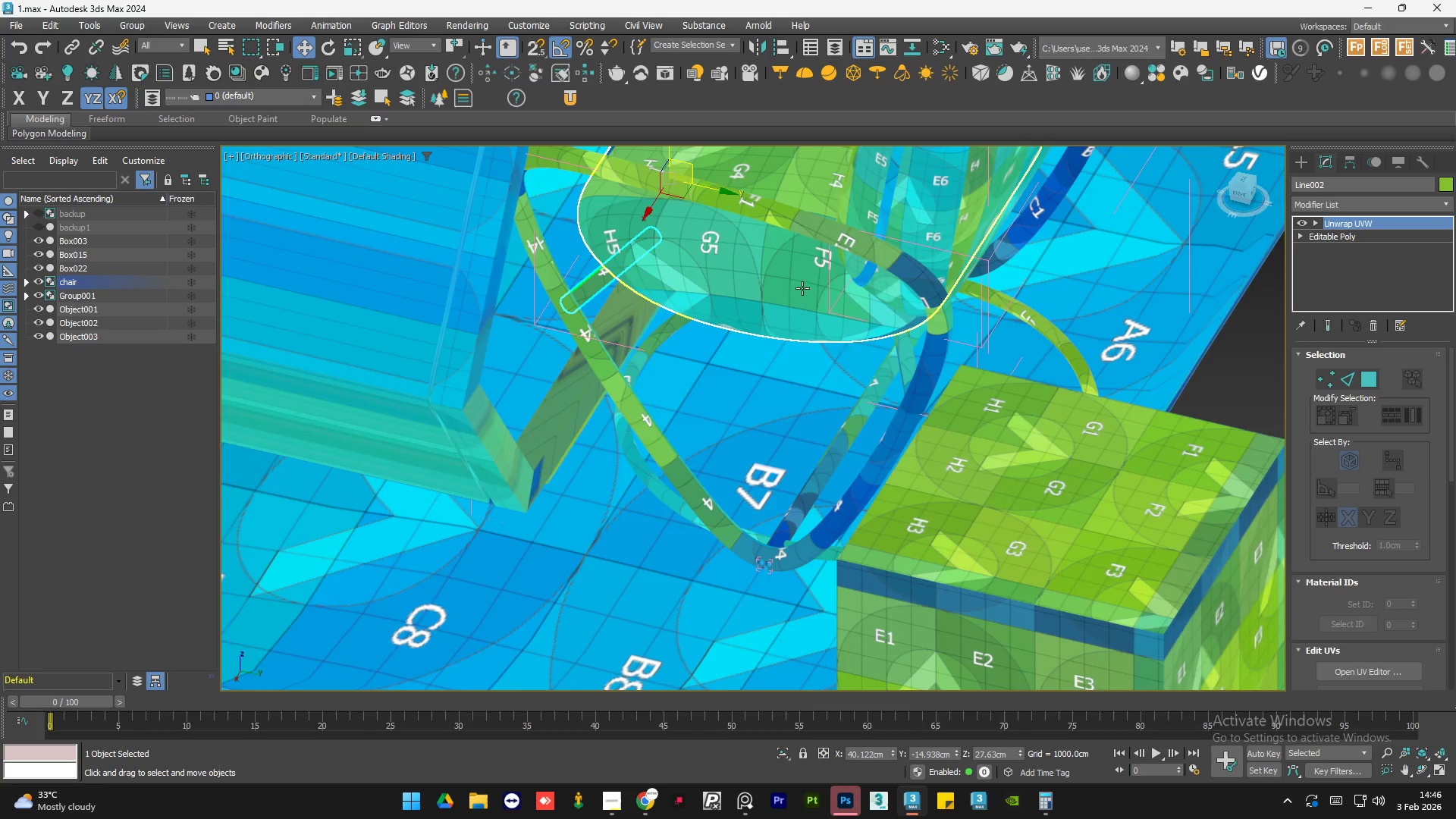 
scroll: coordinate [733, 337], scroll_direction: down, amount: 2.0
 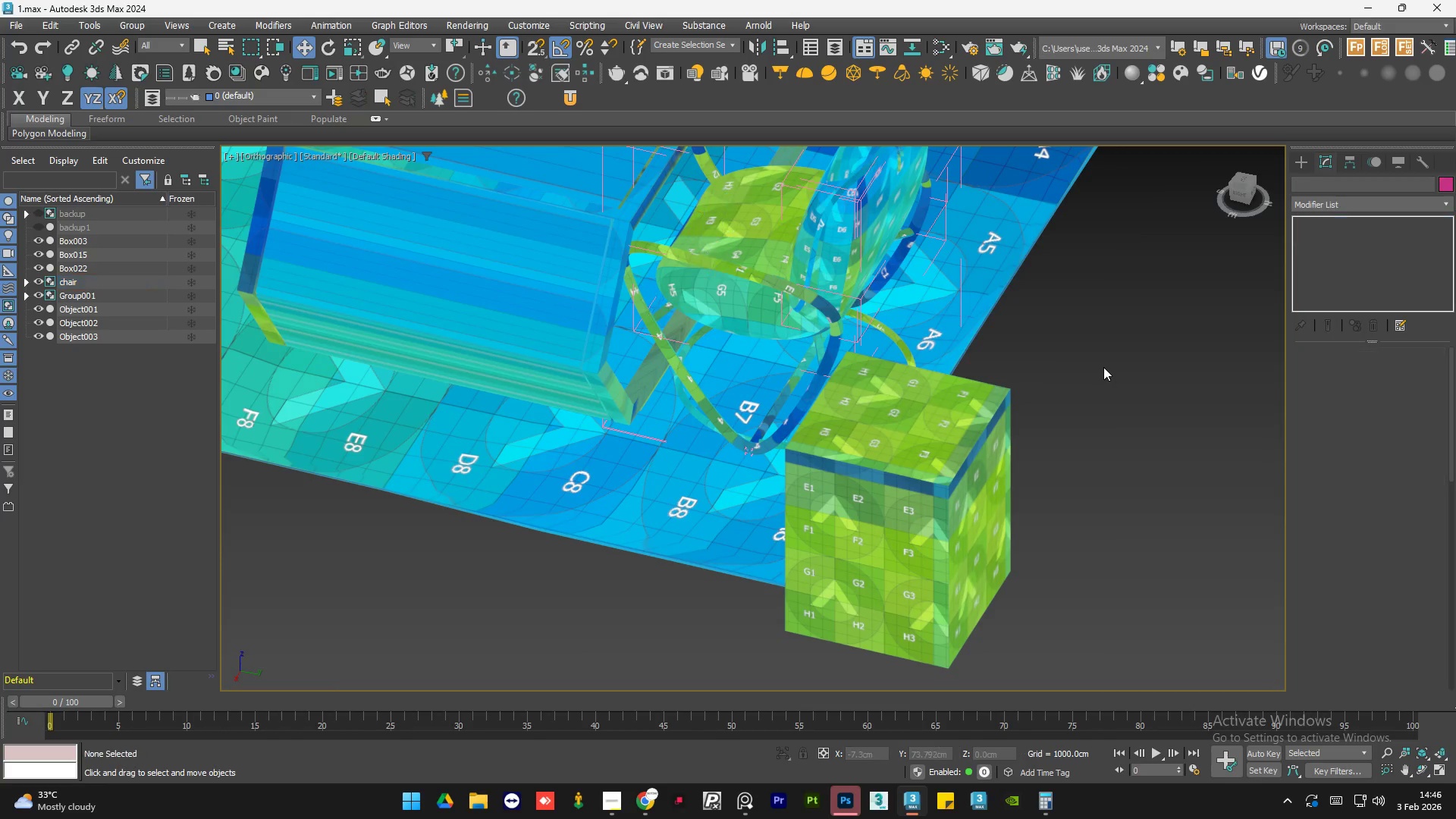 
hold_key(key=AltLeft, duration=1.23)
 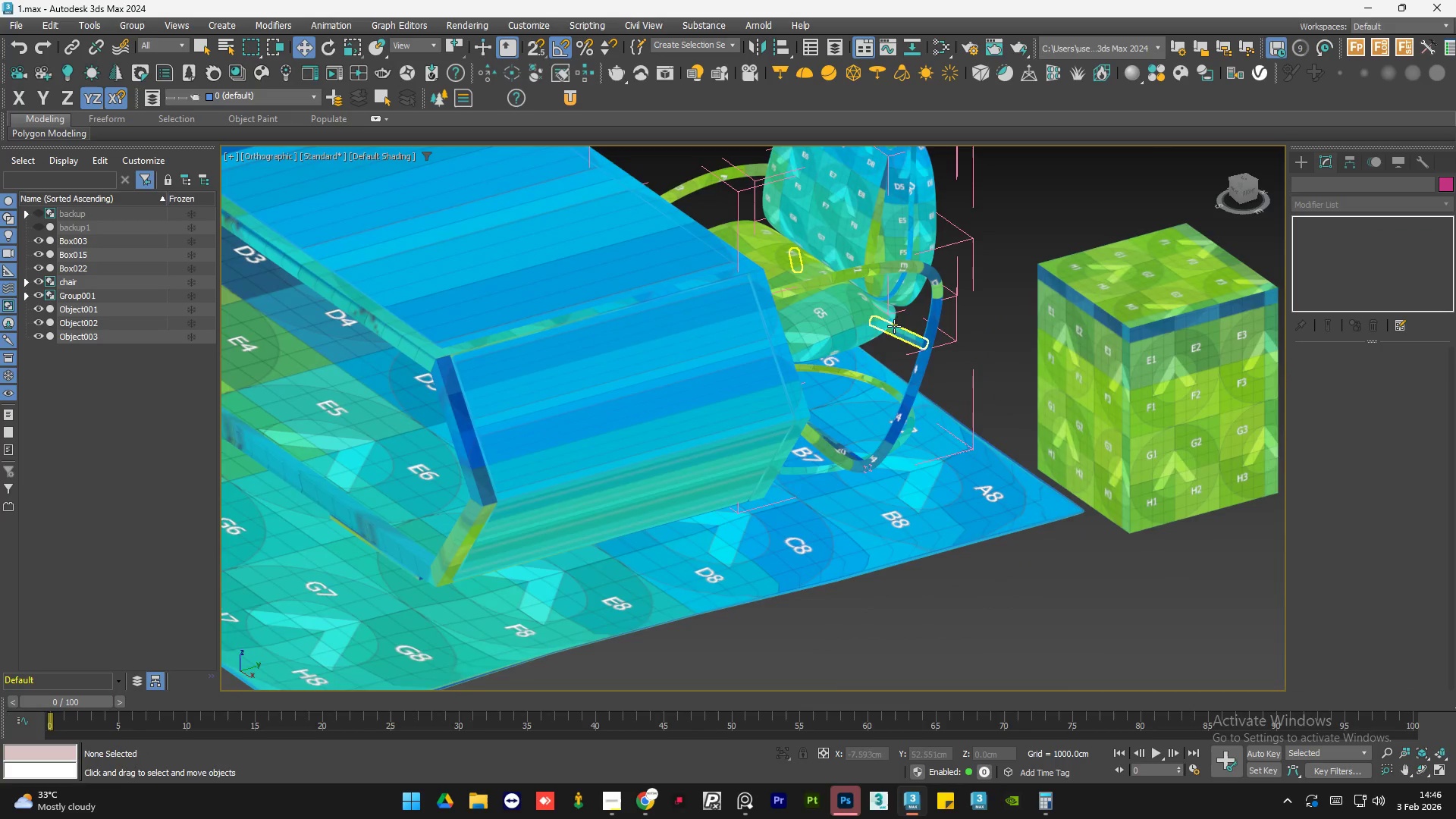 
scroll: coordinate [912, 360], scroll_direction: up, amount: 5.0
 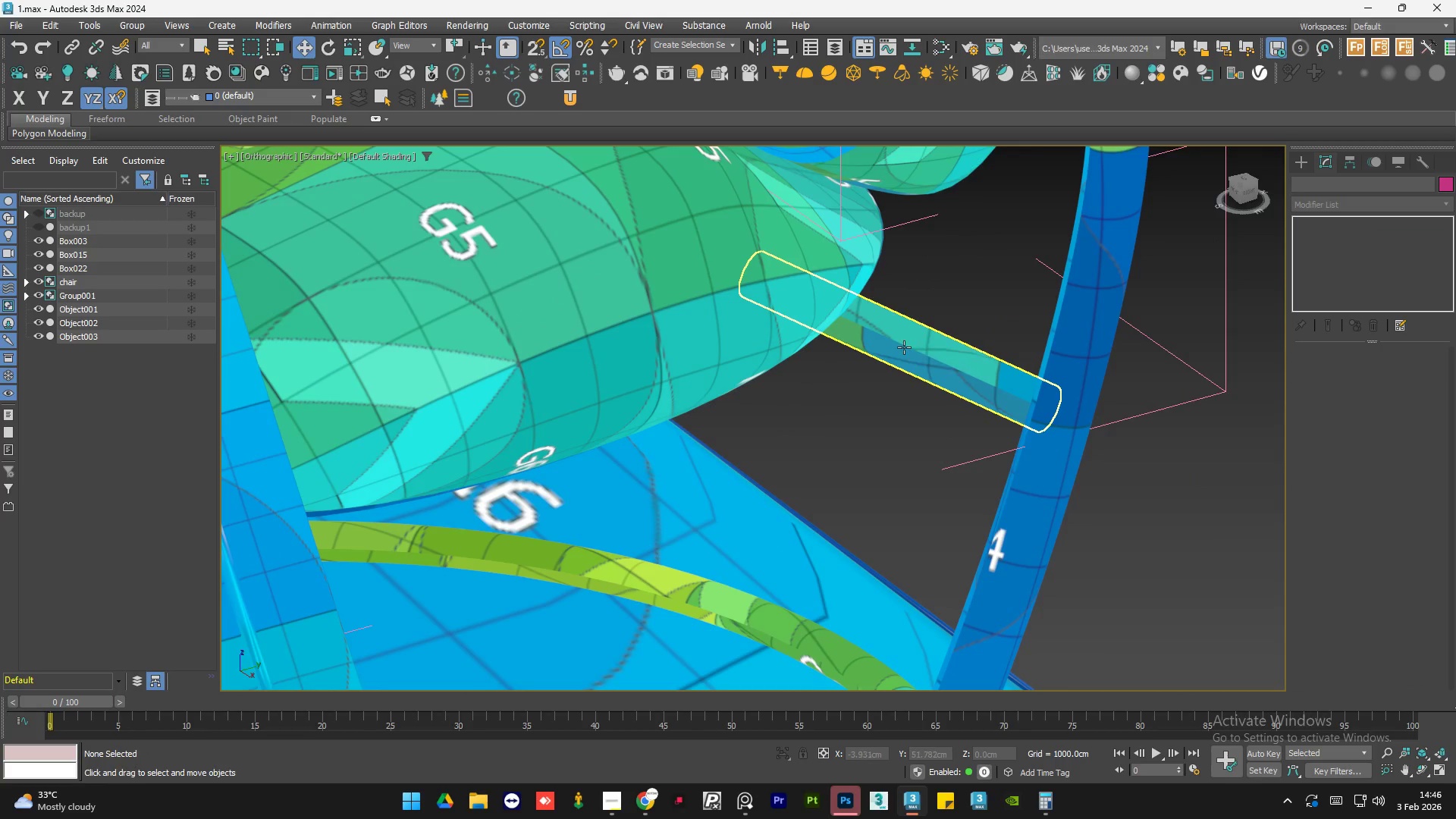 
key(Alt+AltLeft)
 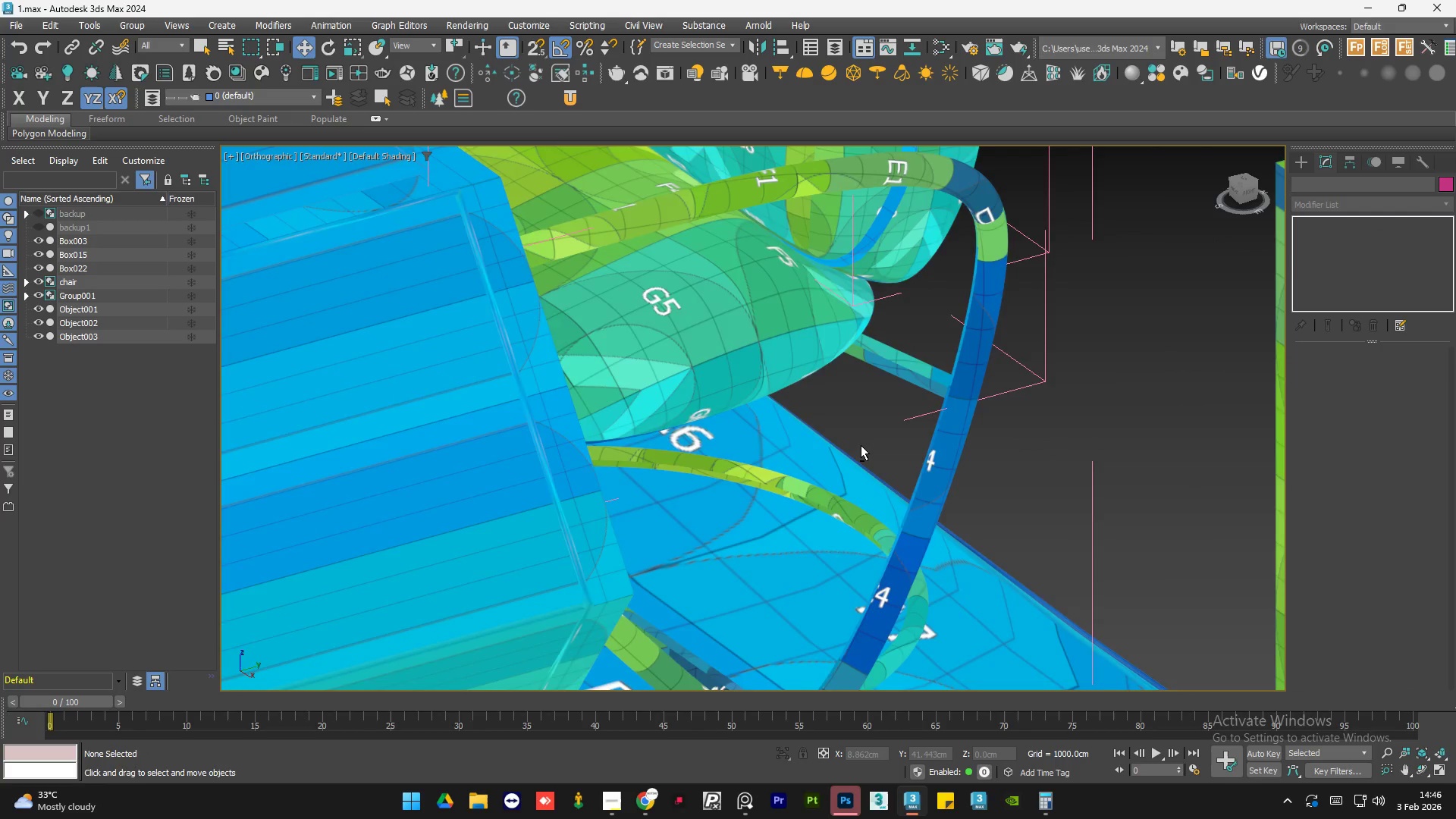 
scroll: coordinate [865, 371], scroll_direction: down, amount: 2.0
 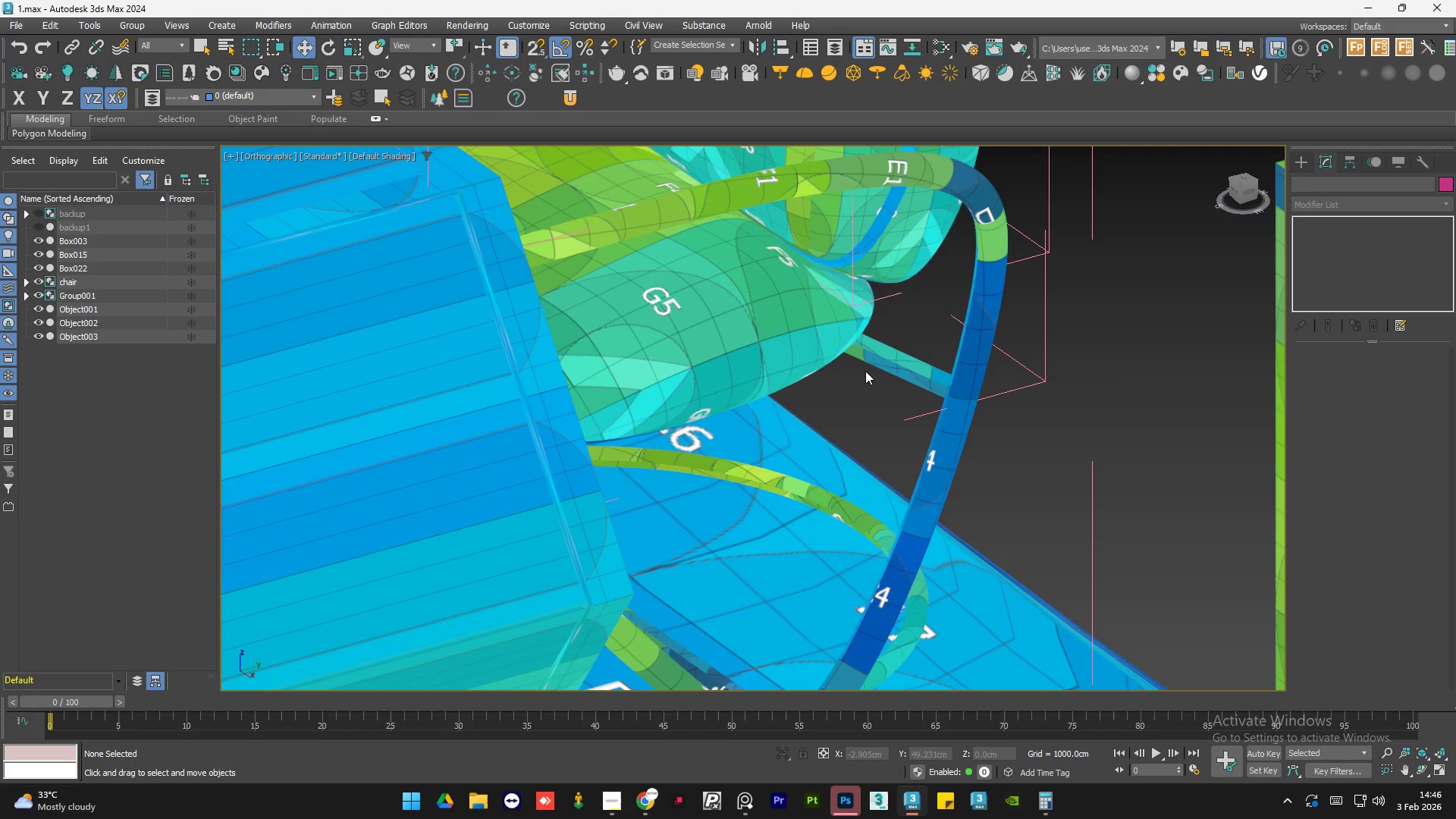 
hold_key(key=AltLeft, duration=0.69)
 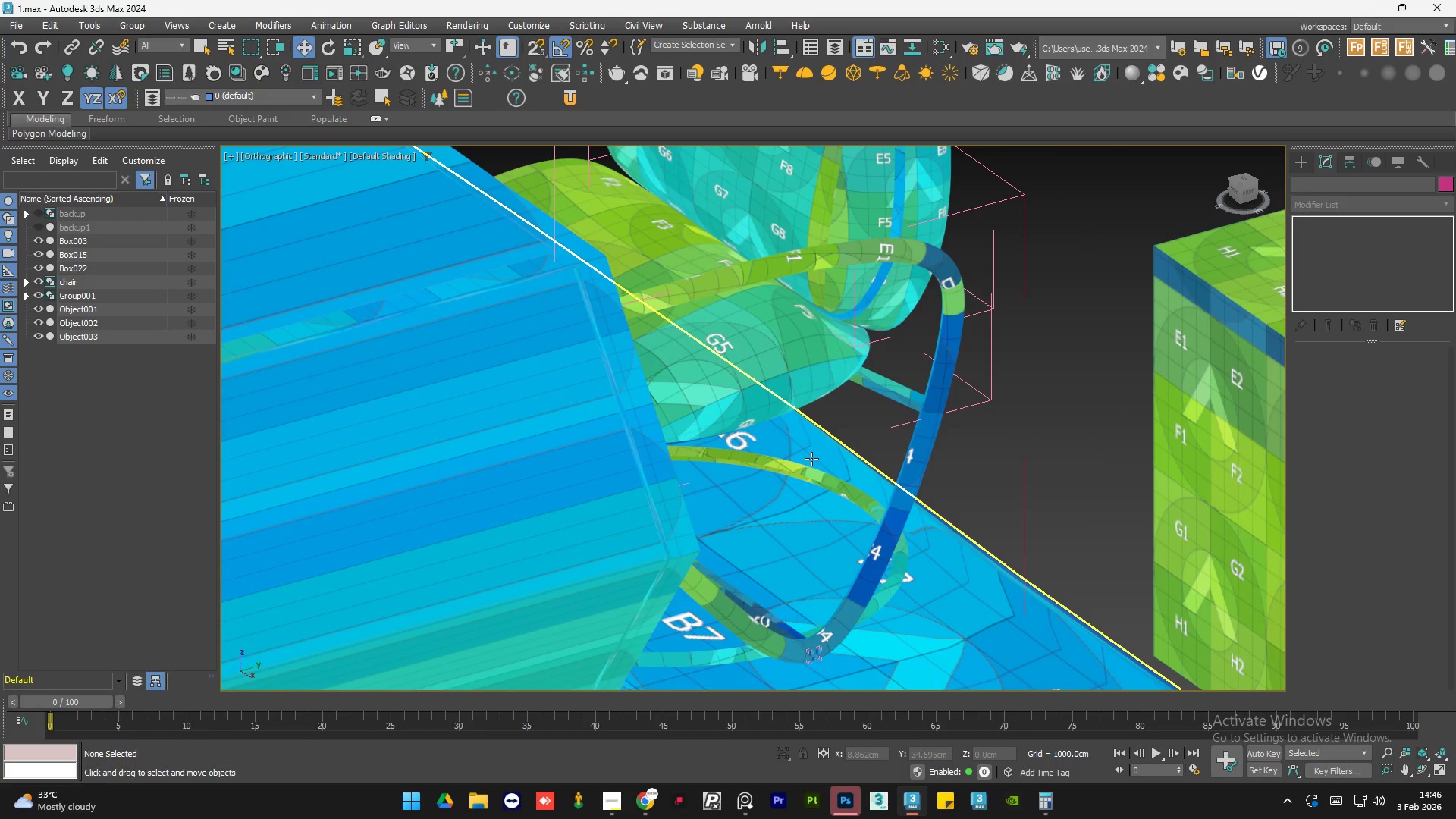 
scroll: coordinate [860, 445], scroll_direction: down, amount: 1.0
 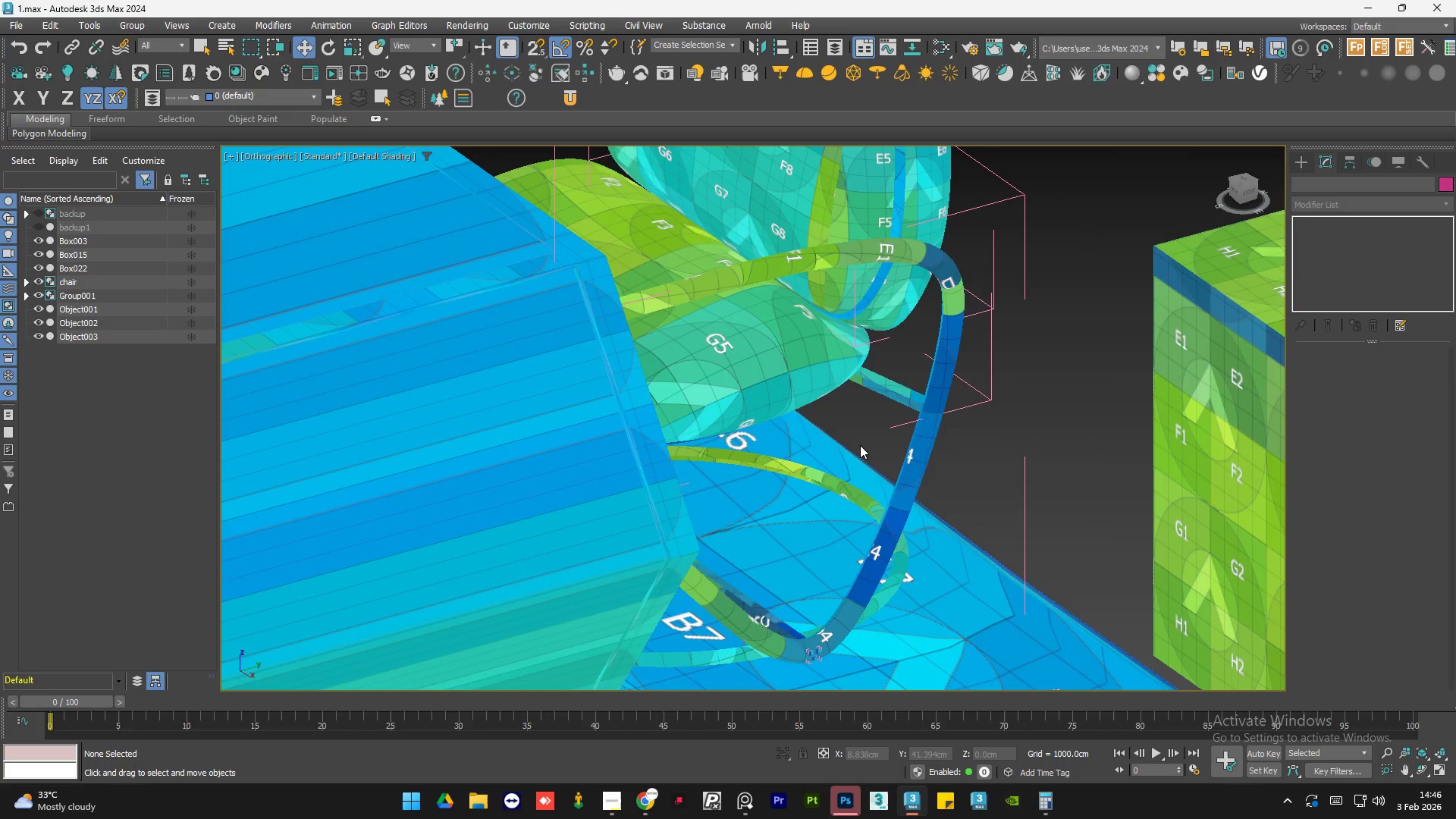 
hold_key(key=AltLeft, duration=1.02)
 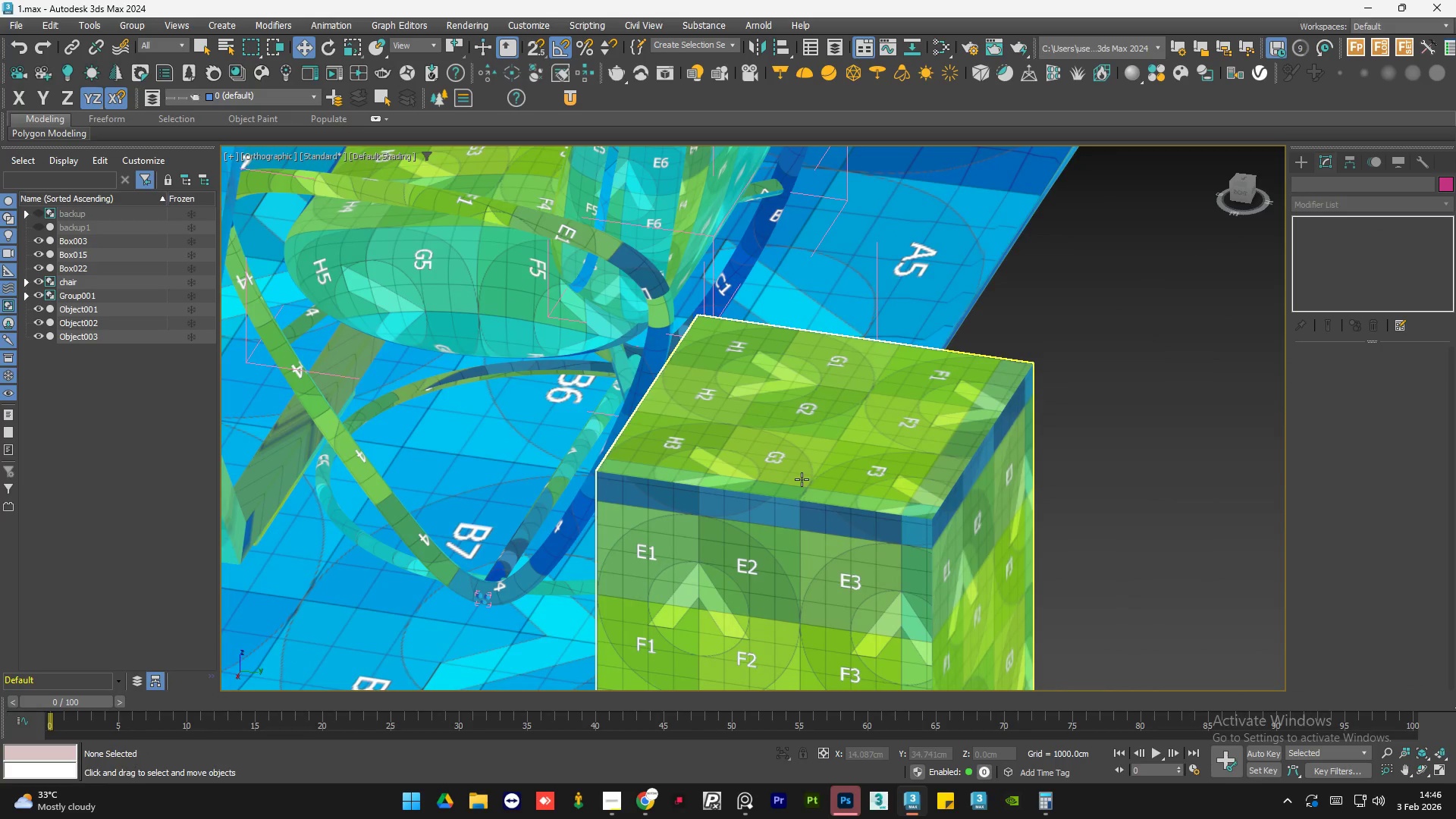 
hold_key(key=AltLeft, duration=0.83)
 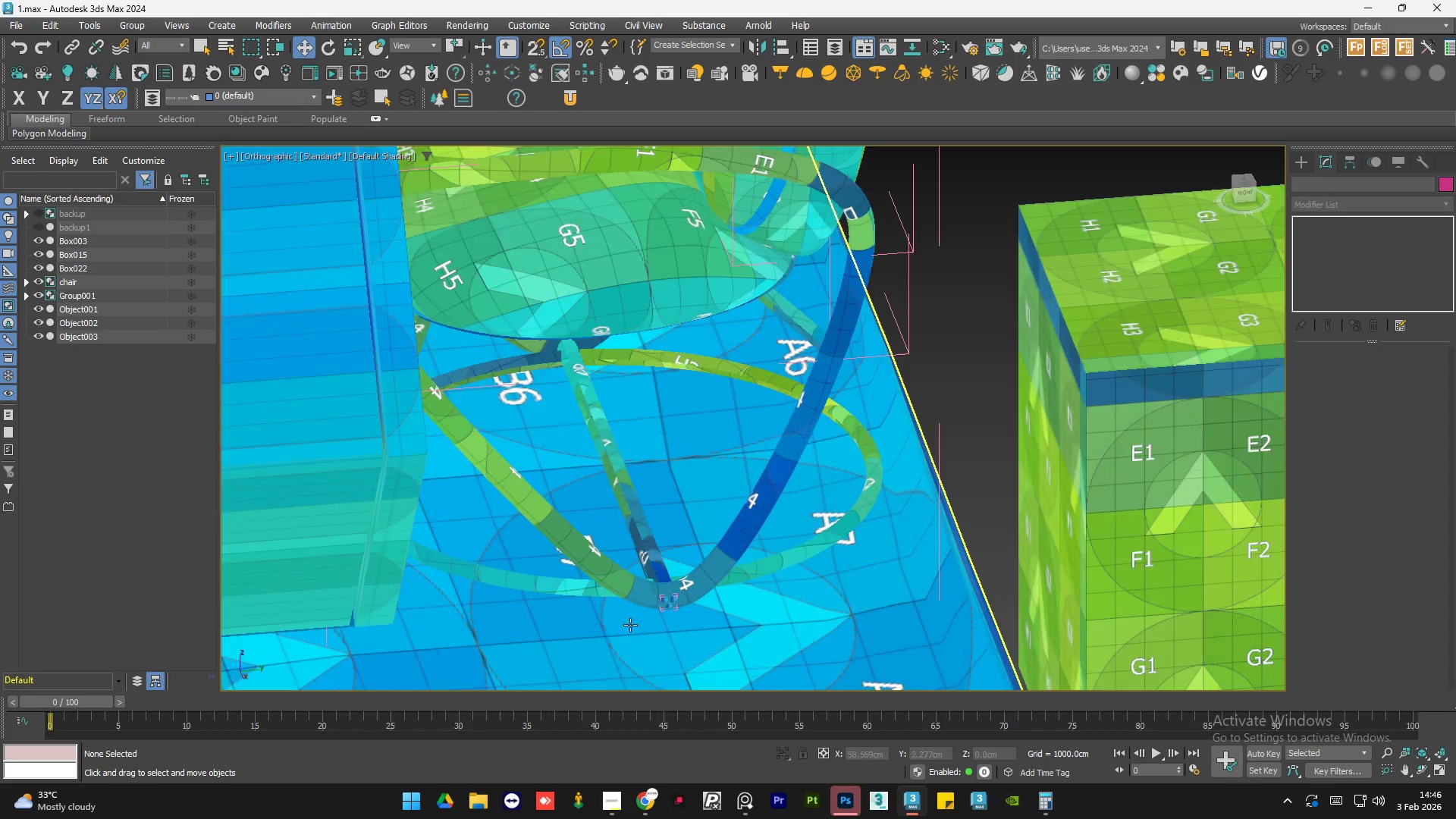 
scroll: coordinate [802, 479], scroll_direction: down, amount: 1.0
 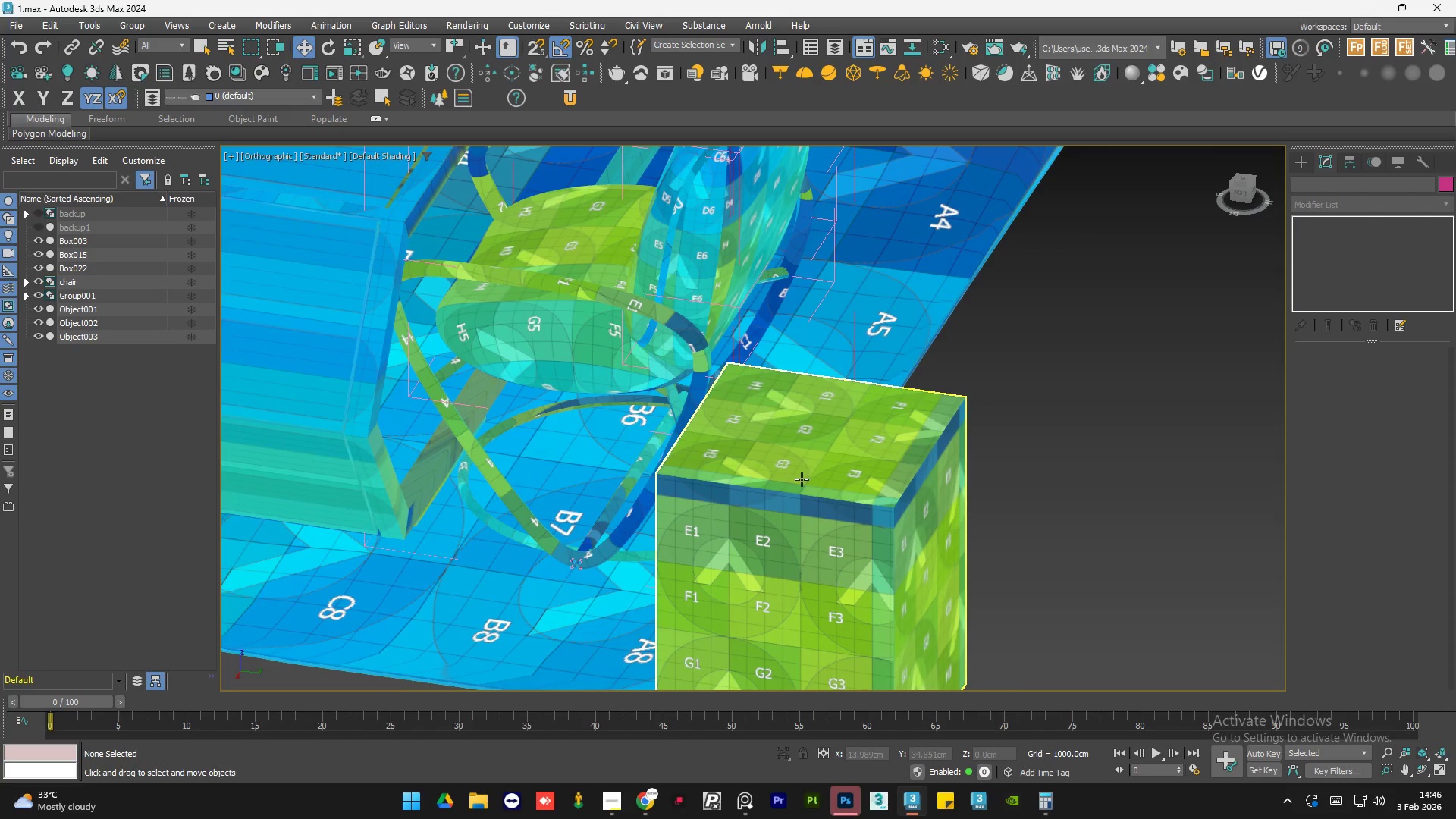 
scroll: coordinate [814, 438], scroll_direction: up, amount: 11.0
 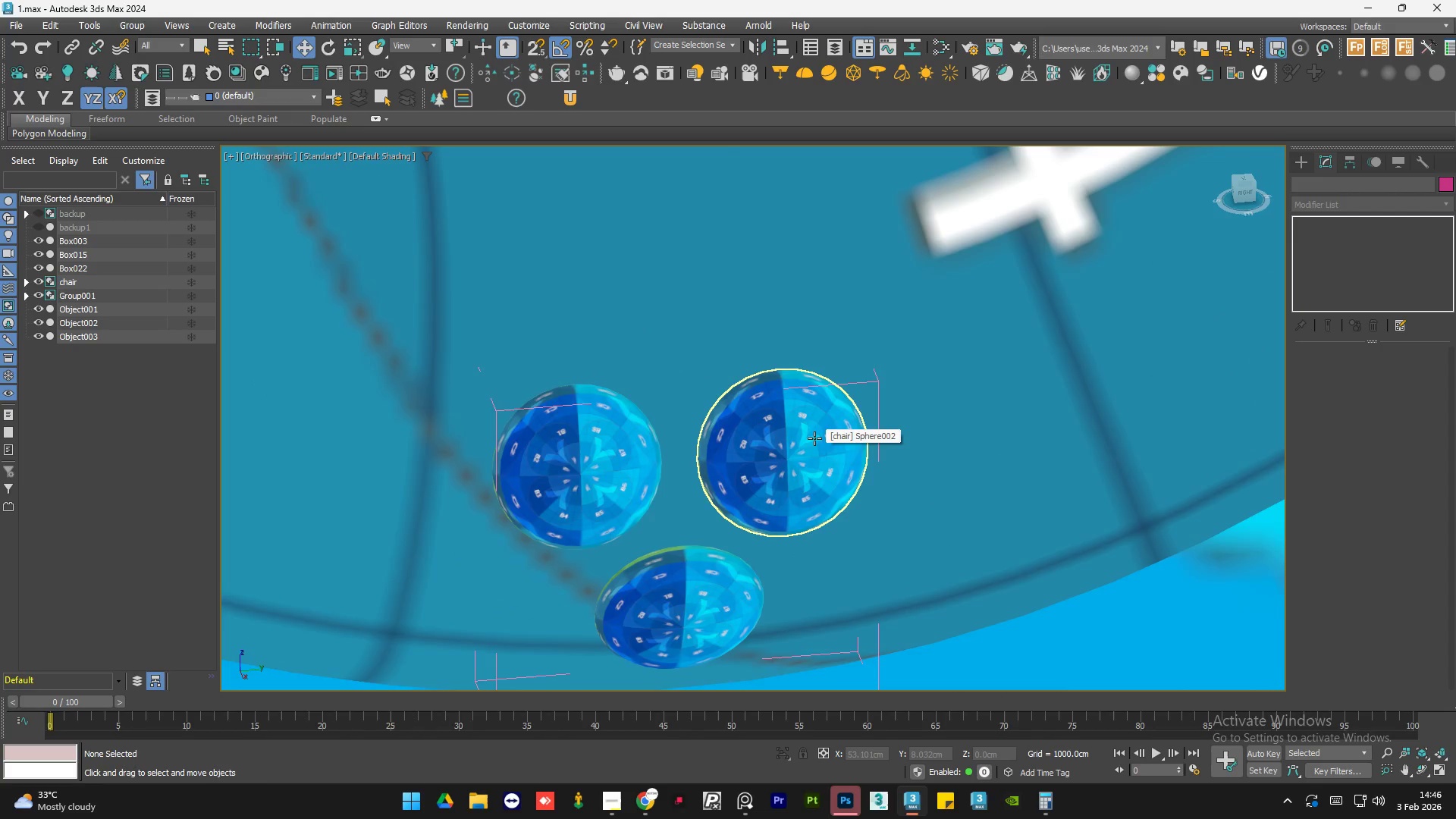 
left_click([814, 438])
 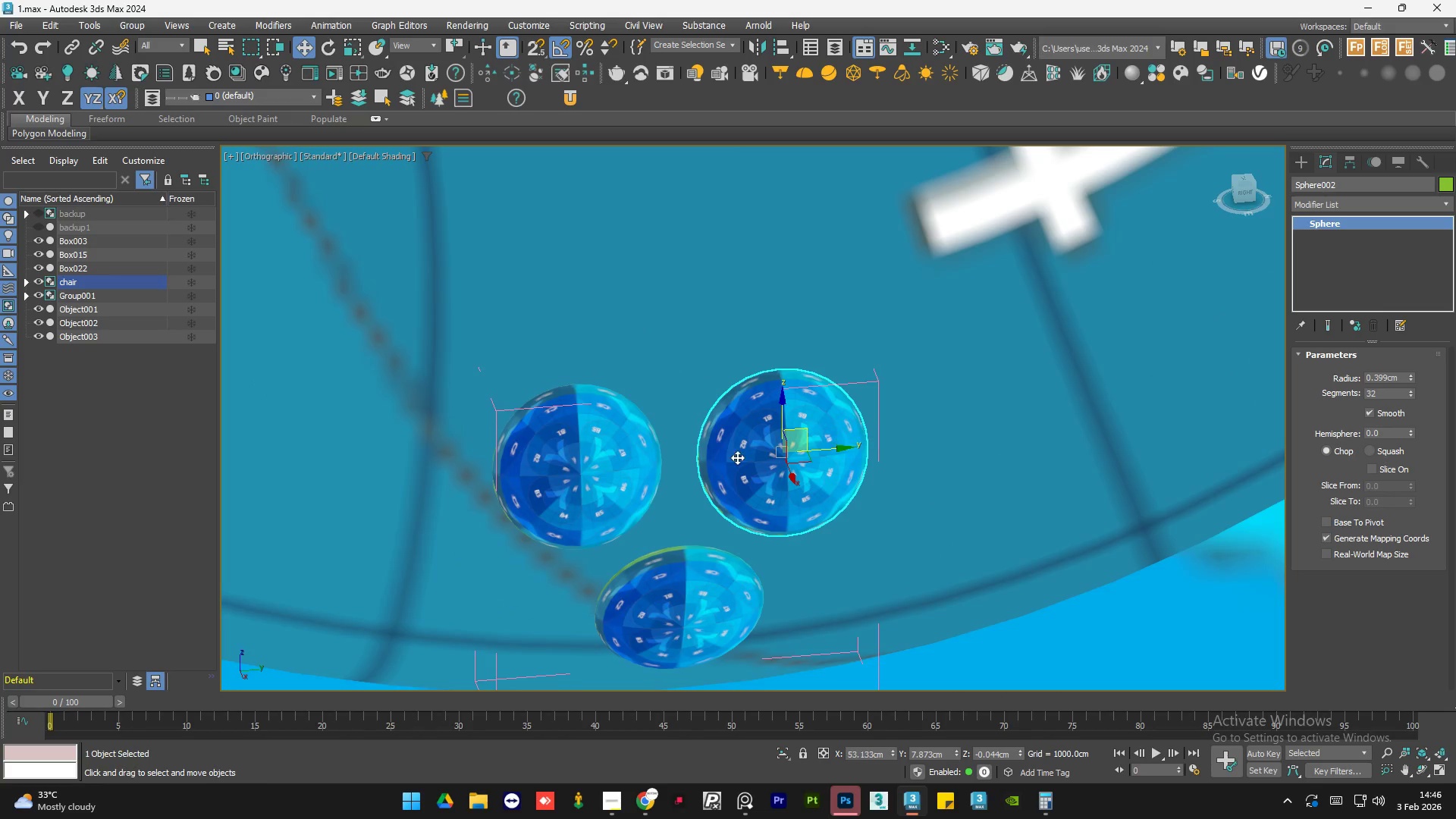 
hold_key(key=ControlLeft, duration=0.42)
left_click([632, 482])
 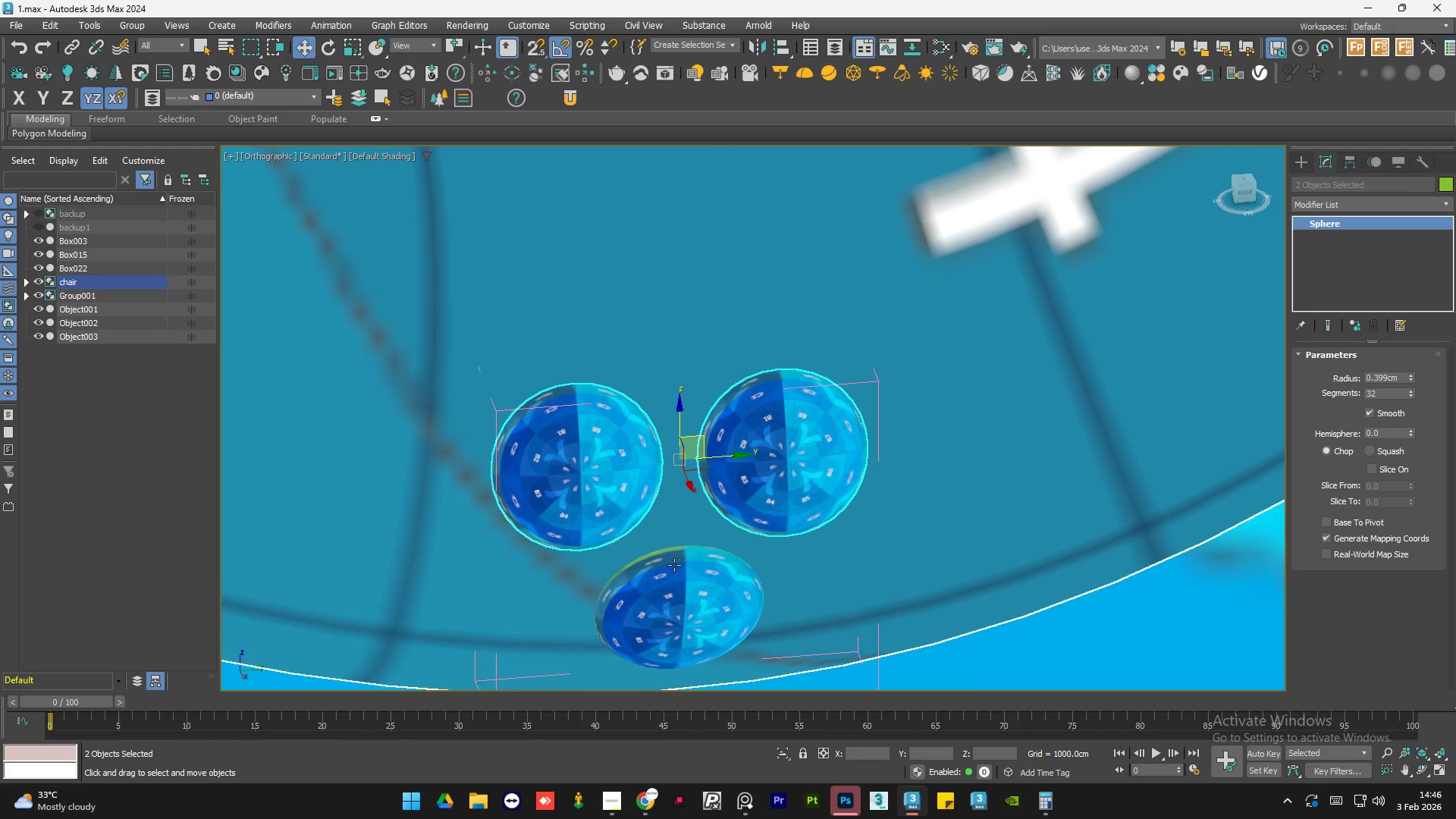 
hold_key(key=ControlLeft, duration=0.31)
double_click([688, 585])
 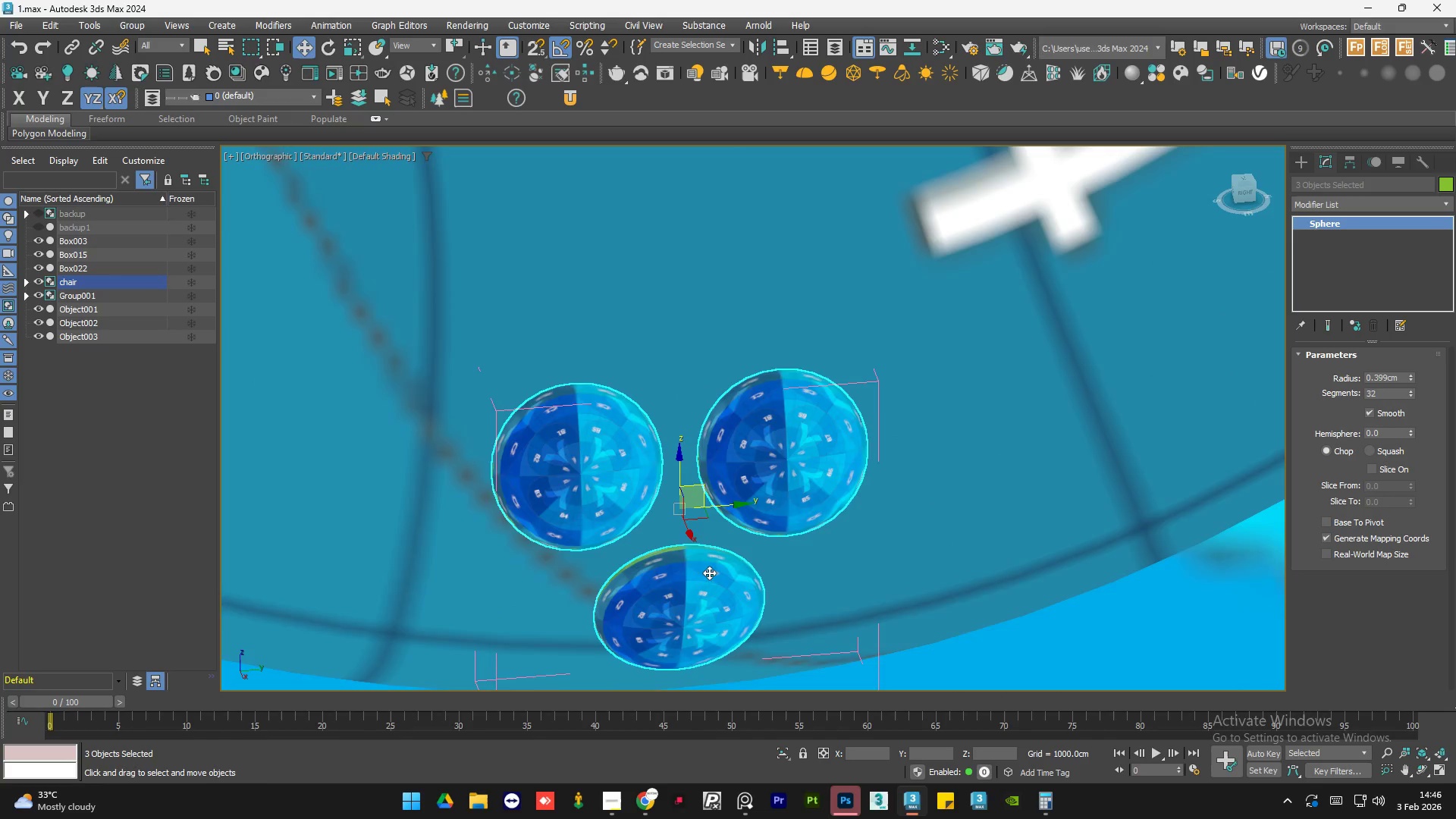 
hold_key(key=AltLeft, duration=0.84)
 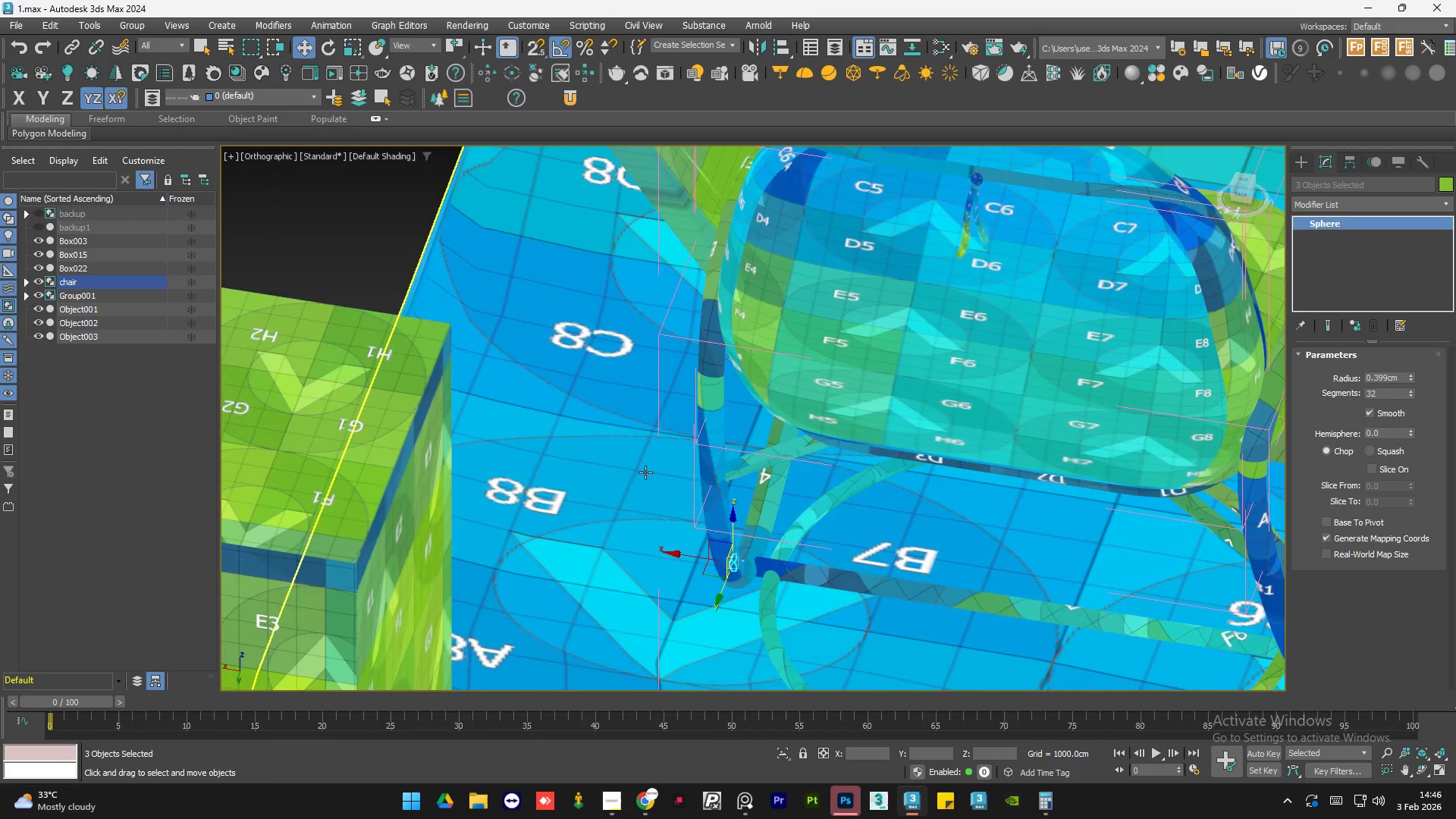 
scroll: coordinate [736, 565], scroll_direction: down, amount: 9.0
 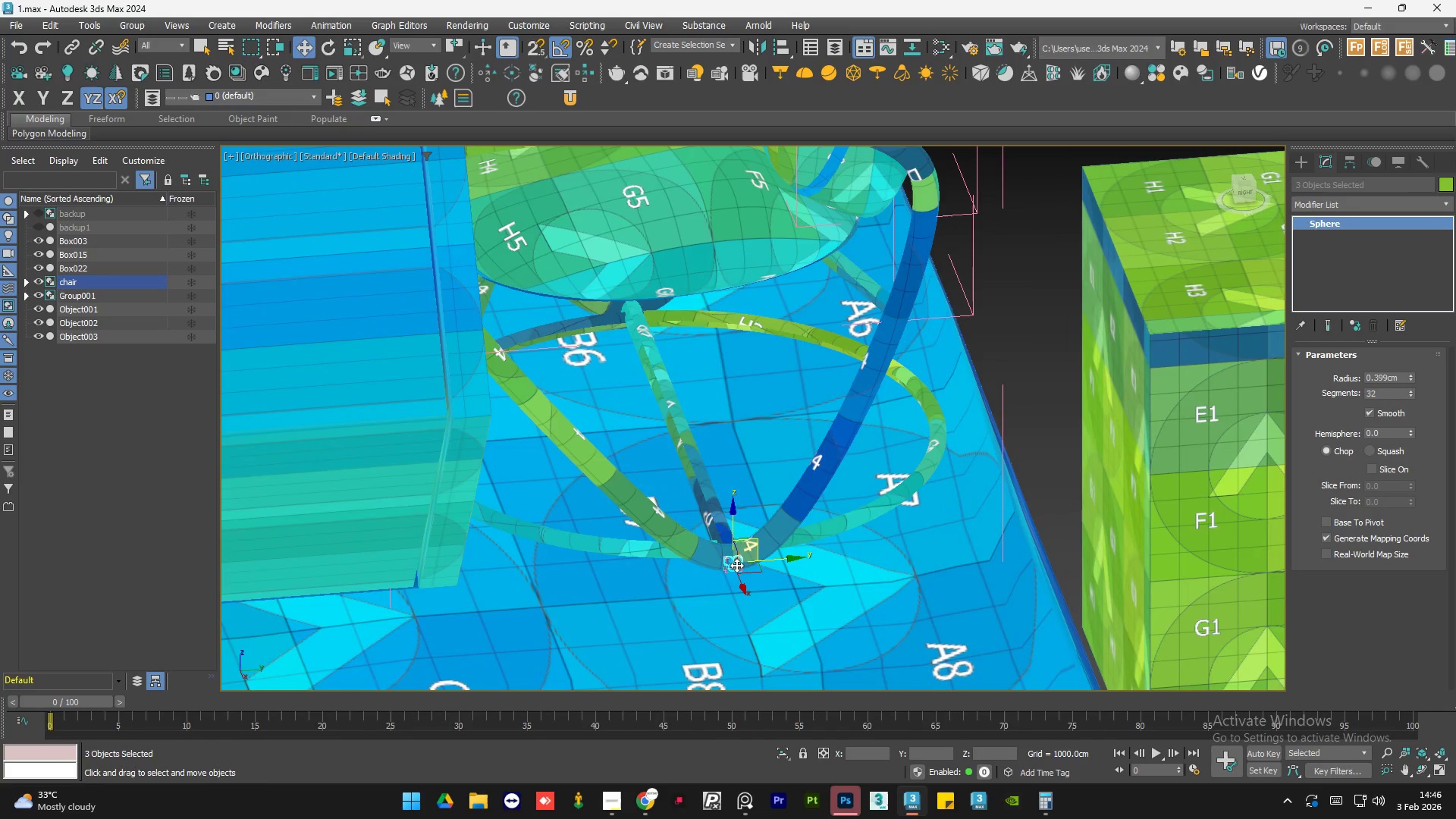 
hold_key(key=AltLeft, duration=0.64)
 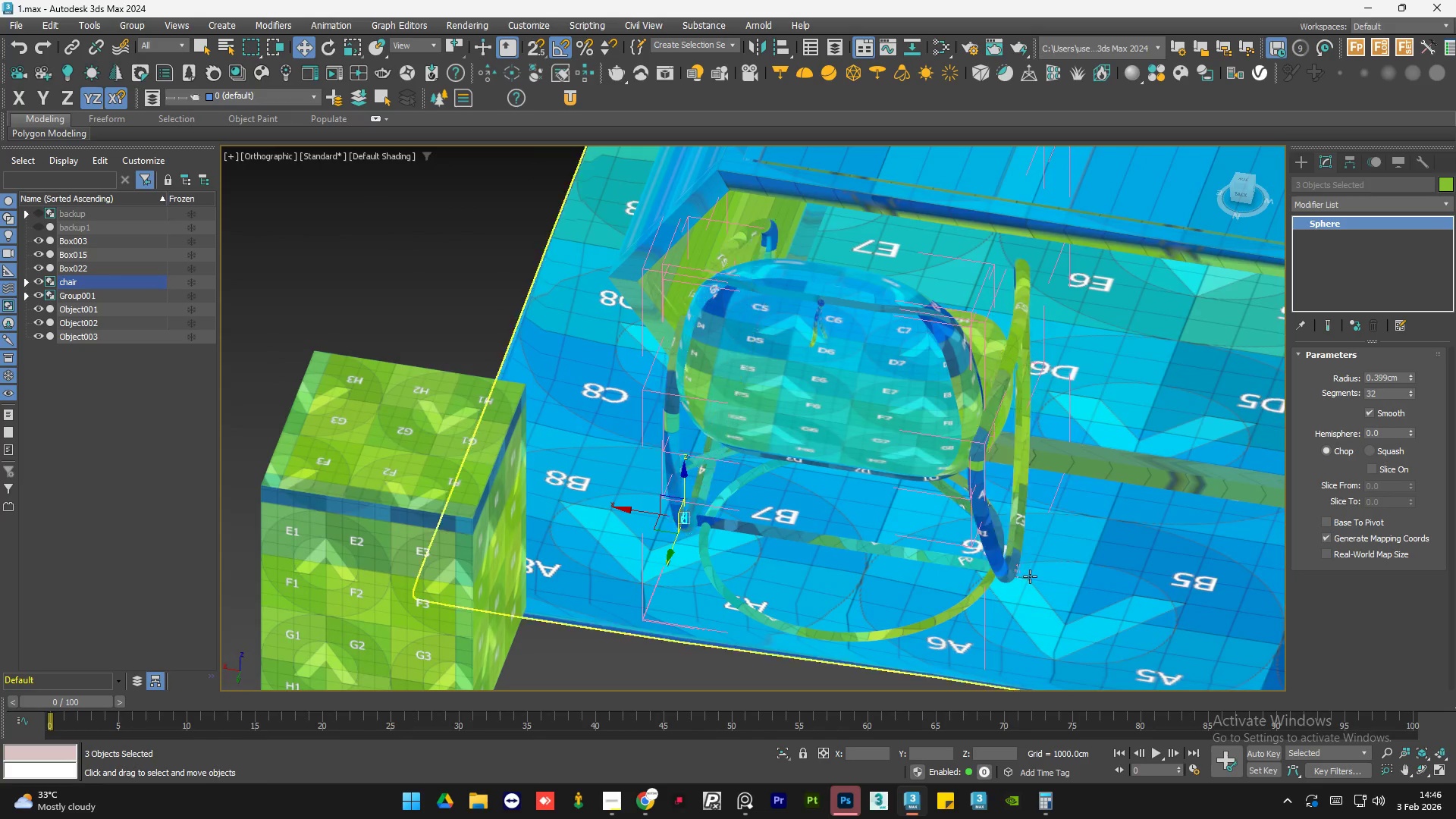 
scroll: coordinate [657, 466], scroll_direction: down, amount: 2.0
 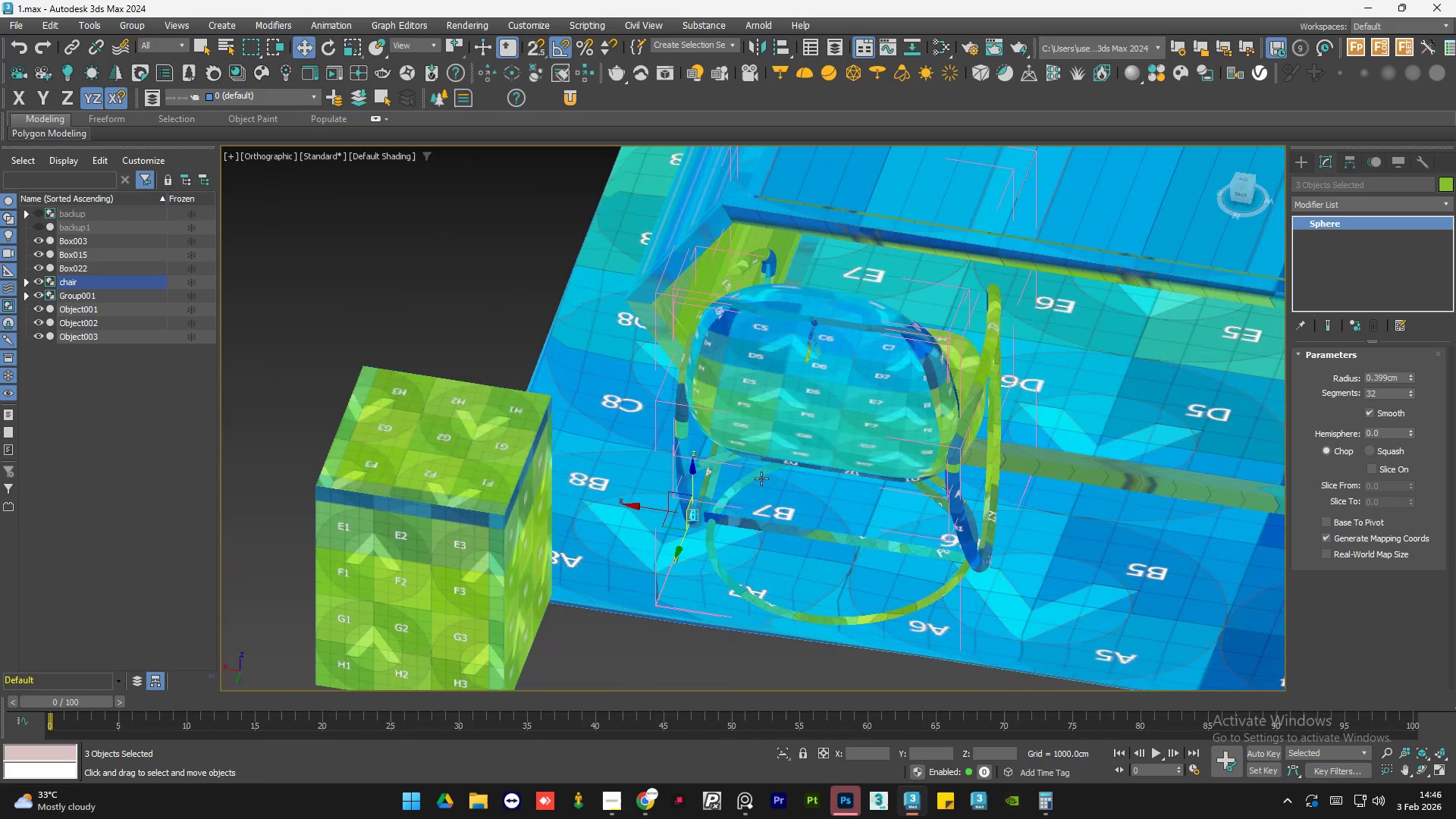 
scroll: coordinate [762, 488], scroll_direction: up, amount: 1.0
 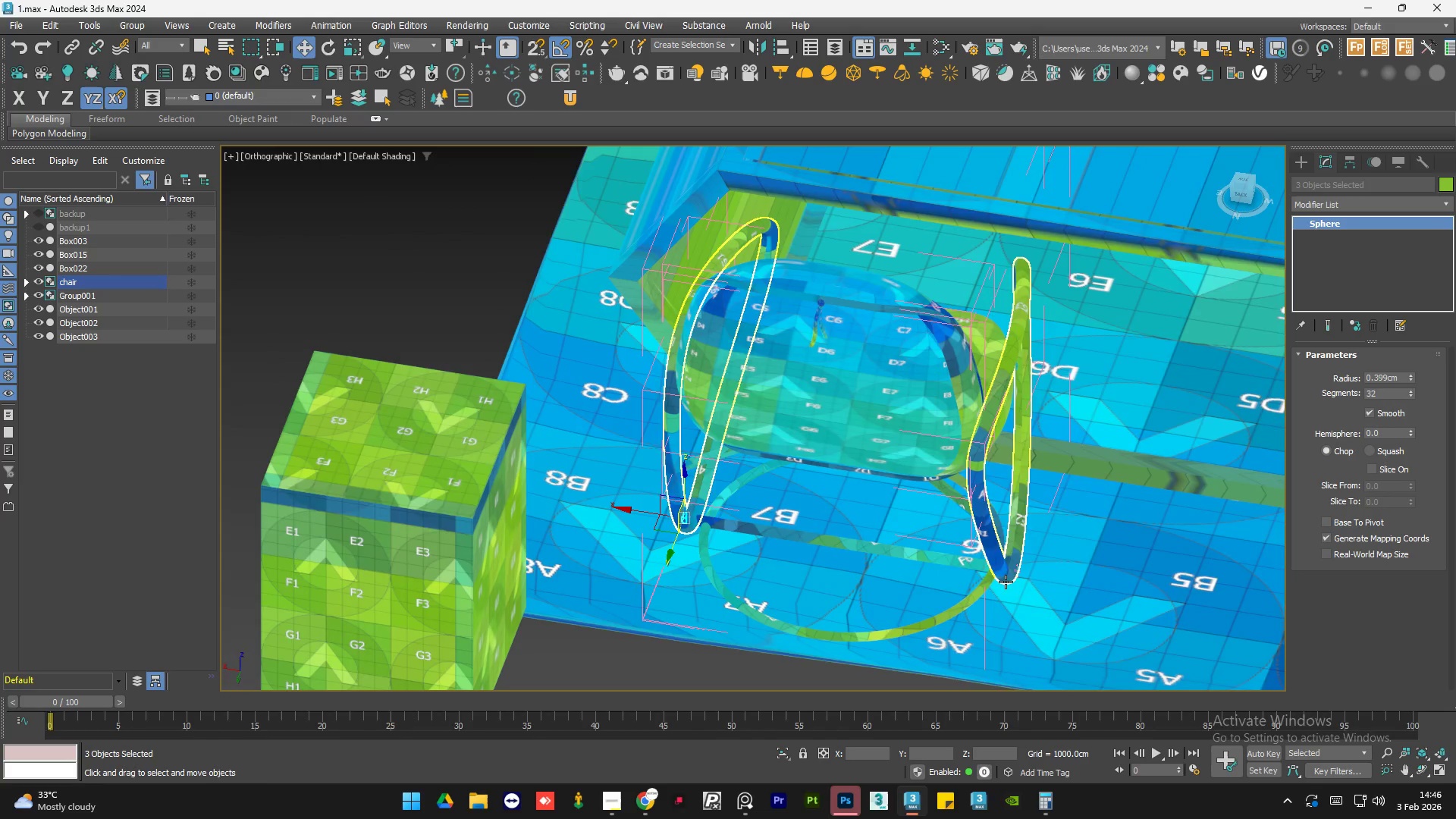 
hold_key(key=ControlLeft, duration=0.7)
 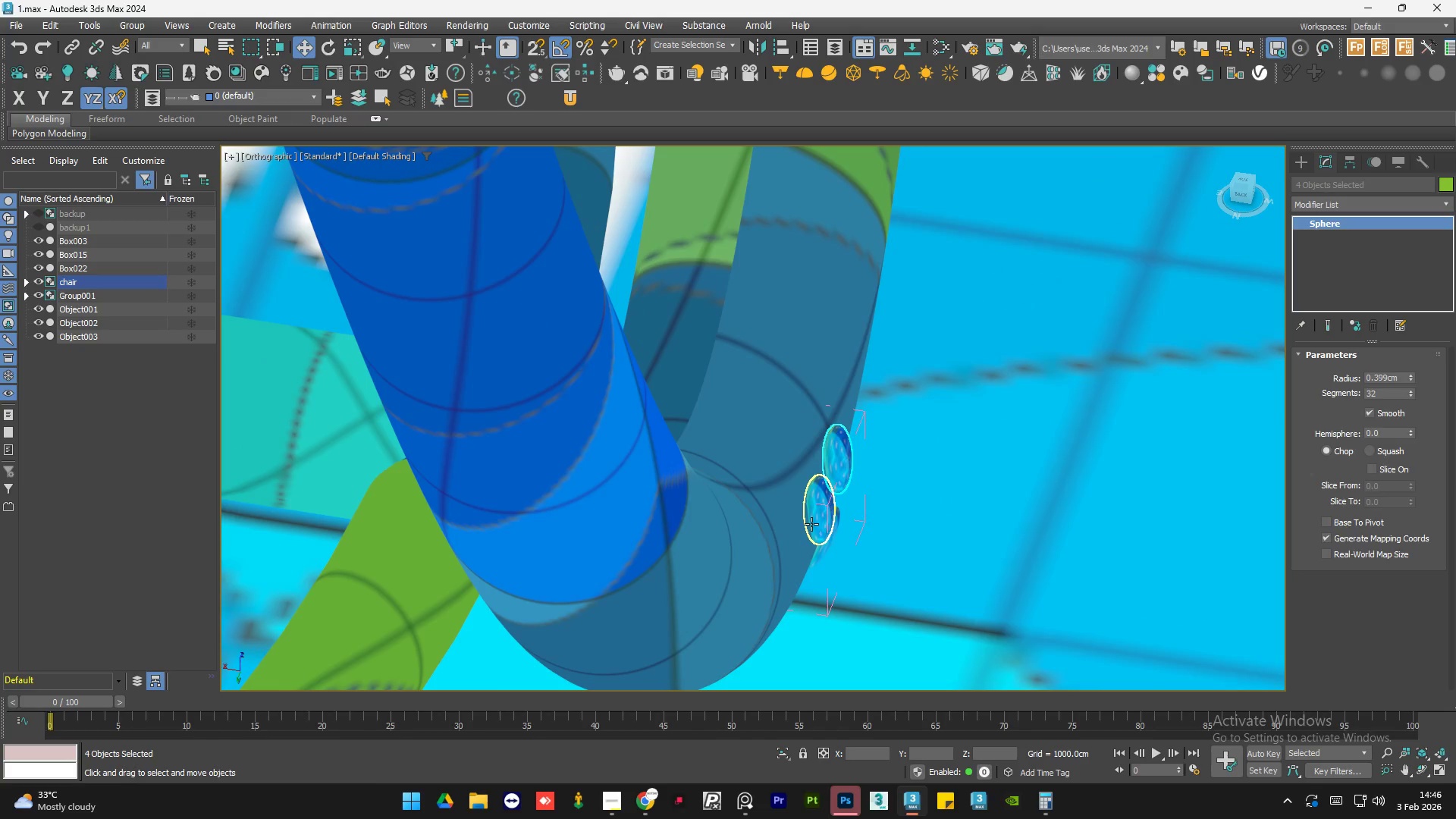 
scroll: coordinate [1009, 564], scroll_direction: up, amount: 8.0
 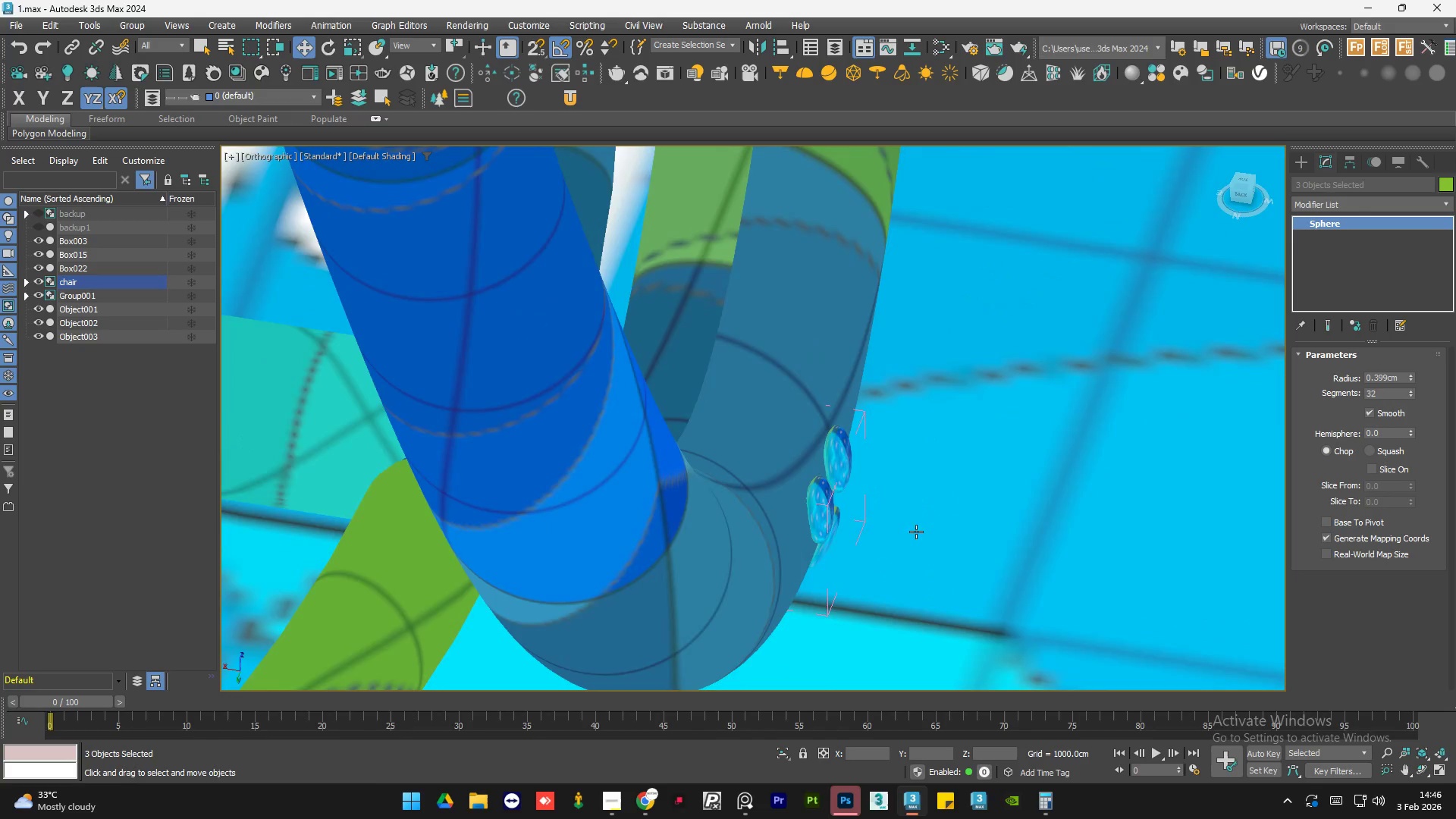 
left_click([834, 460])
 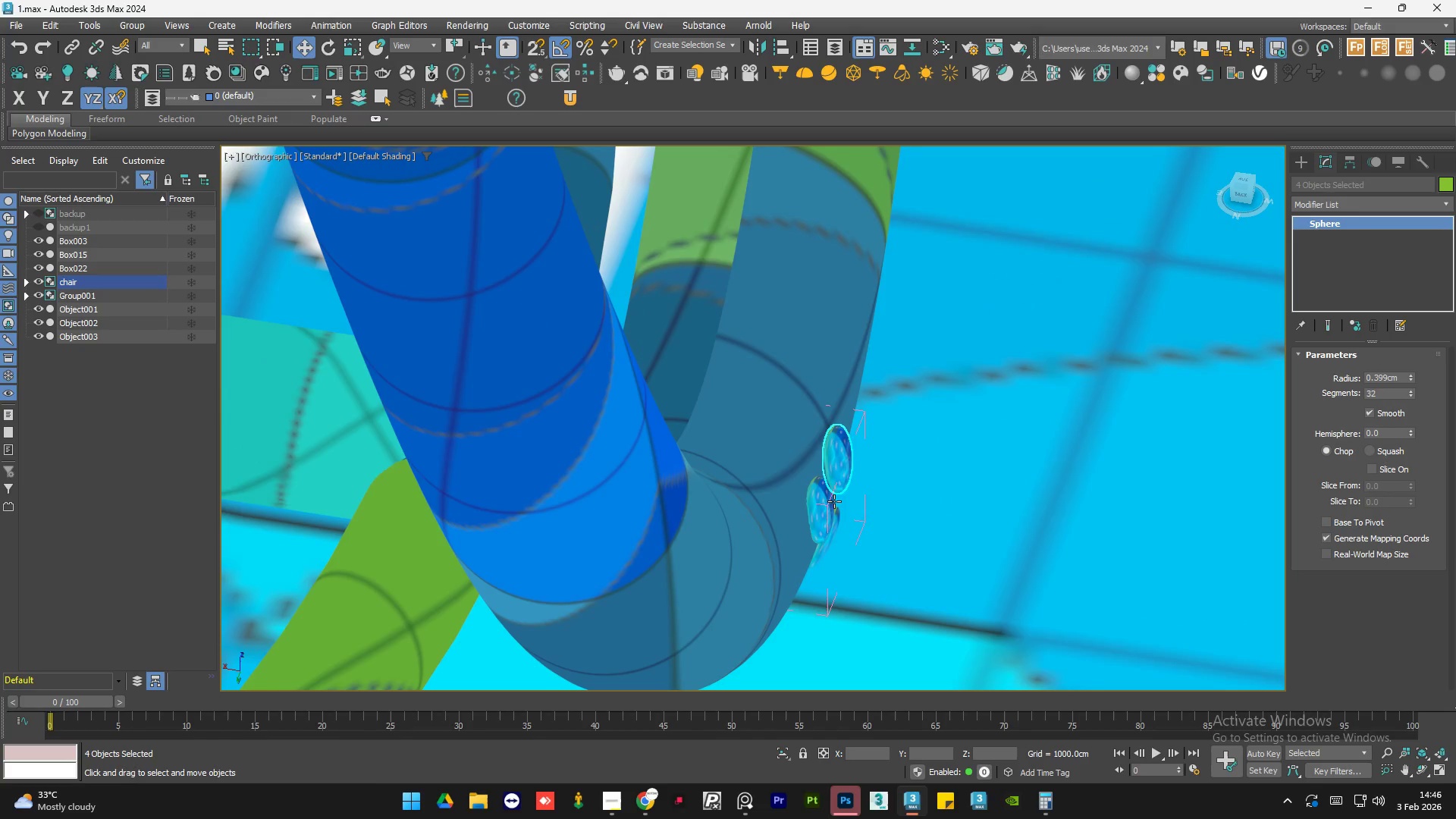 
hold_key(key=ControlLeft, duration=0.53)
left_click([811, 524])
 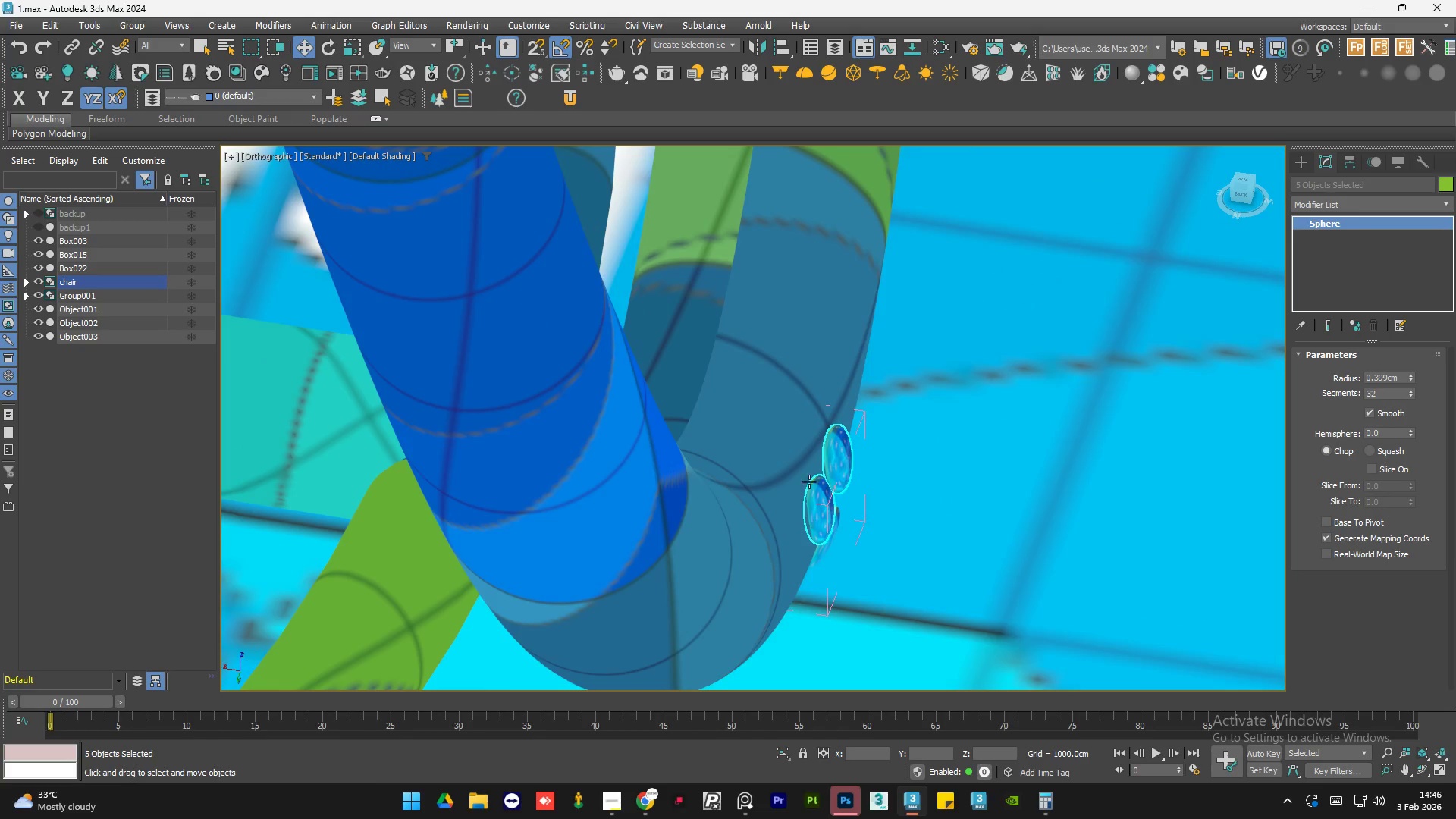 
hold_key(key=AltLeft, duration=0.59)
 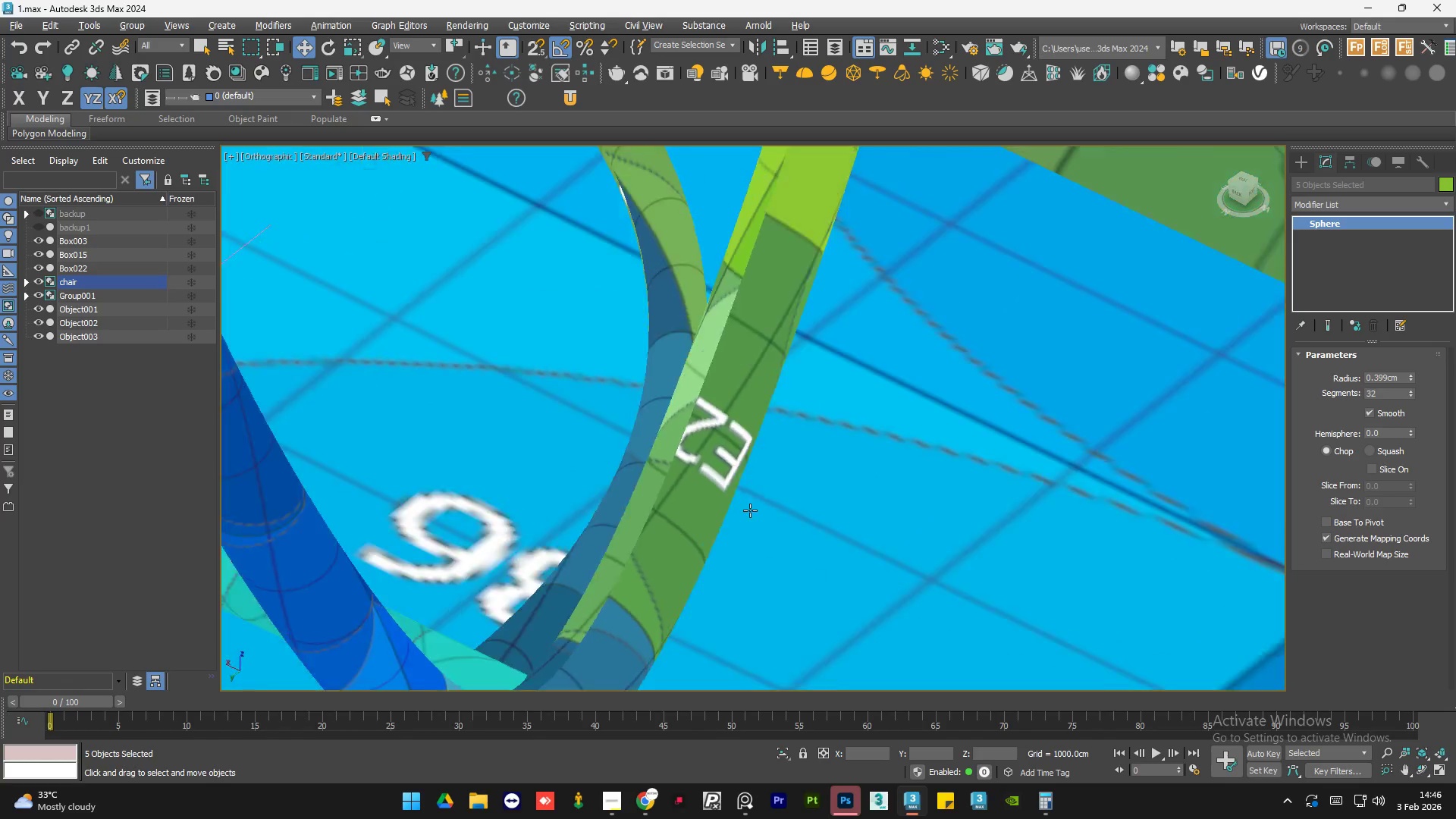 
scroll: coordinate [809, 417], scroll_direction: down, amount: 3.0
 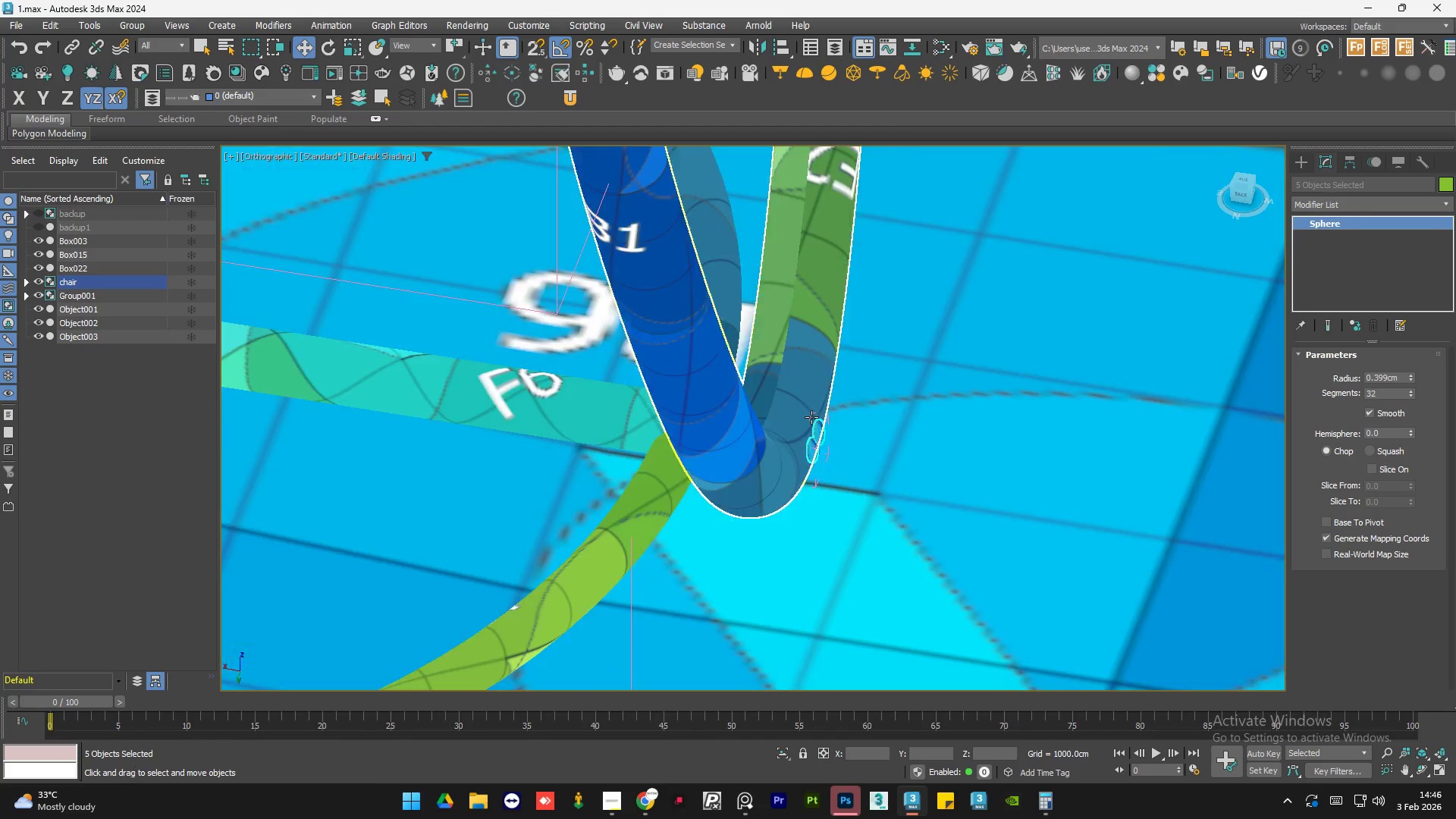 
hold_key(key=AltLeft, duration=0.55)
 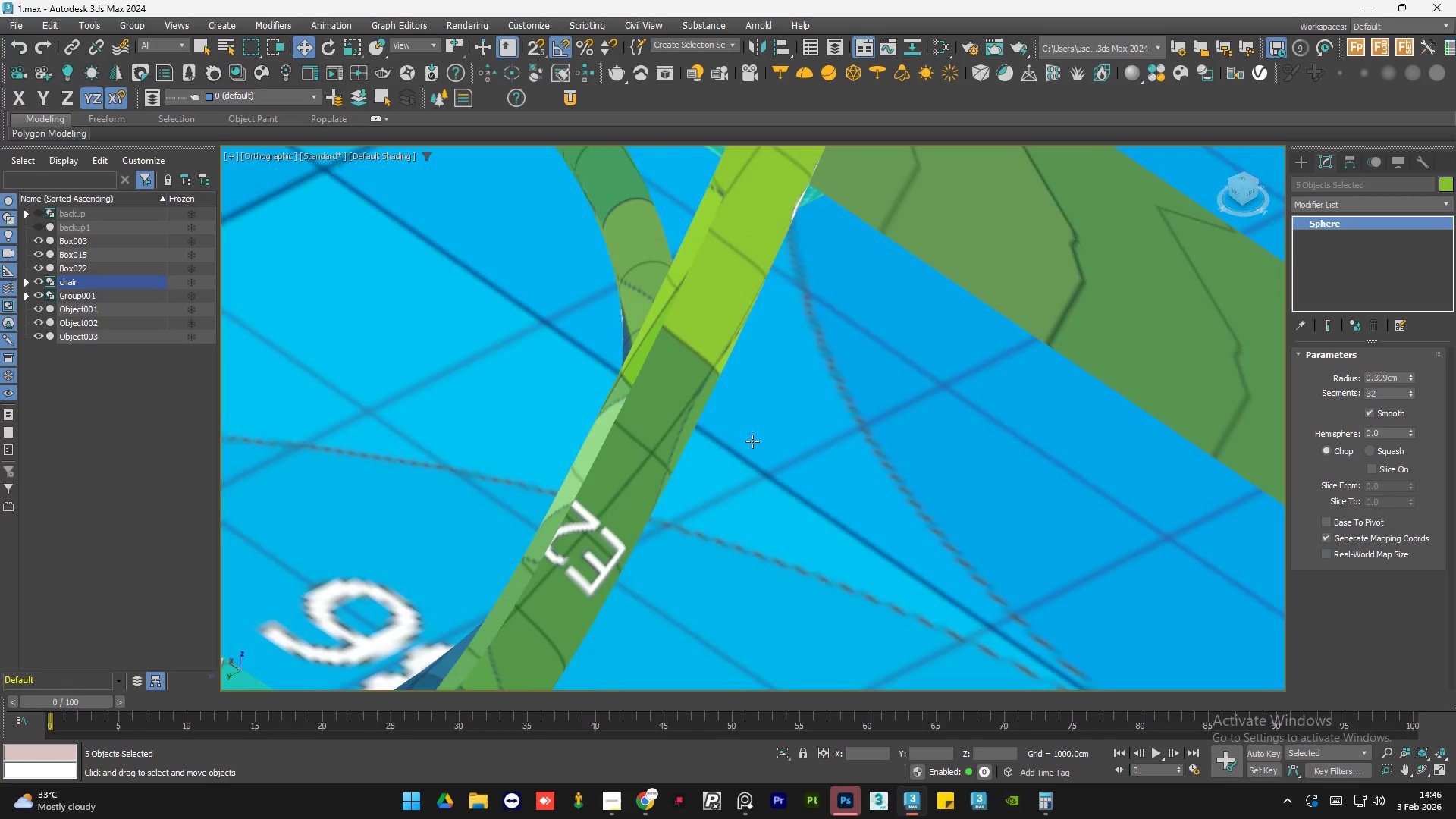 
scroll: coordinate [760, 459], scroll_direction: up, amount: 1.0
 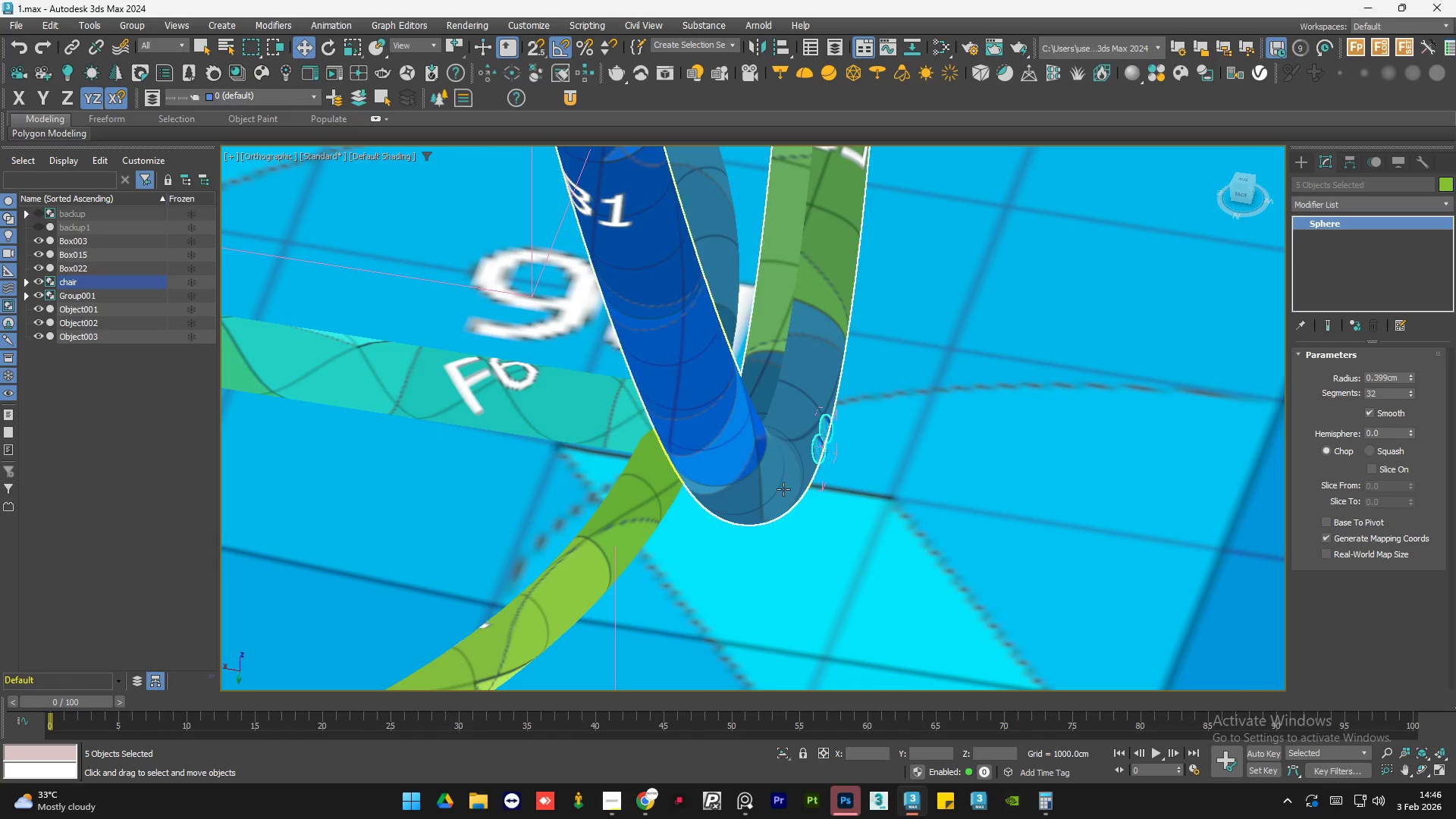 
hold_key(key=ControlLeft, duration=0.41)
left_click([661, 494])
 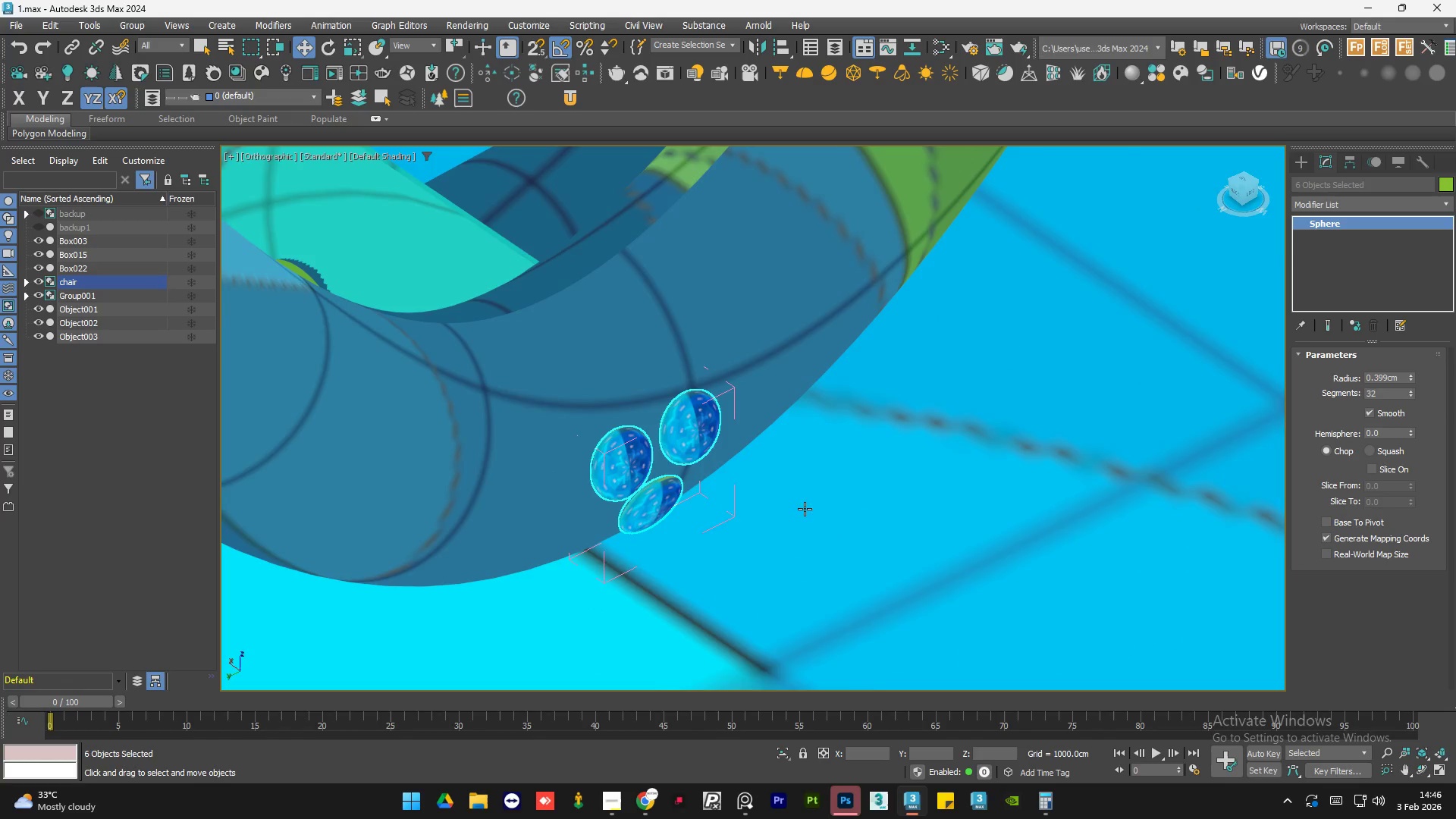 
scroll: coordinate [661, 544], scroll_direction: up, amount: 3.0
 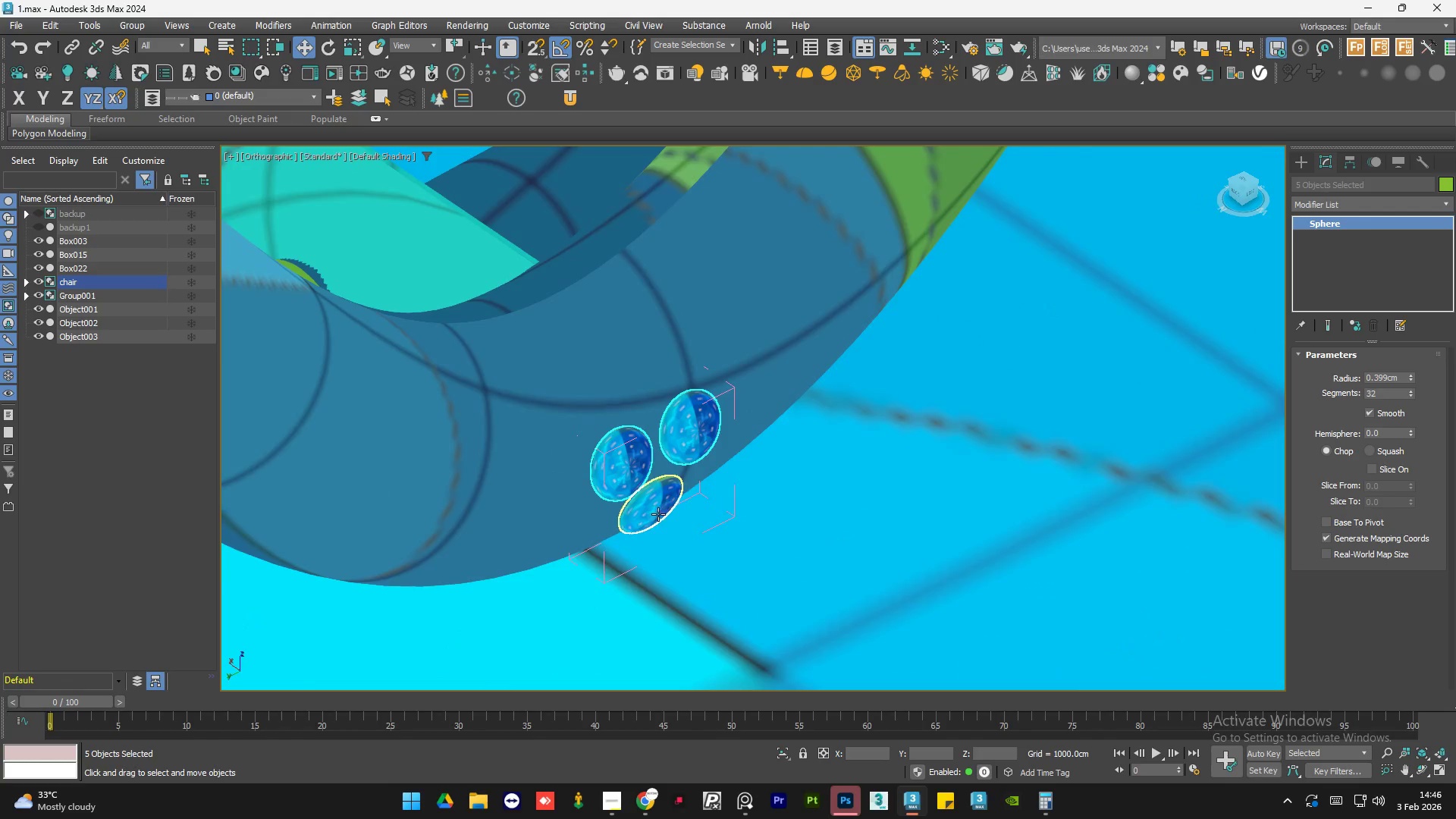 
hold_key(key=AltLeft, duration=1.08)
 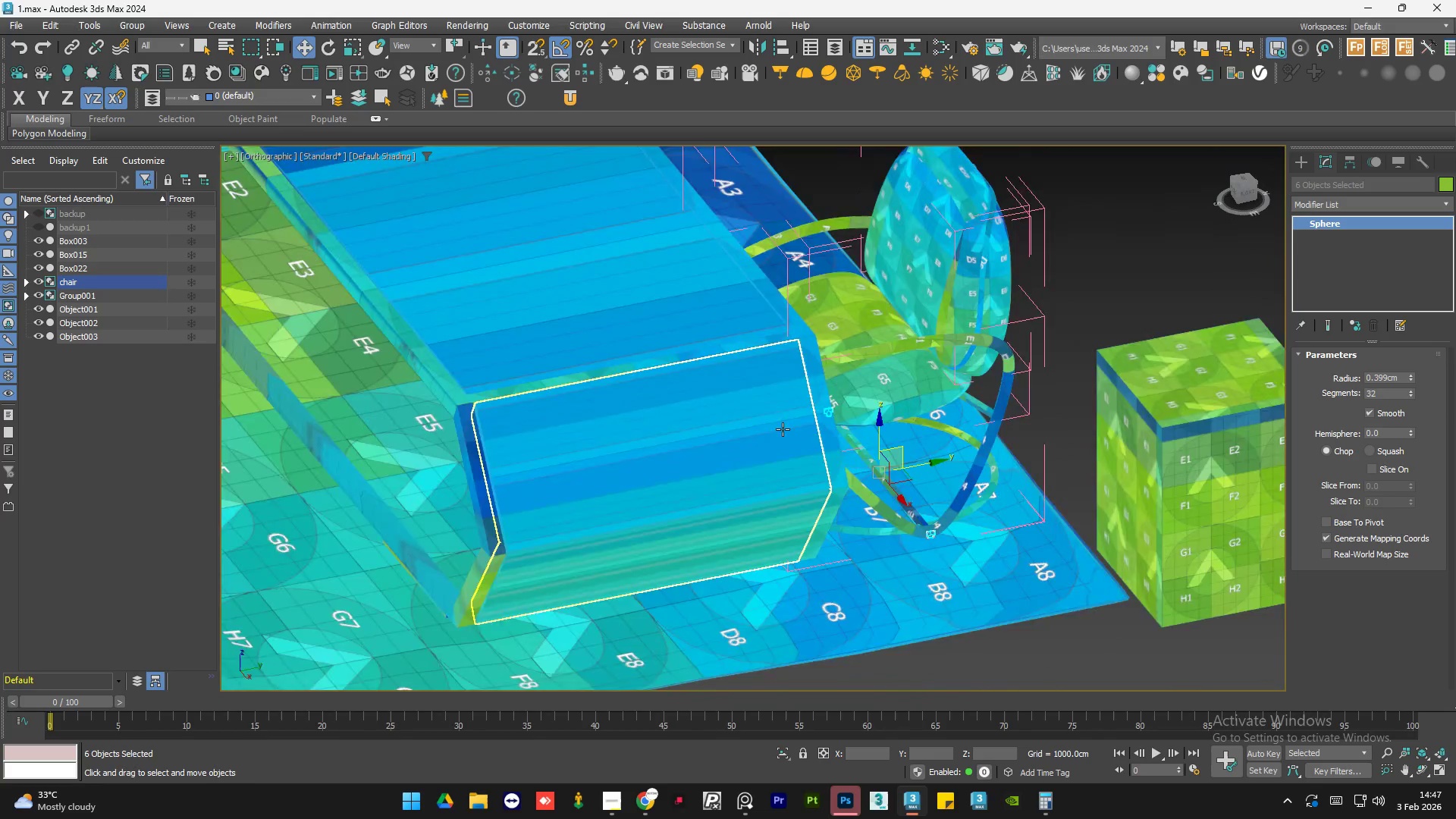 
scroll: coordinate [984, 536], scroll_direction: down, amount: 9.0
 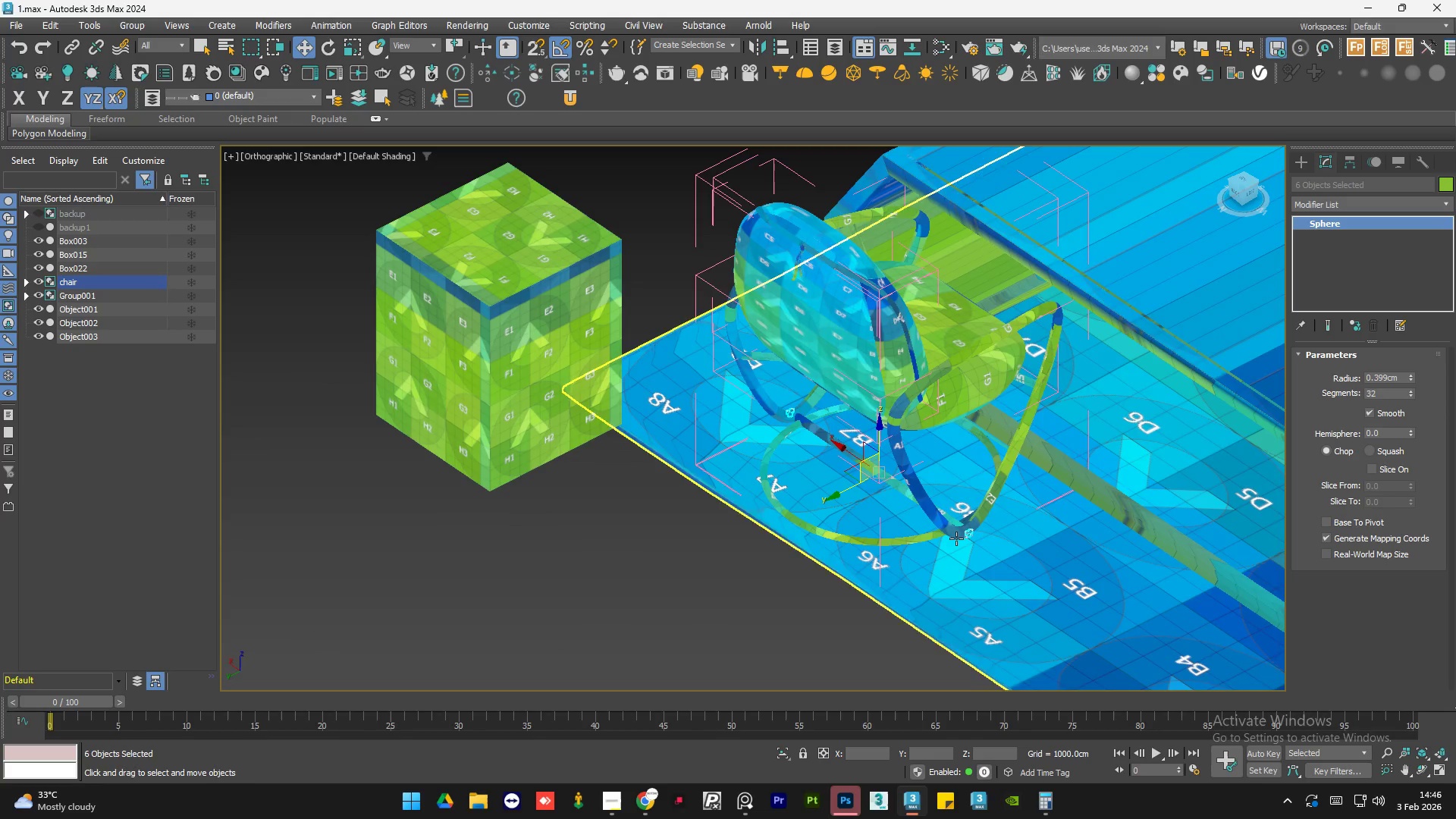 
hold_key(key=AltLeft, duration=0.55)
 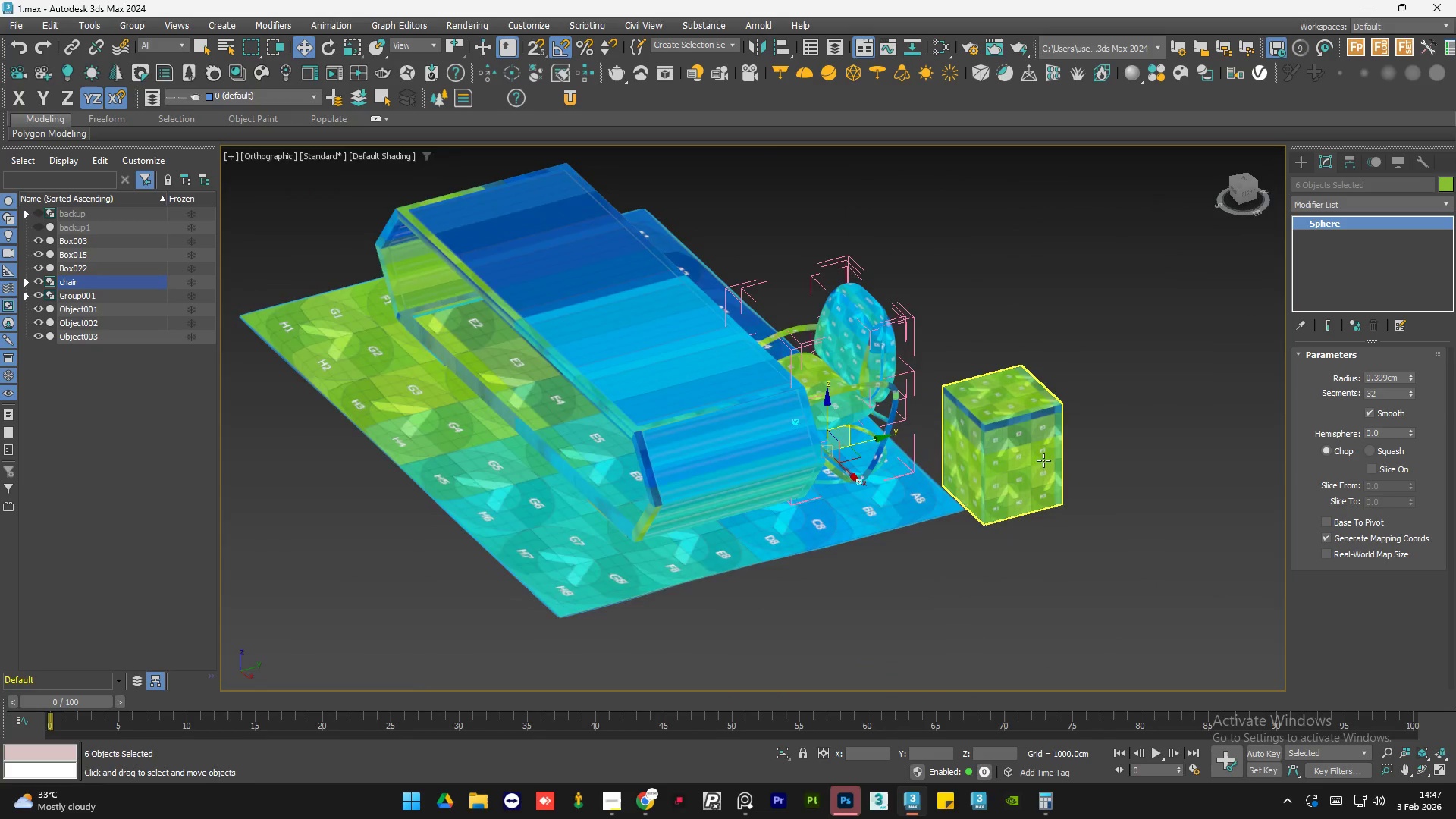 
scroll: coordinate [771, 431], scroll_direction: down, amount: 2.0
 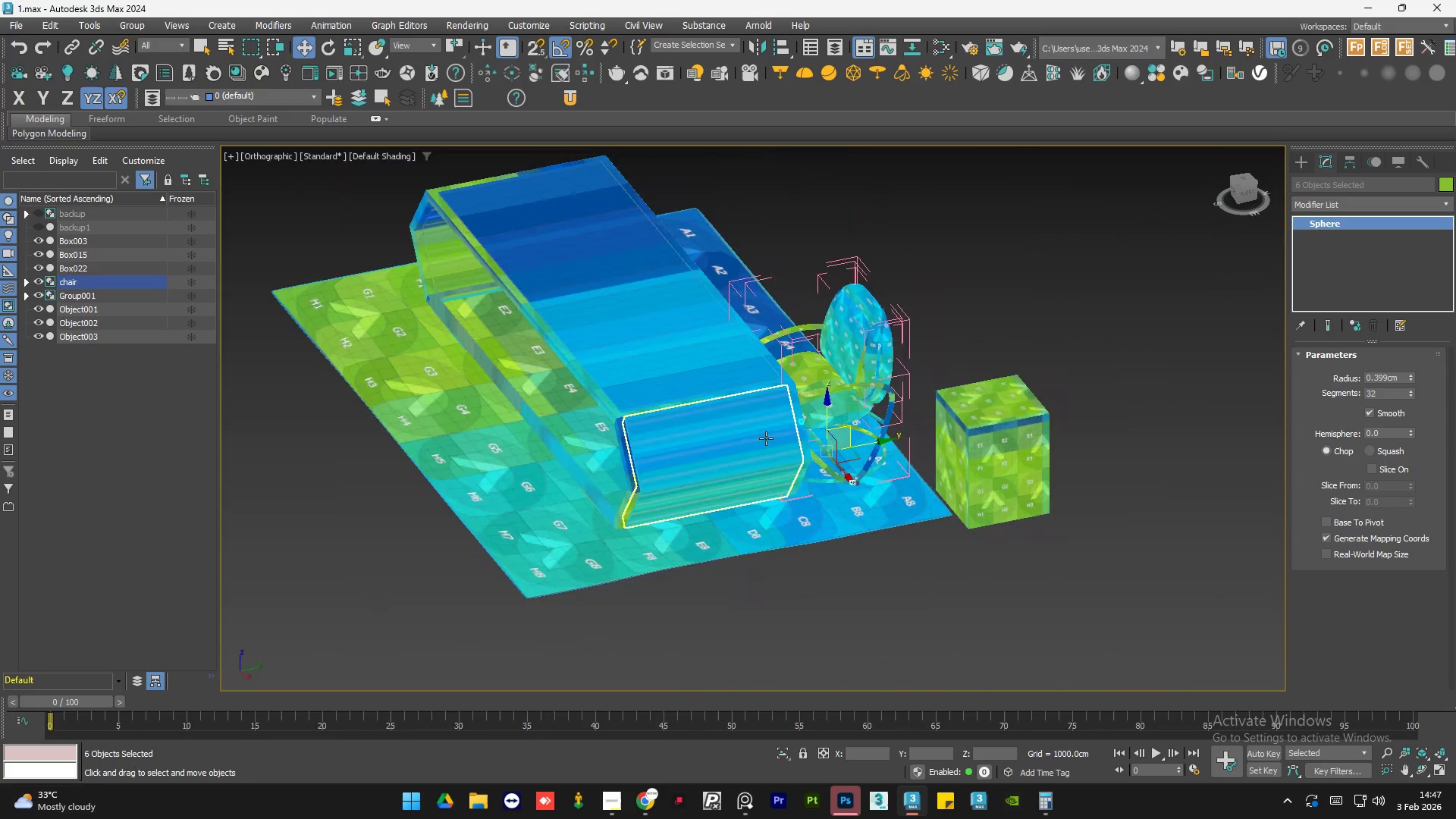 
scroll: coordinate [1043, 460], scroll_direction: up, amount: 2.0
 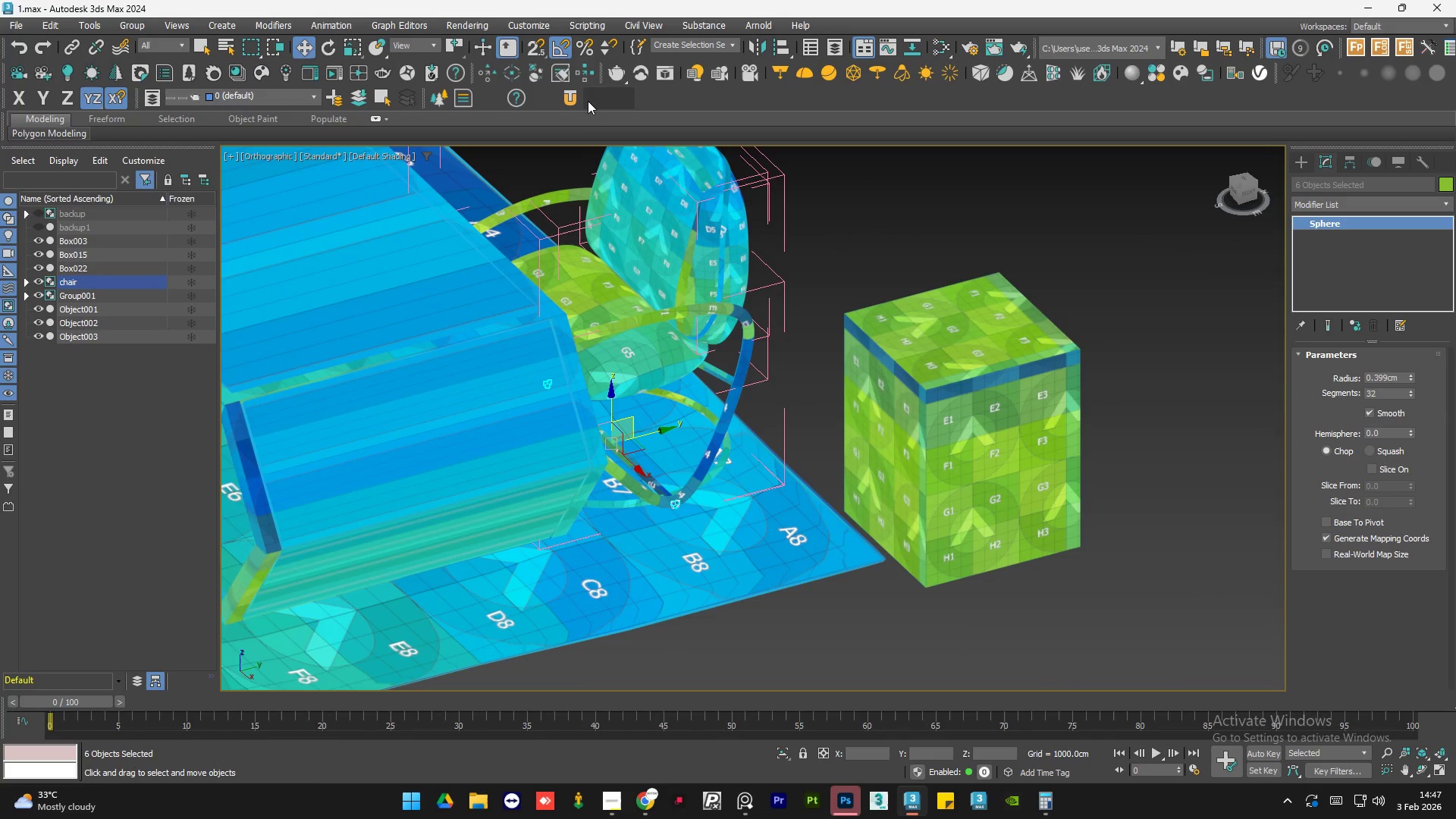 
left_click([567, 97])
 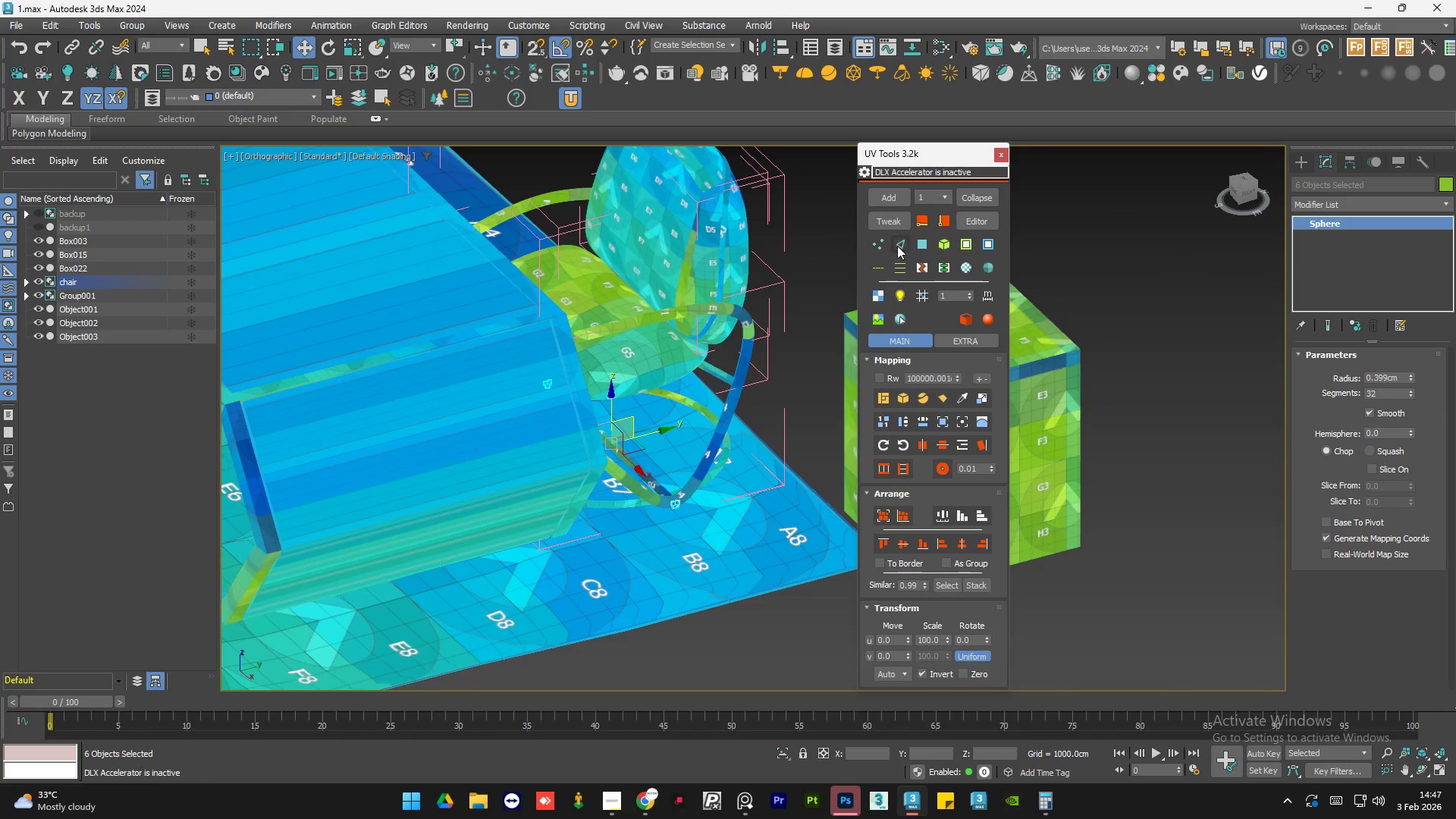 
left_click([883, 222])
 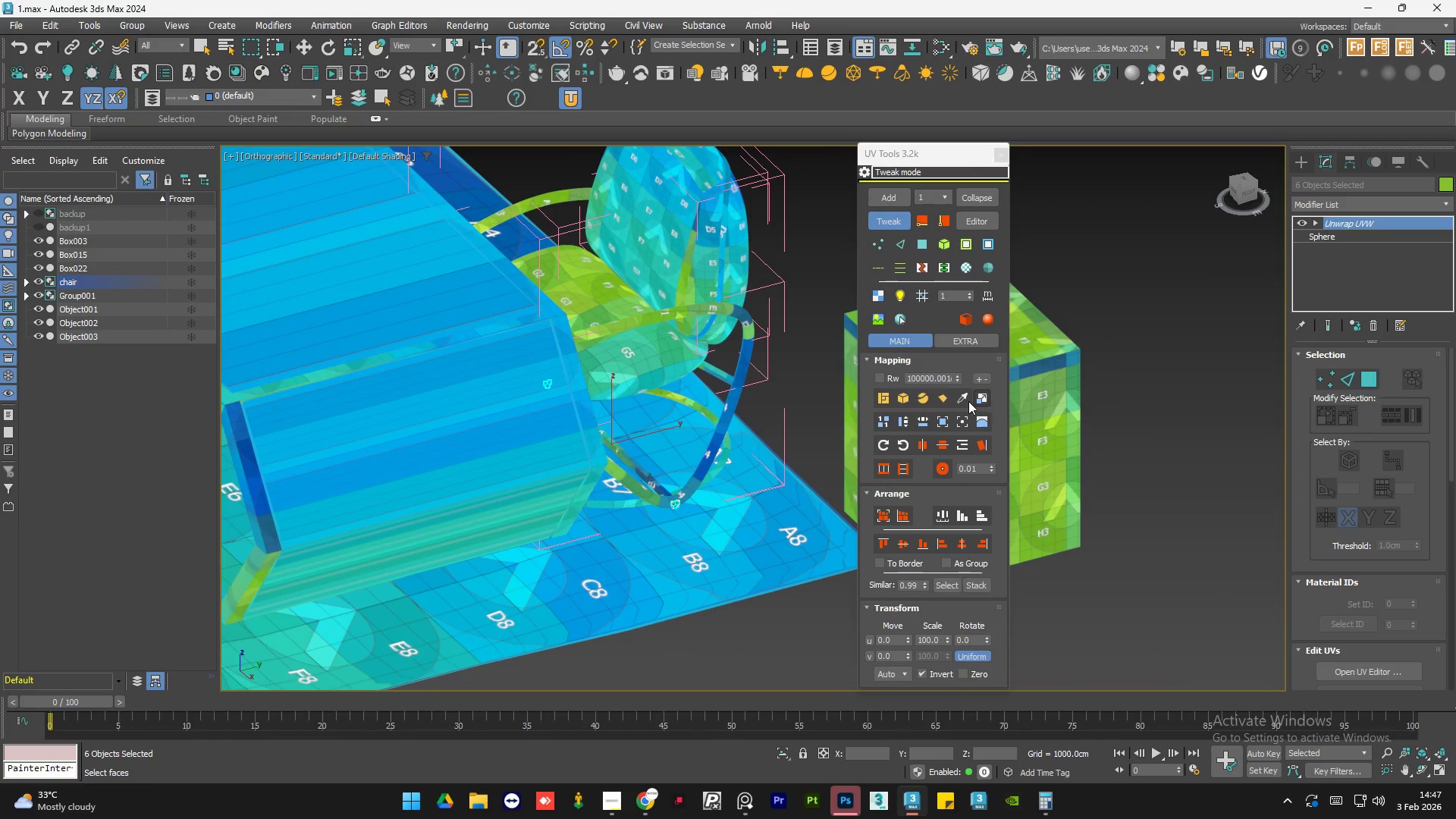 
left_click([960, 399])
 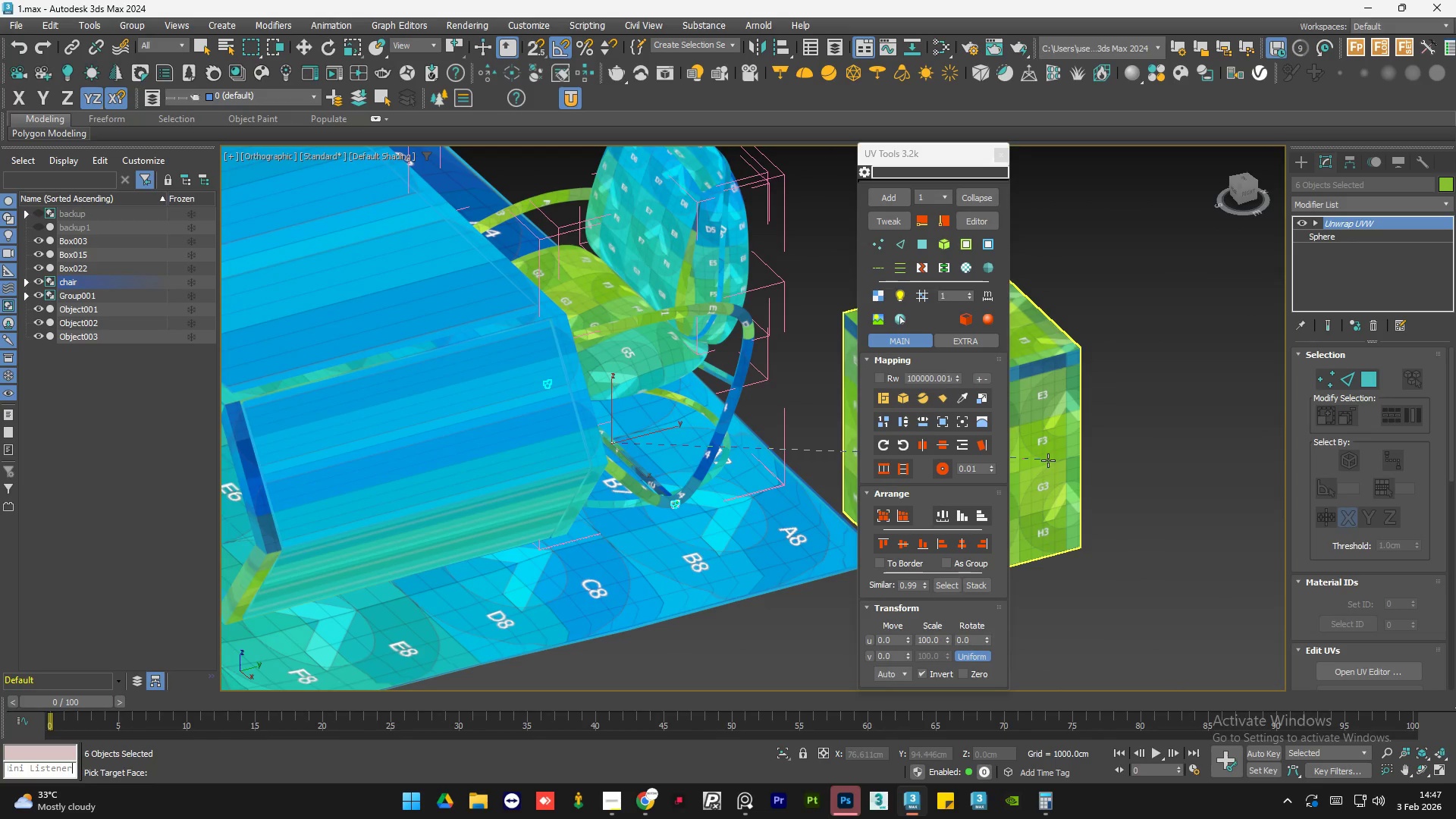 
left_click([1048, 460])
 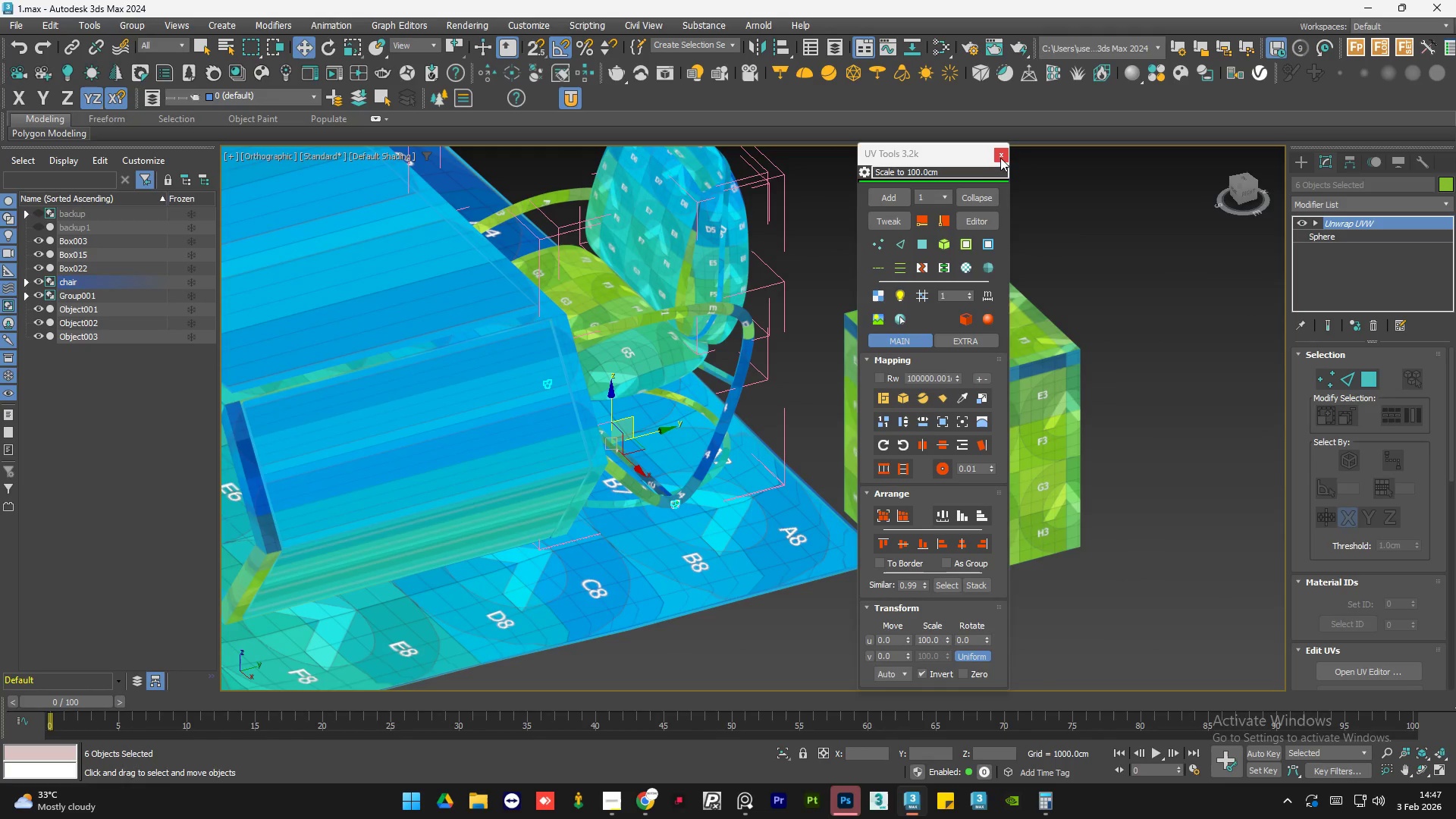 
double_click([1094, 287])
 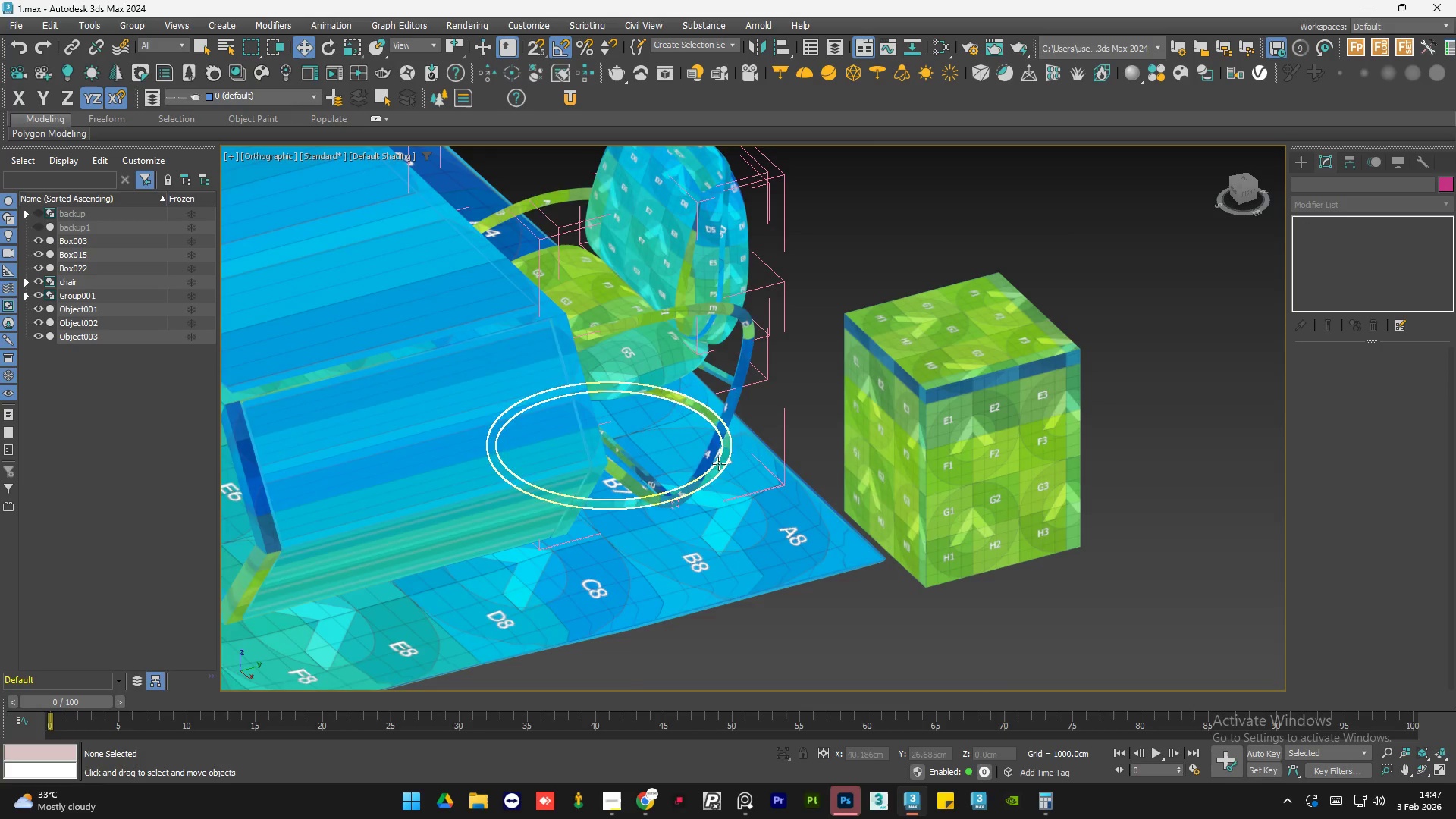 
scroll: coordinate [682, 495], scroll_direction: up, amount: 8.0
 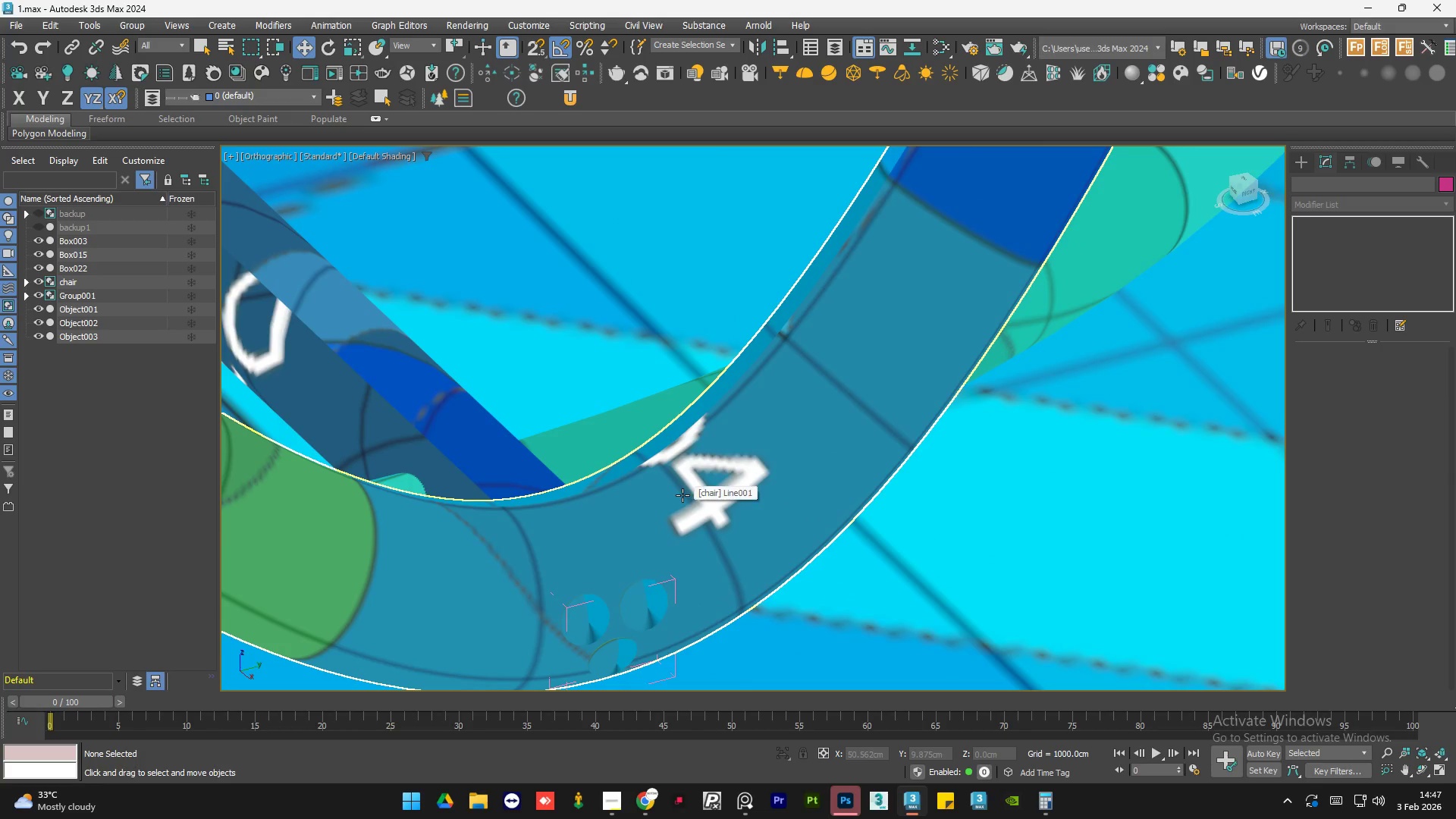 
scroll: coordinate [682, 495], scroll_direction: down, amount: 9.0
 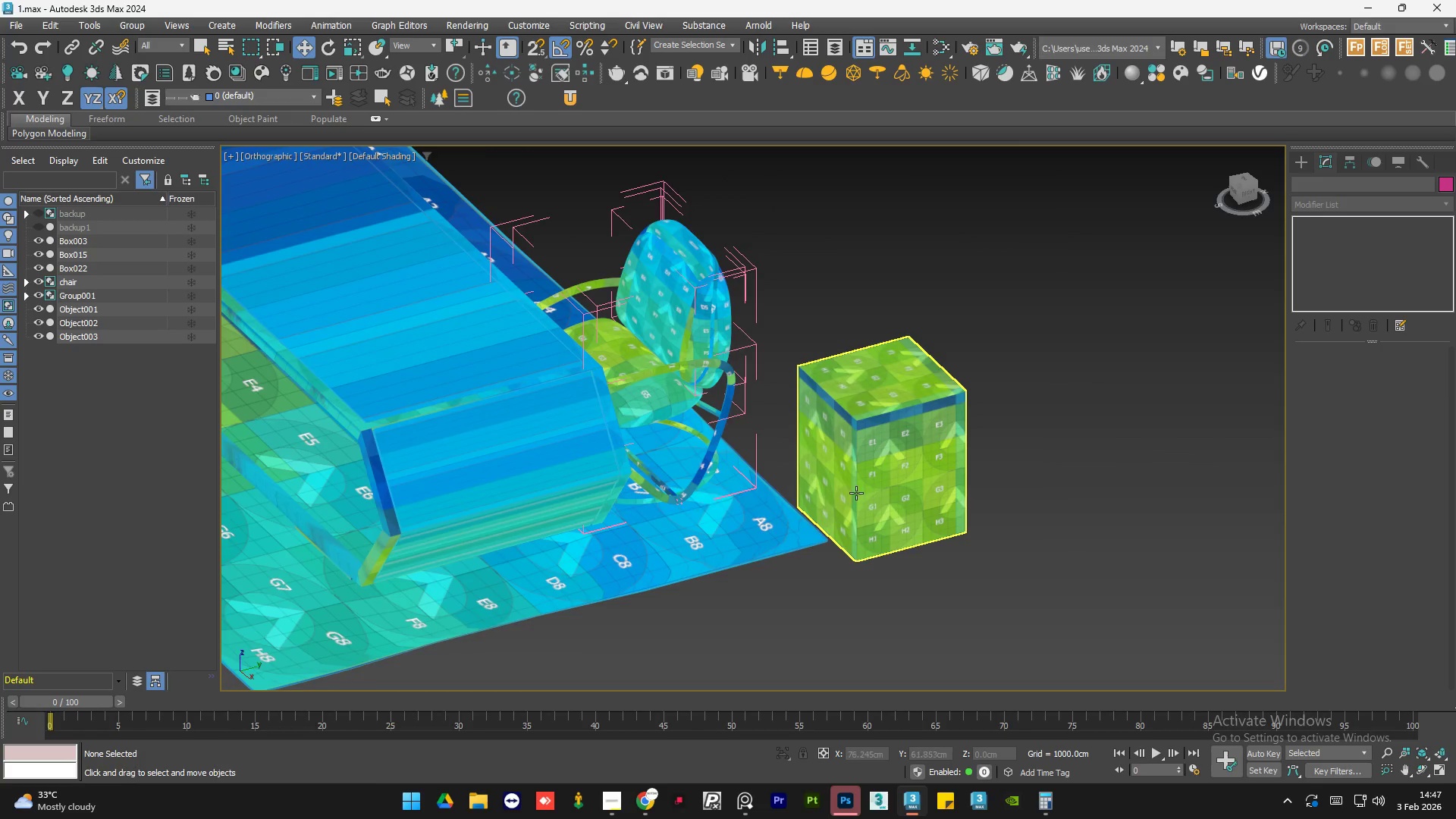 
left_click([855, 492])
 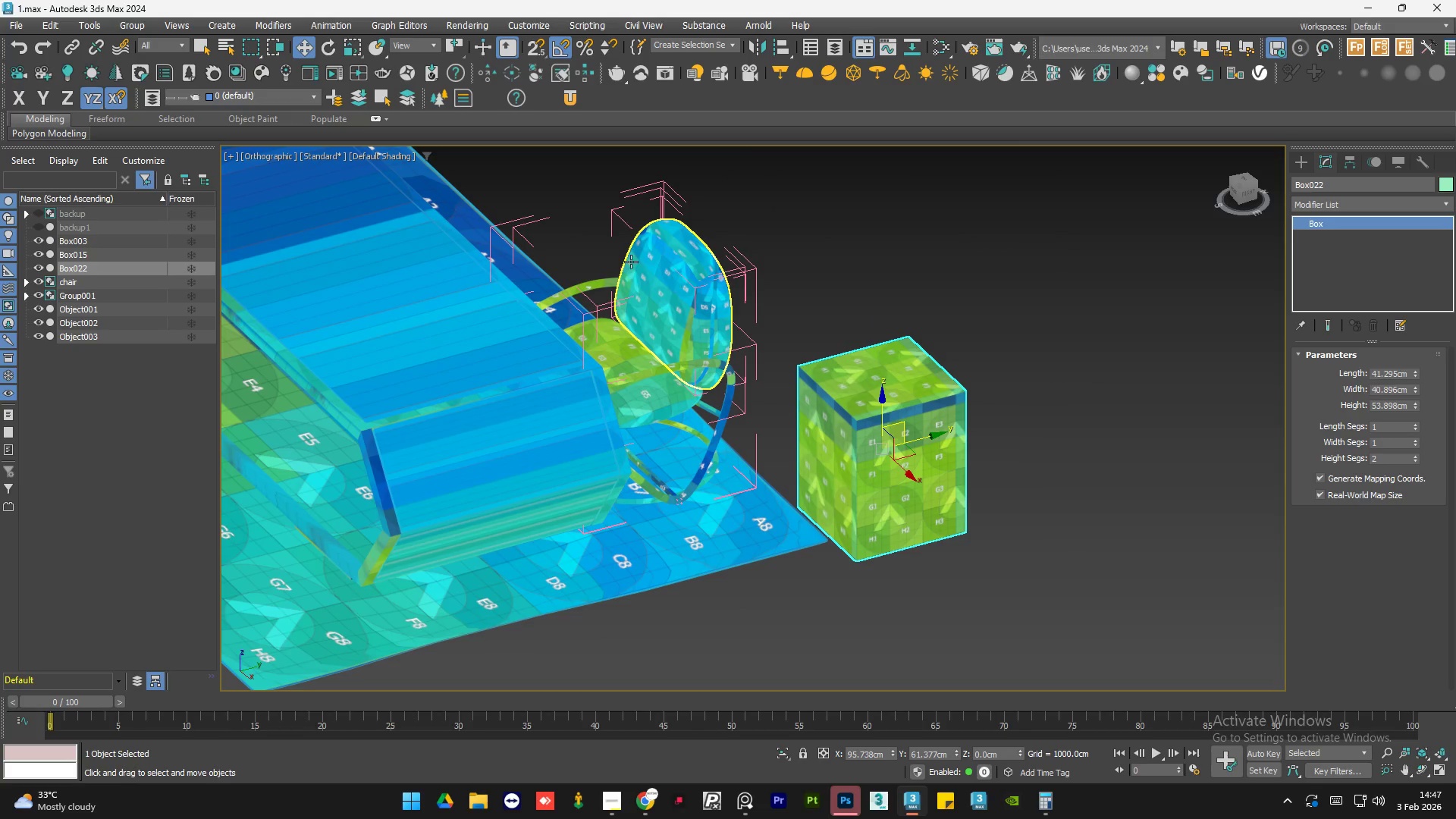 
left_click([632, 261])
 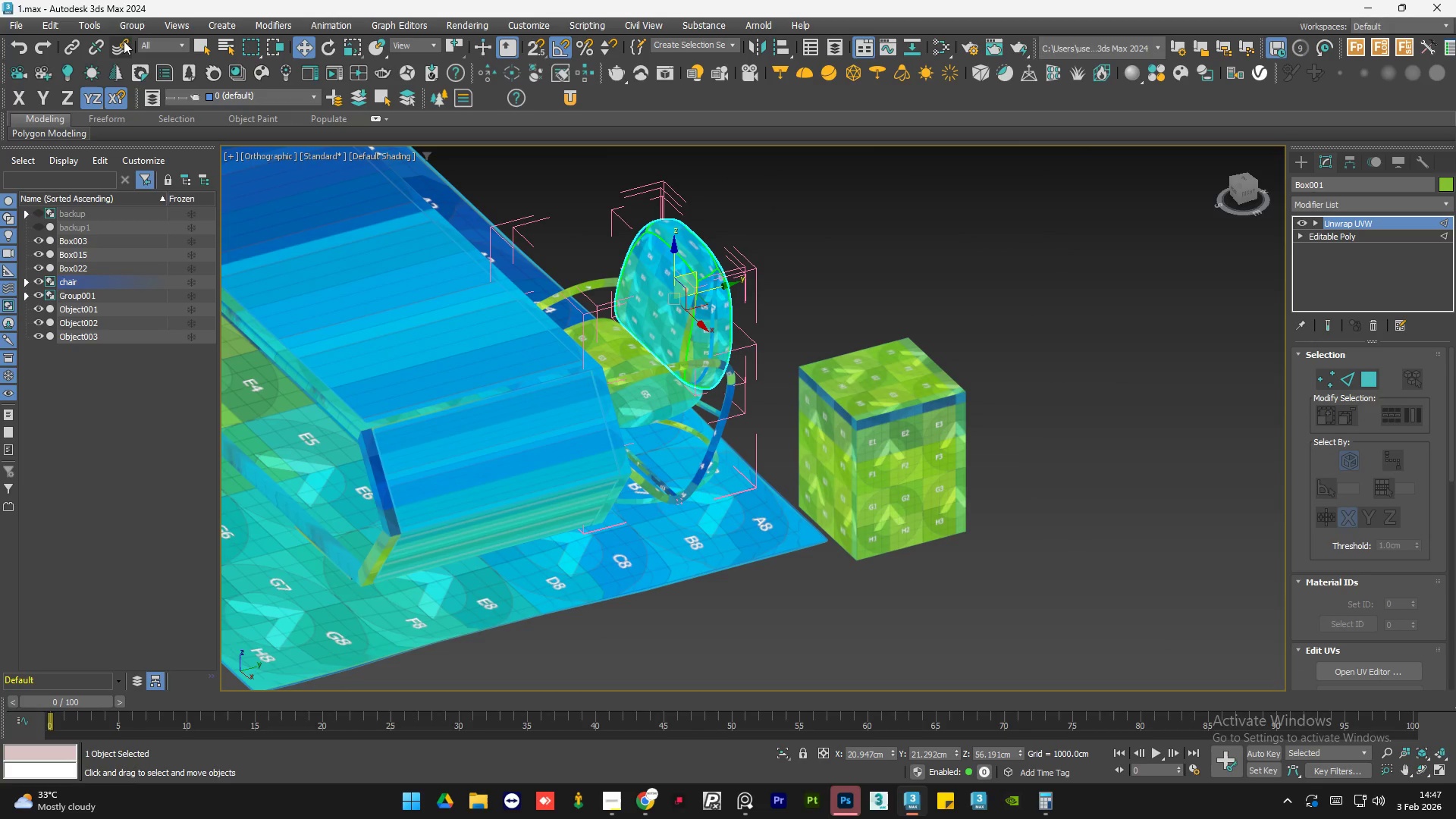 
left_click([127, 27])
 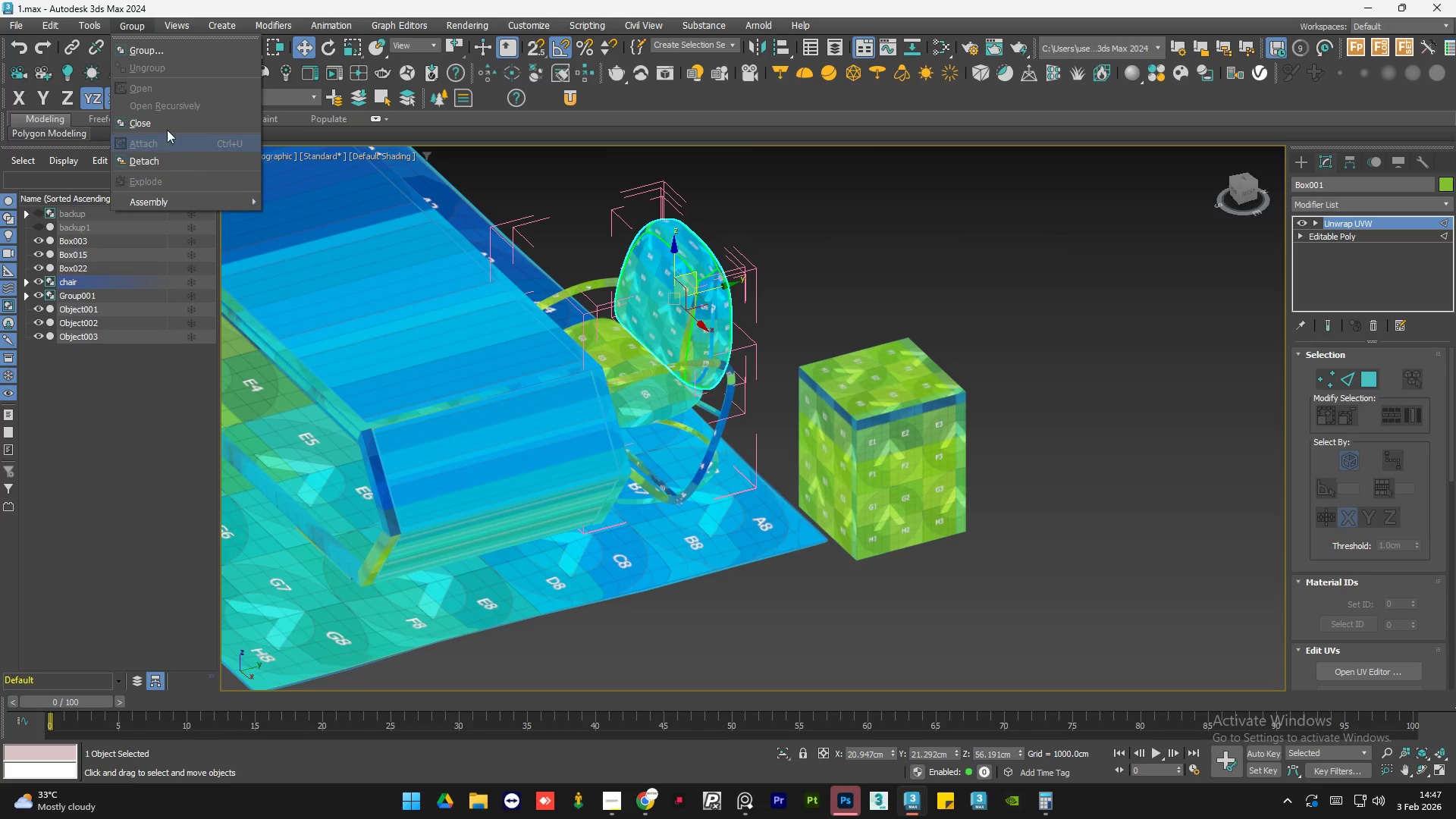 
left_click([168, 127])
 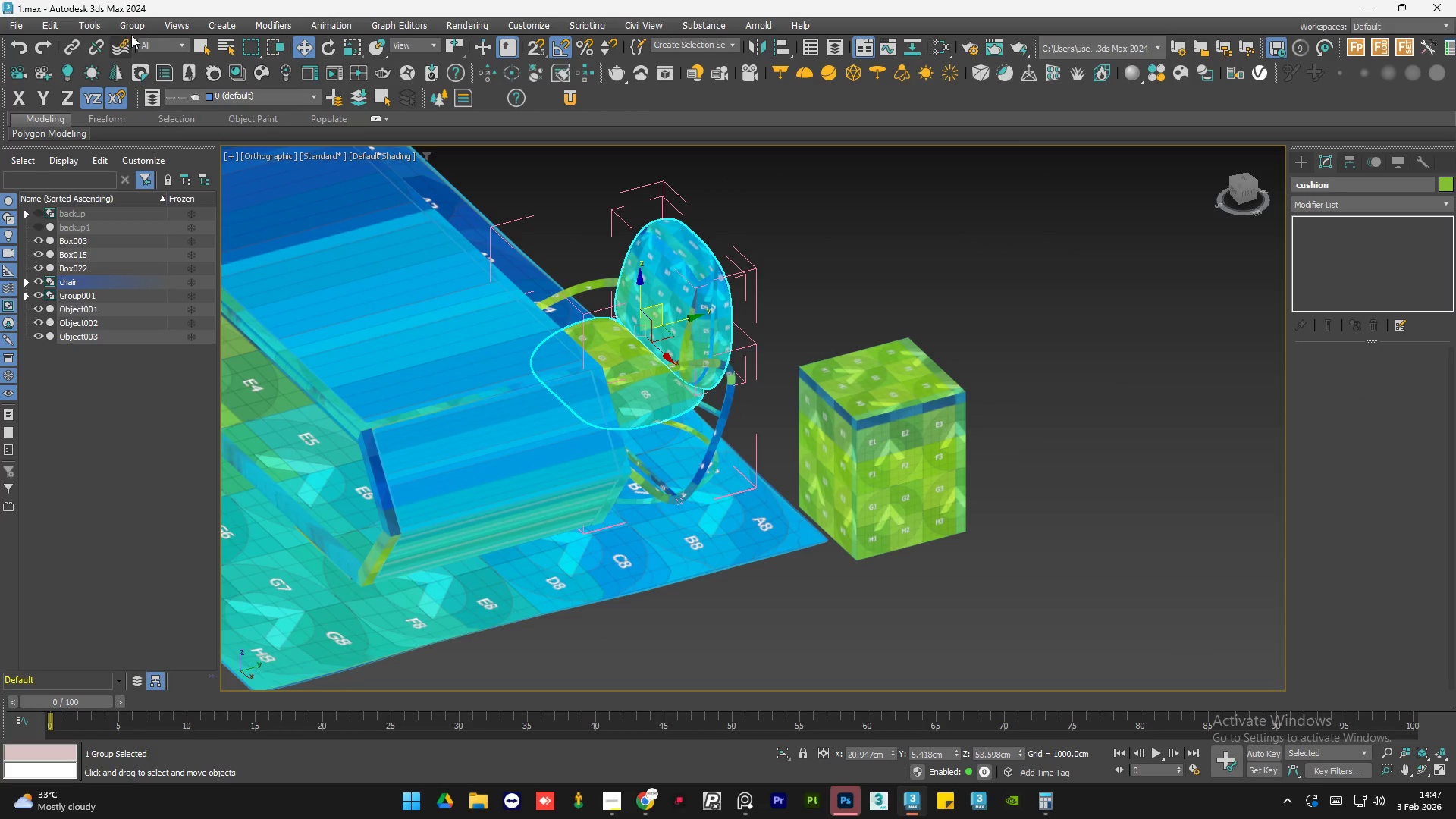 
left_click([141, 22])
 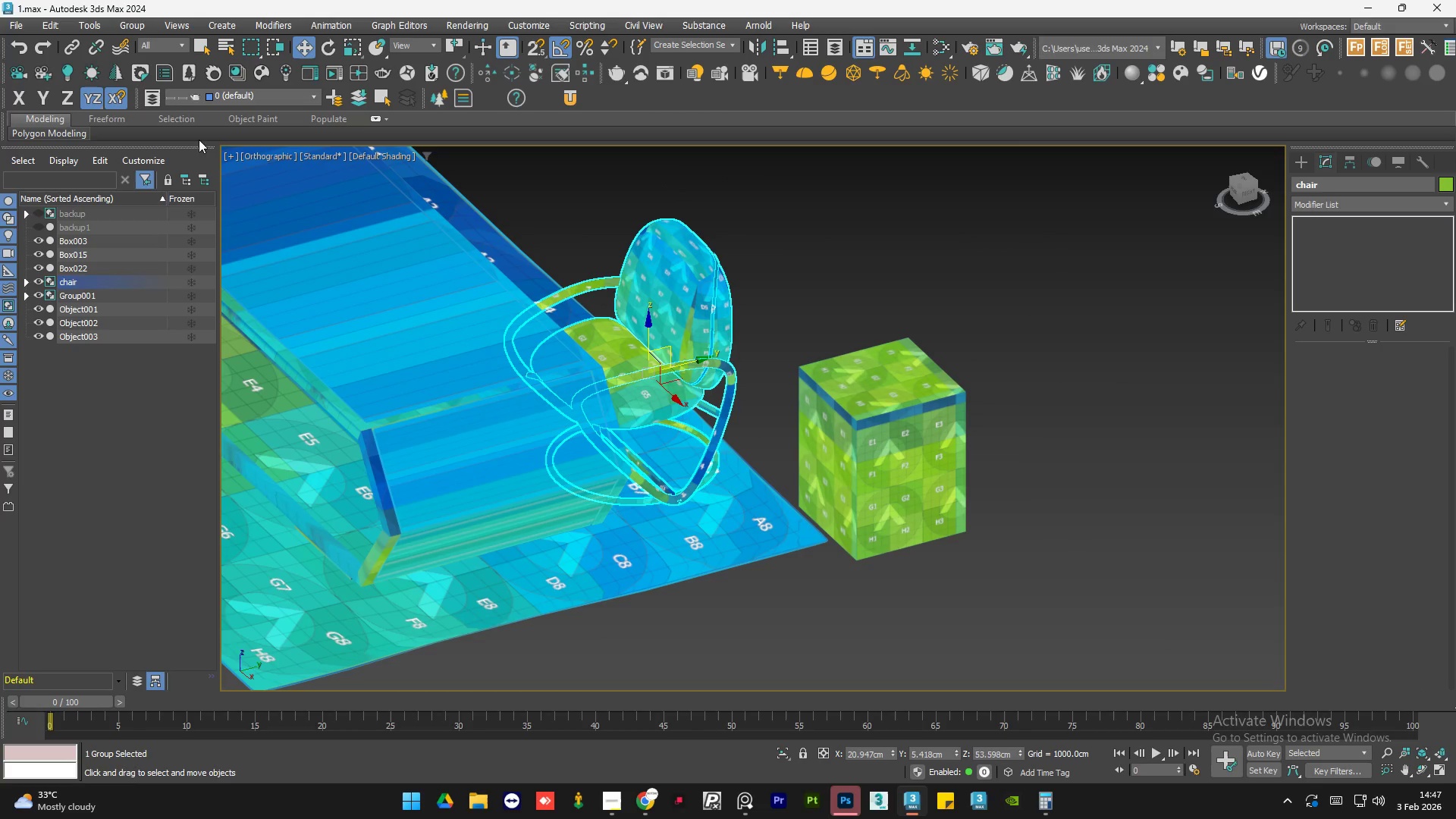 
double_click([837, 278])
 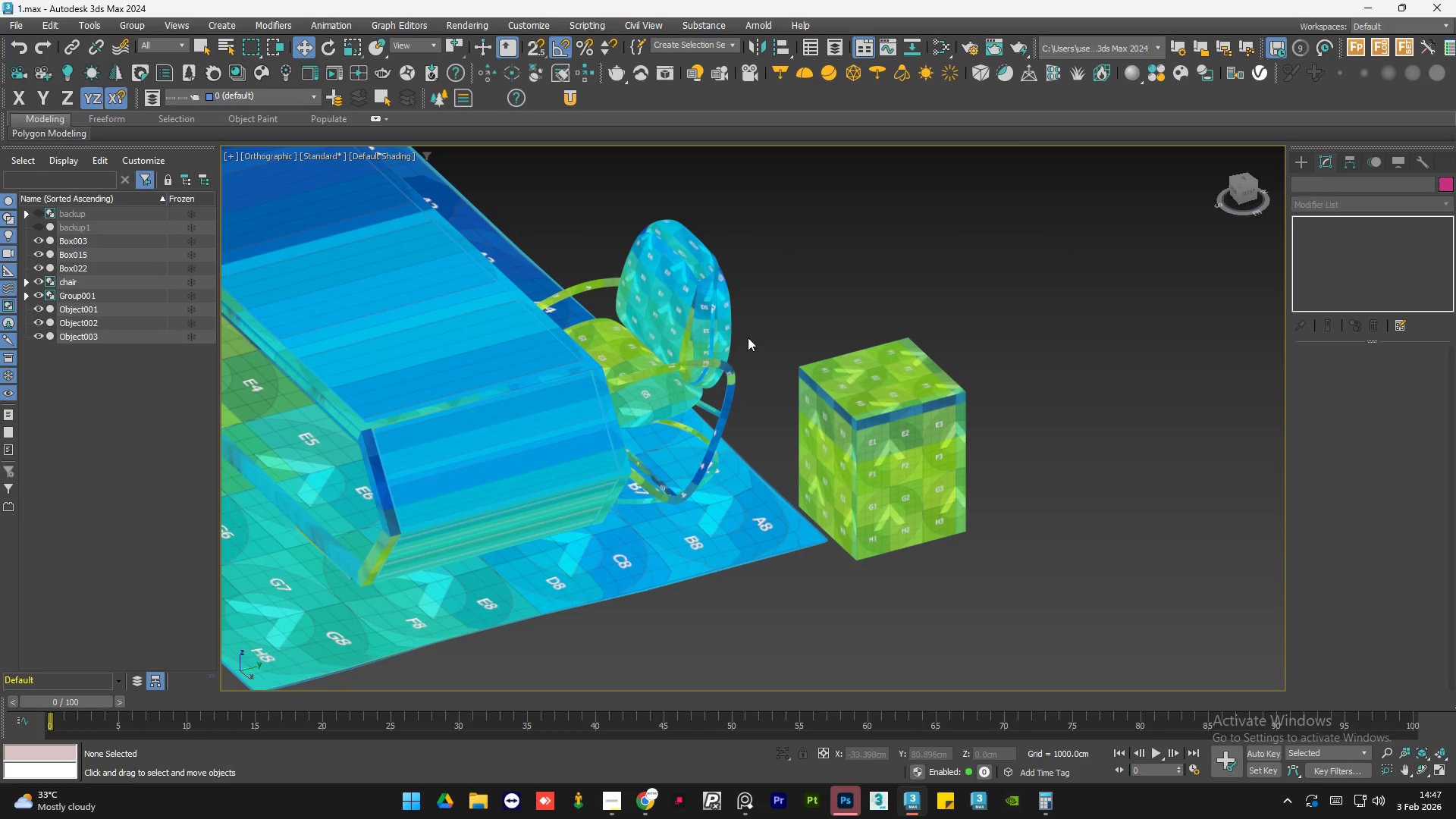 
hold_key(key=AltLeft, duration=0.69)
hold_key(key=AltLeft, duration=0.5)
scroll: coordinate [821, 463], scroll_direction: down, amount: 2.0
 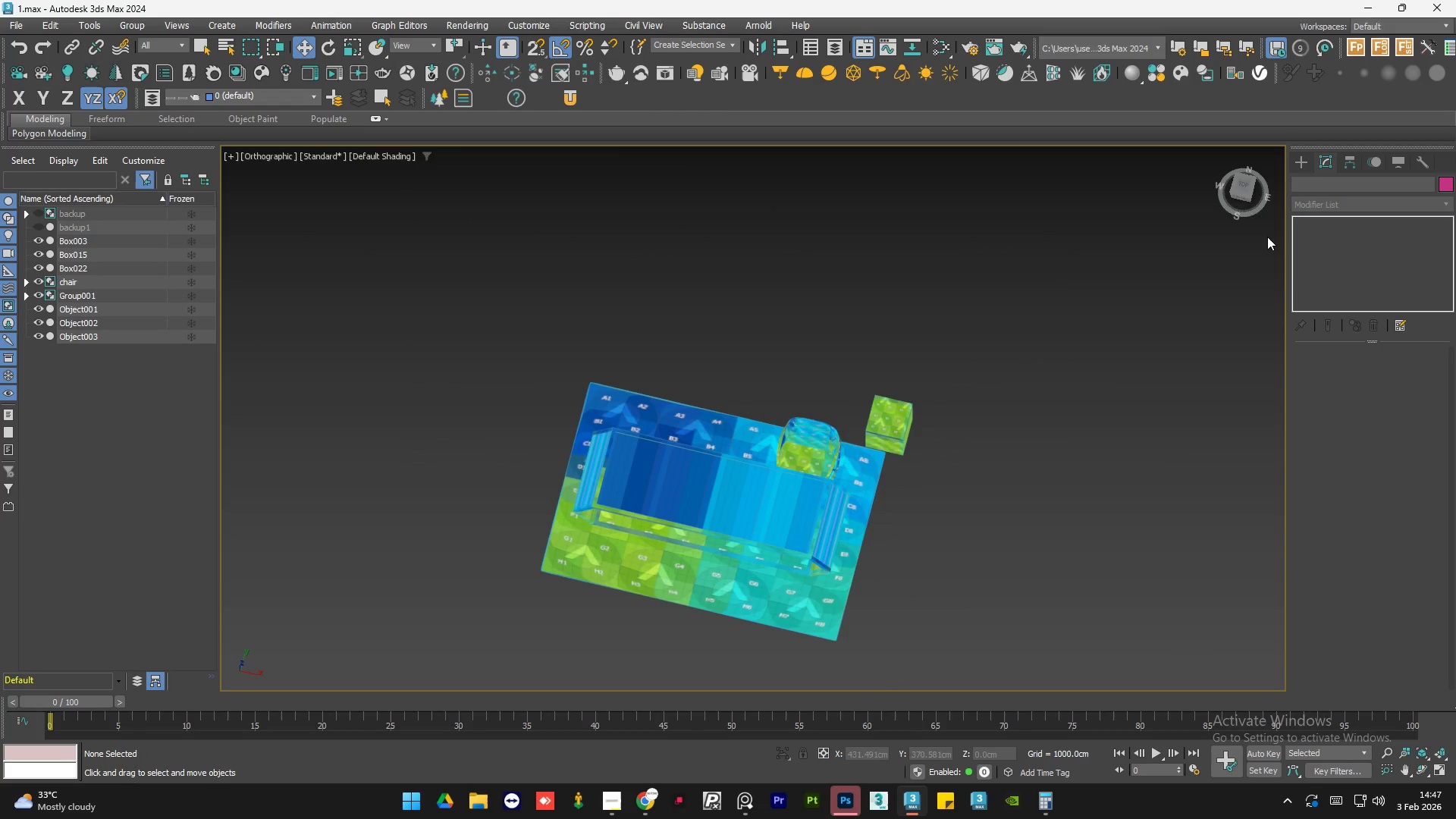 
left_click([1241, 184])
 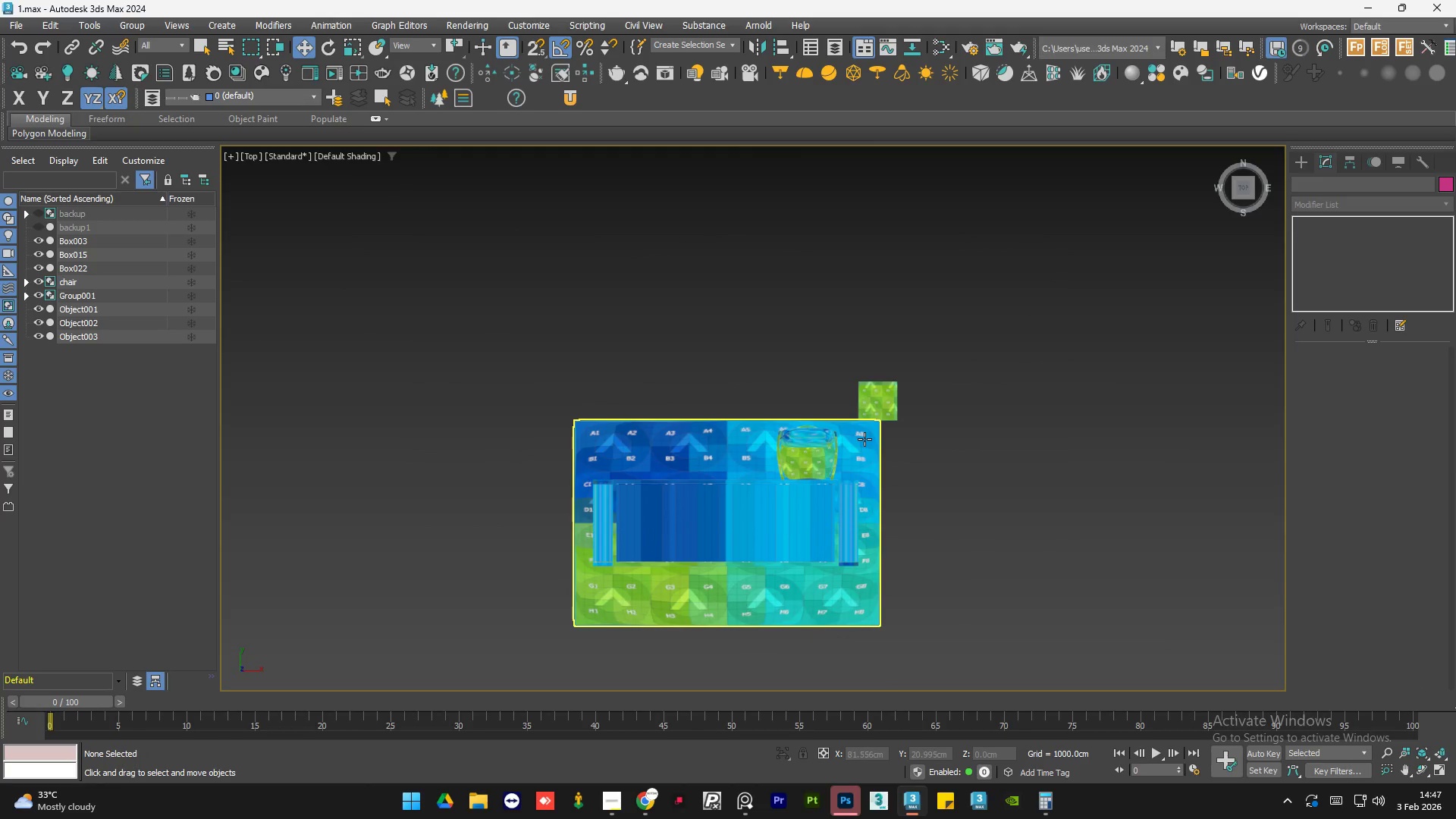 
key(F3)
 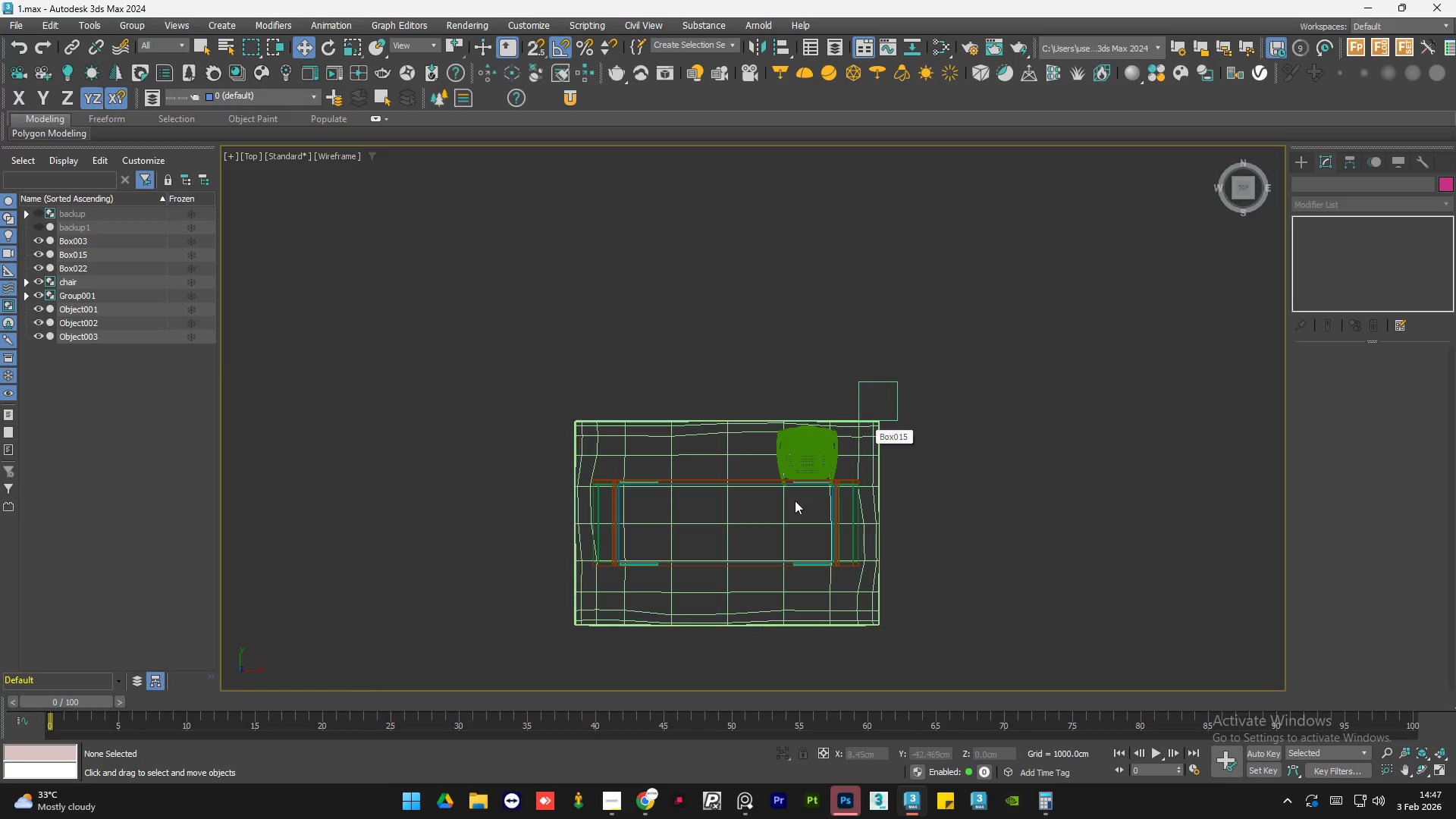 
left_click([817, 402])
 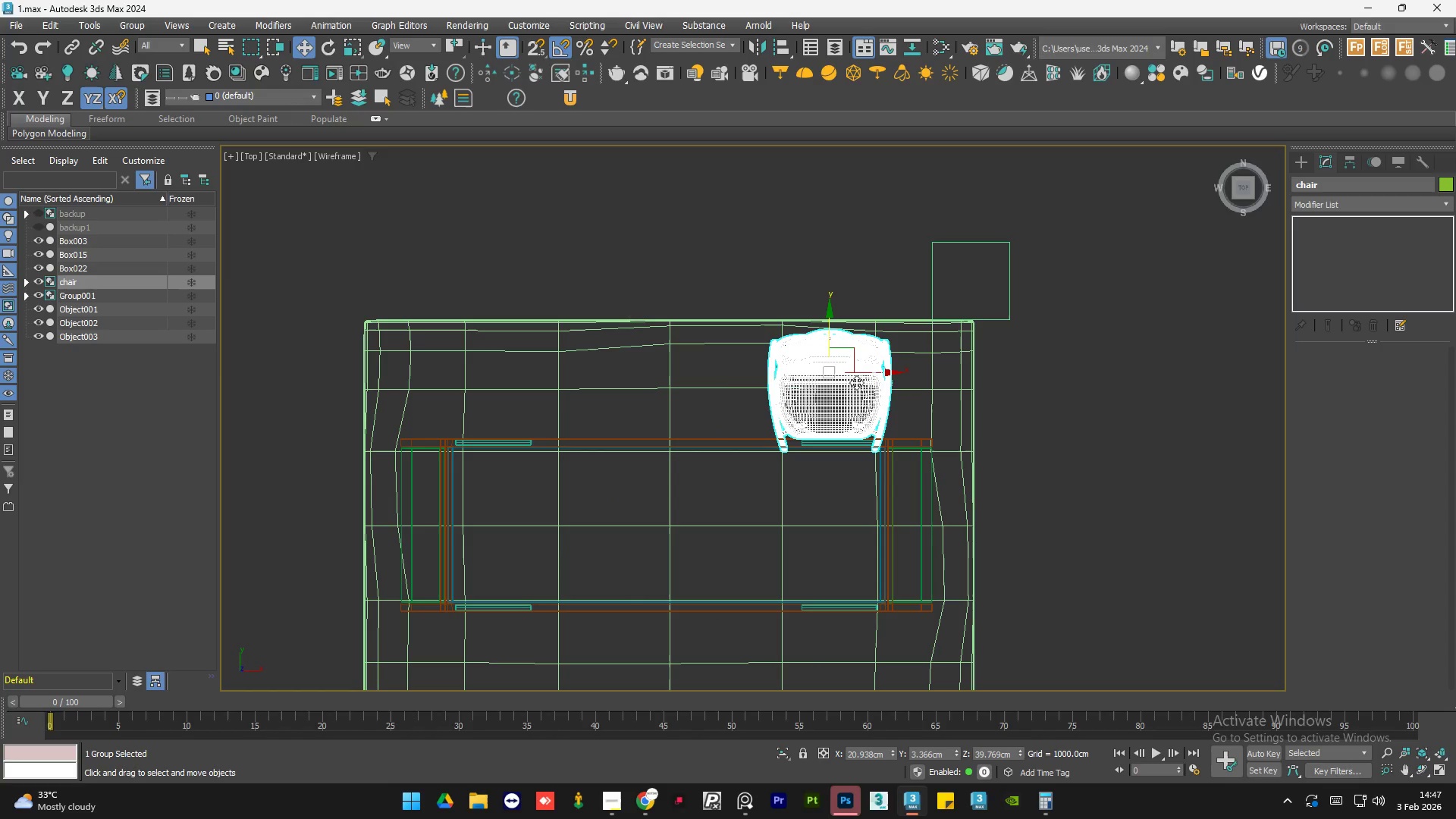 
scroll: coordinate [785, 521], scroll_direction: up, amount: 2.0
 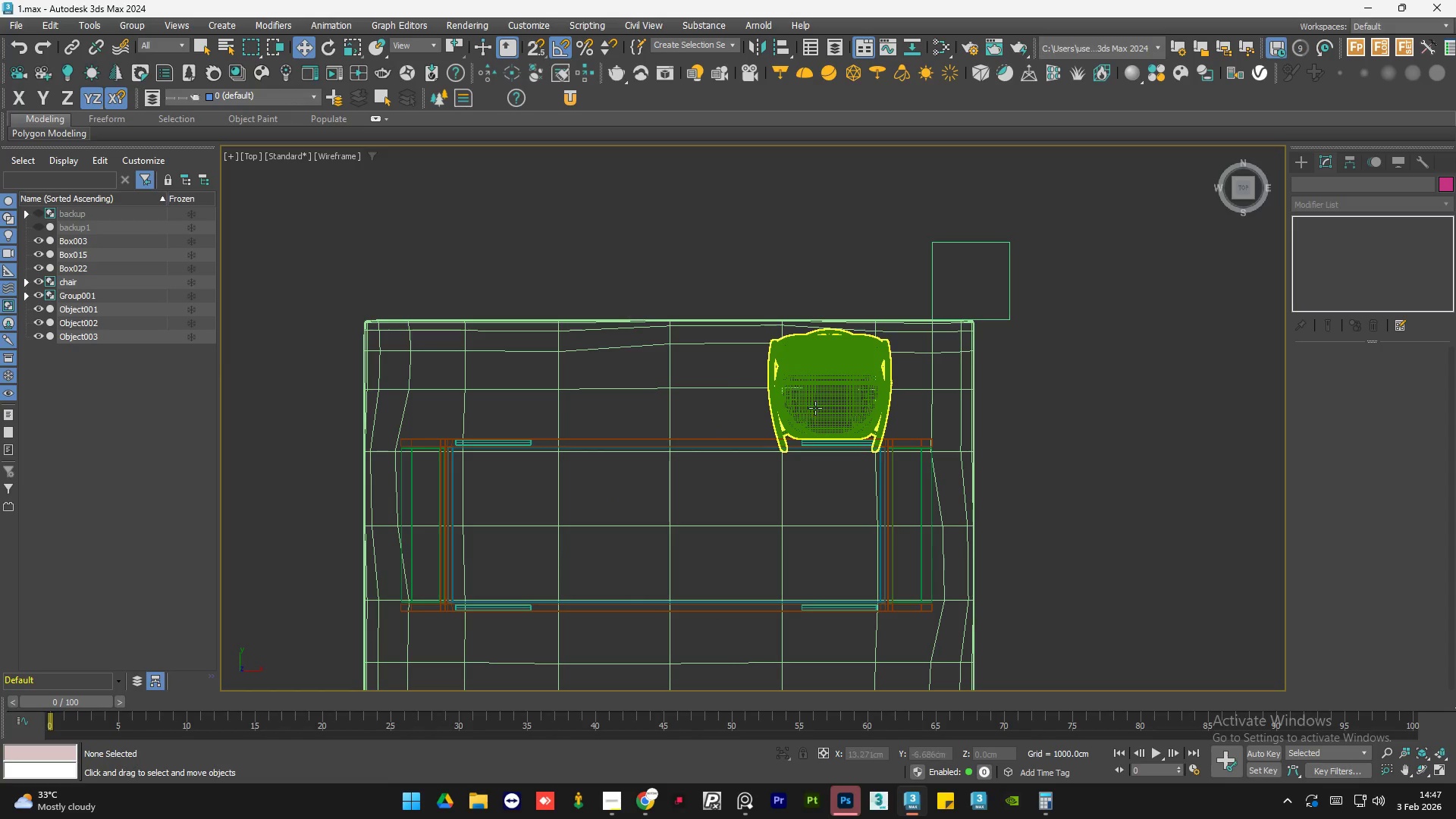 
hold_key(key=ShiftLeft, duration=1.5)
left_click_drag(start_coordinate=[869, 373], to_coordinate=[701, 369])
 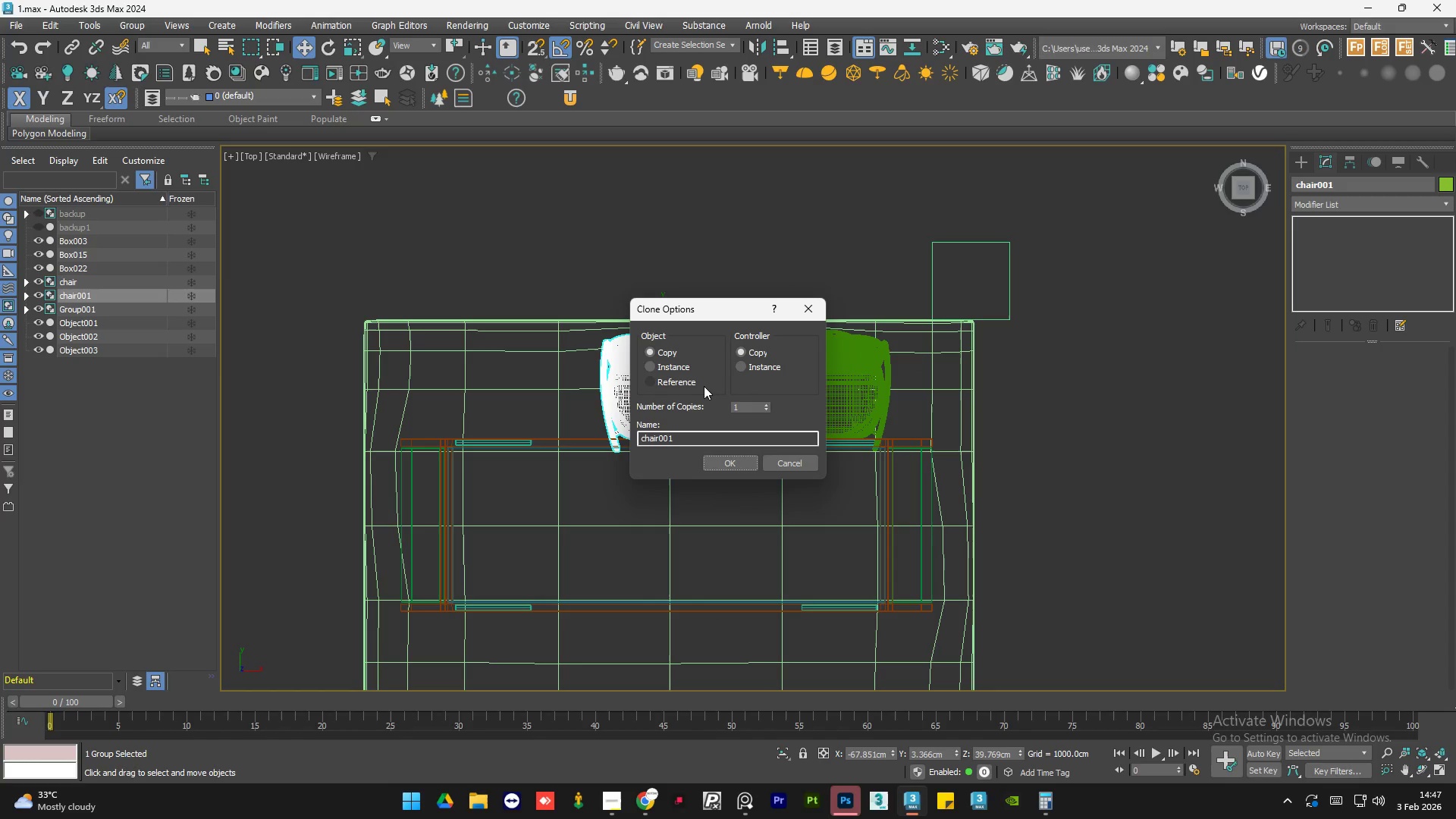 
hold_key(key=ShiftLeft, duration=0.34)
 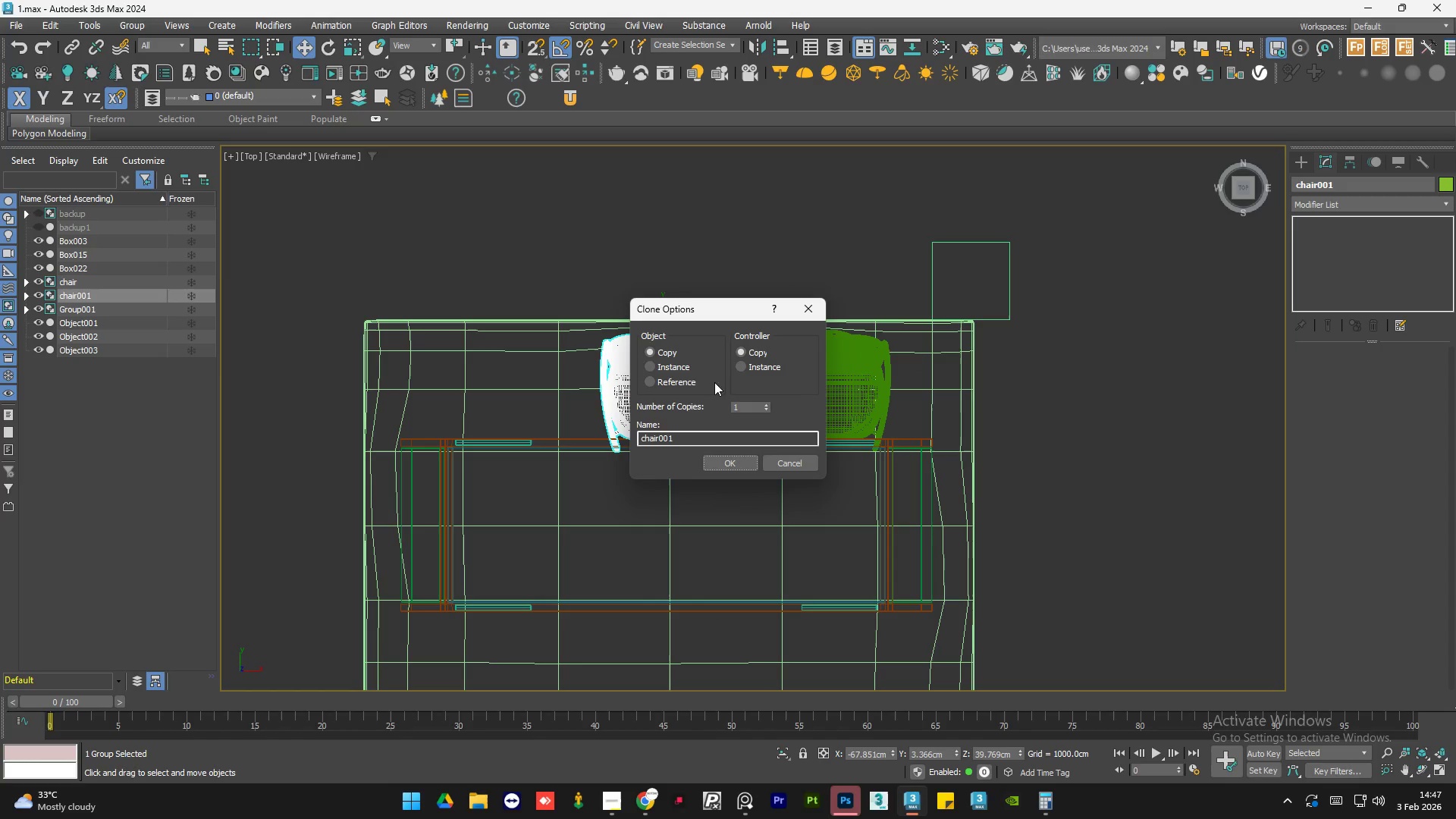 
left_click([678, 366])
 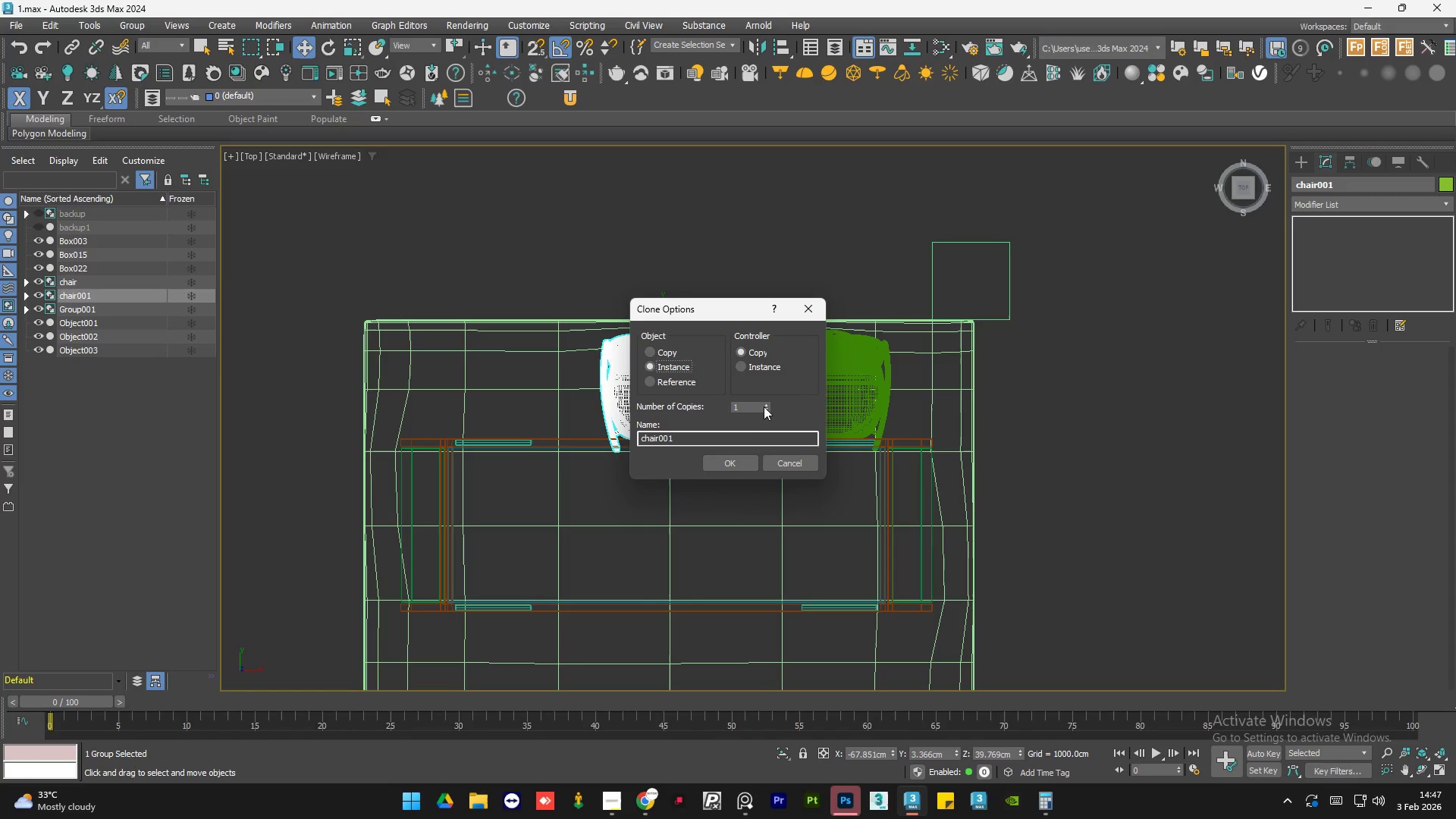 
left_click([762, 405])
 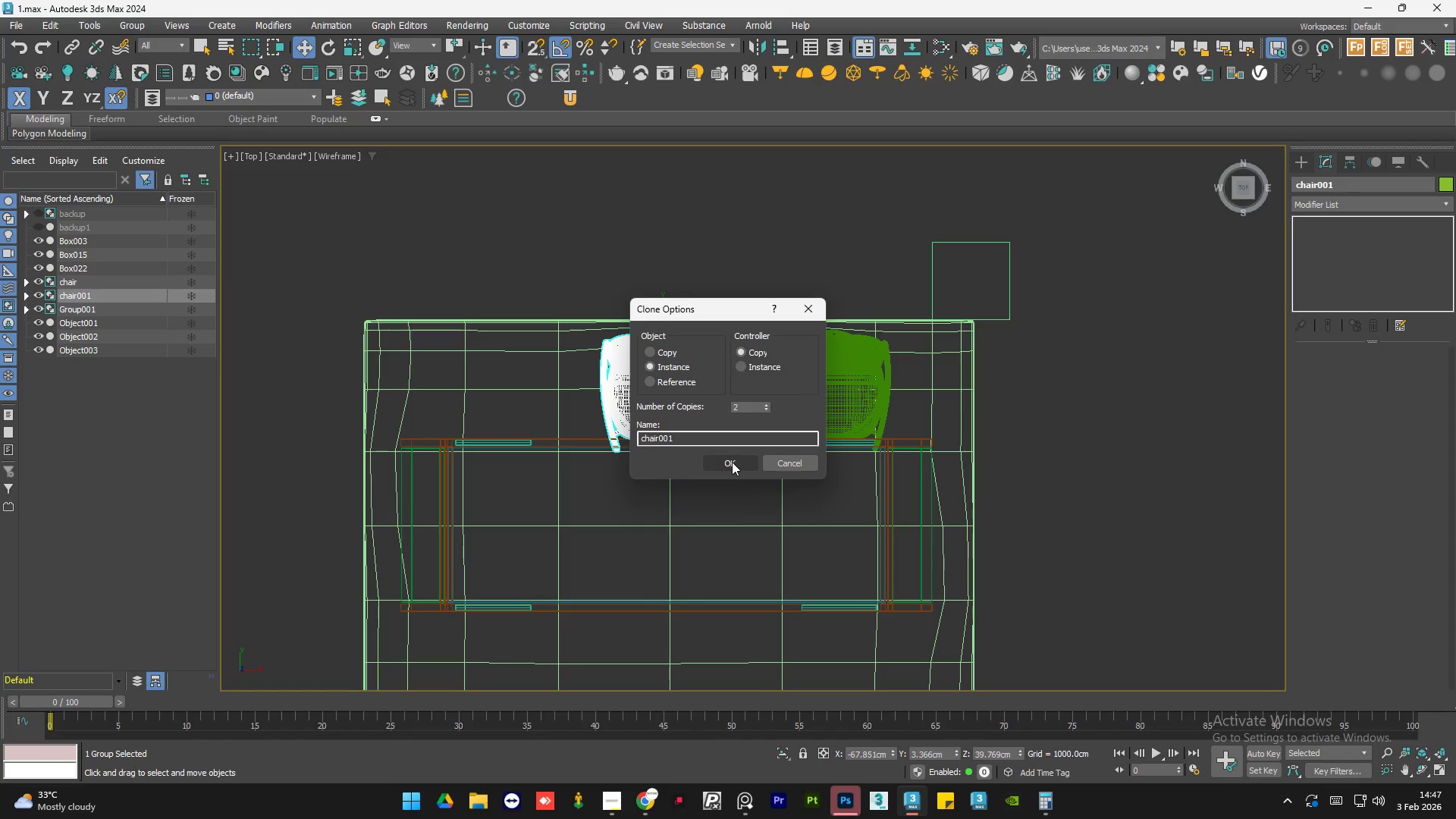 
left_click([732, 462])
 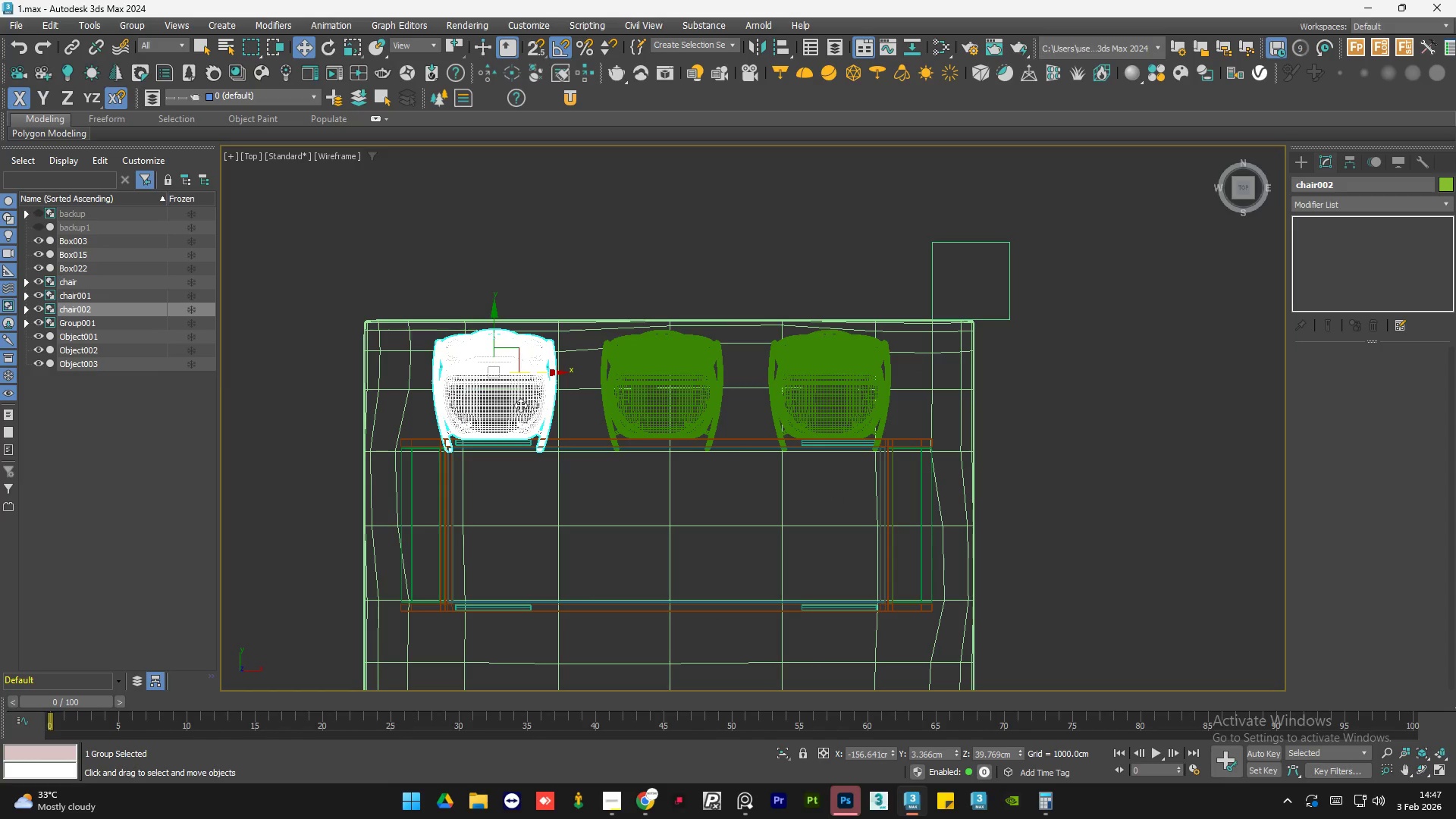 
scroll: coordinate [1084, 459], scroll_direction: up, amount: 5.0
 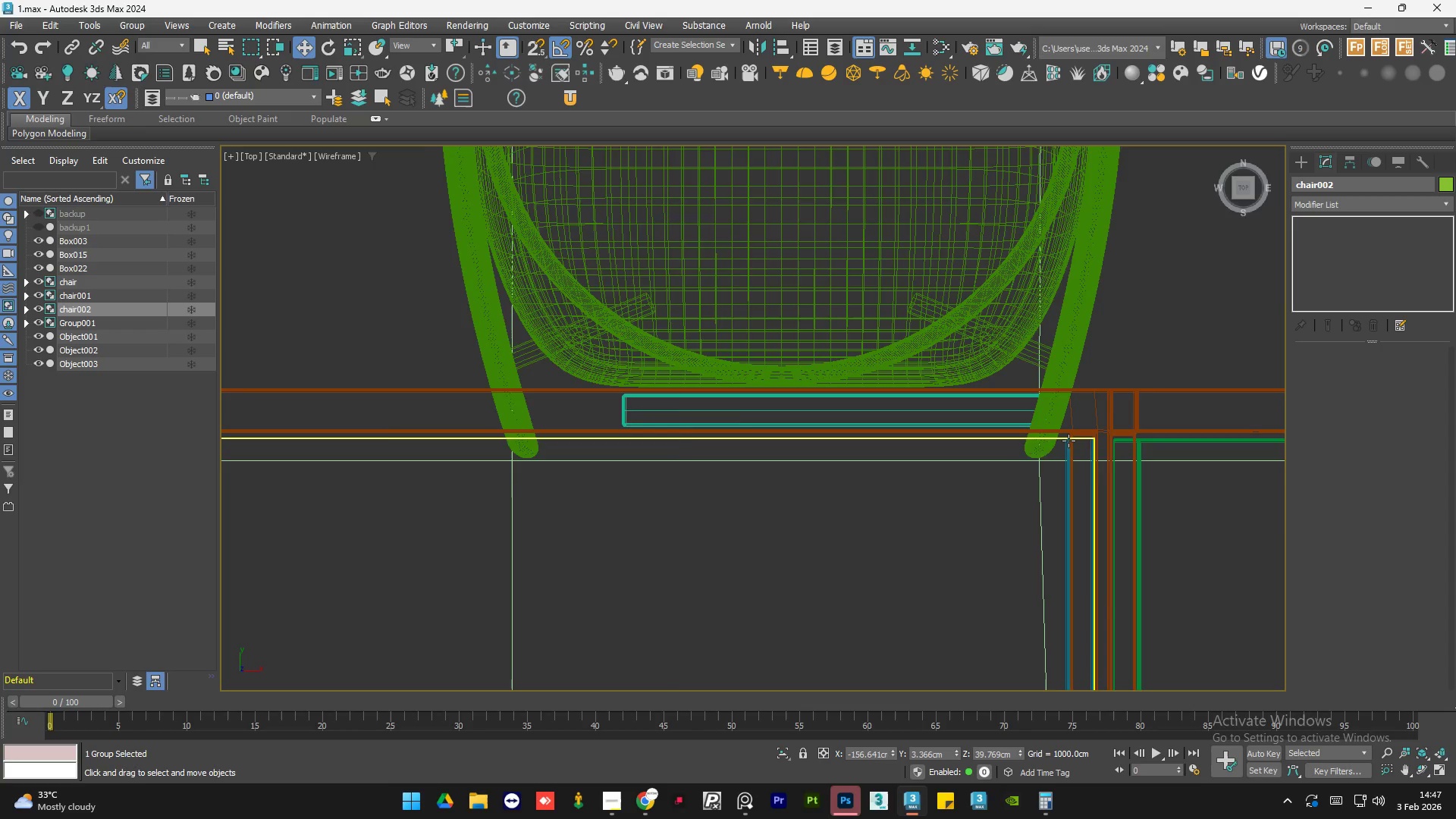 
scroll: coordinate [1068, 441], scroll_direction: down, amount: 4.0
 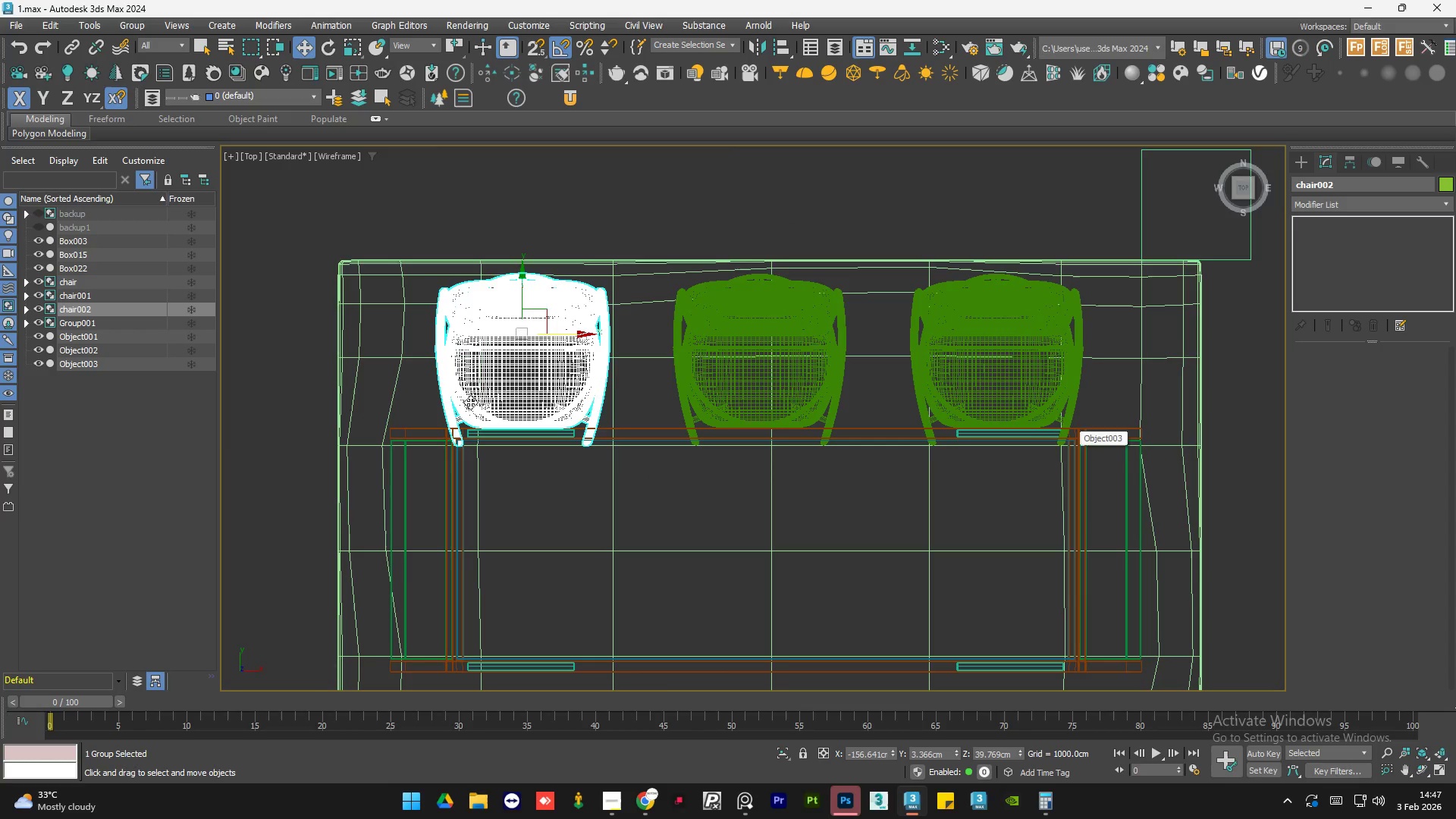 
scroll: coordinate [495, 402], scroll_direction: up, amount: 3.0
 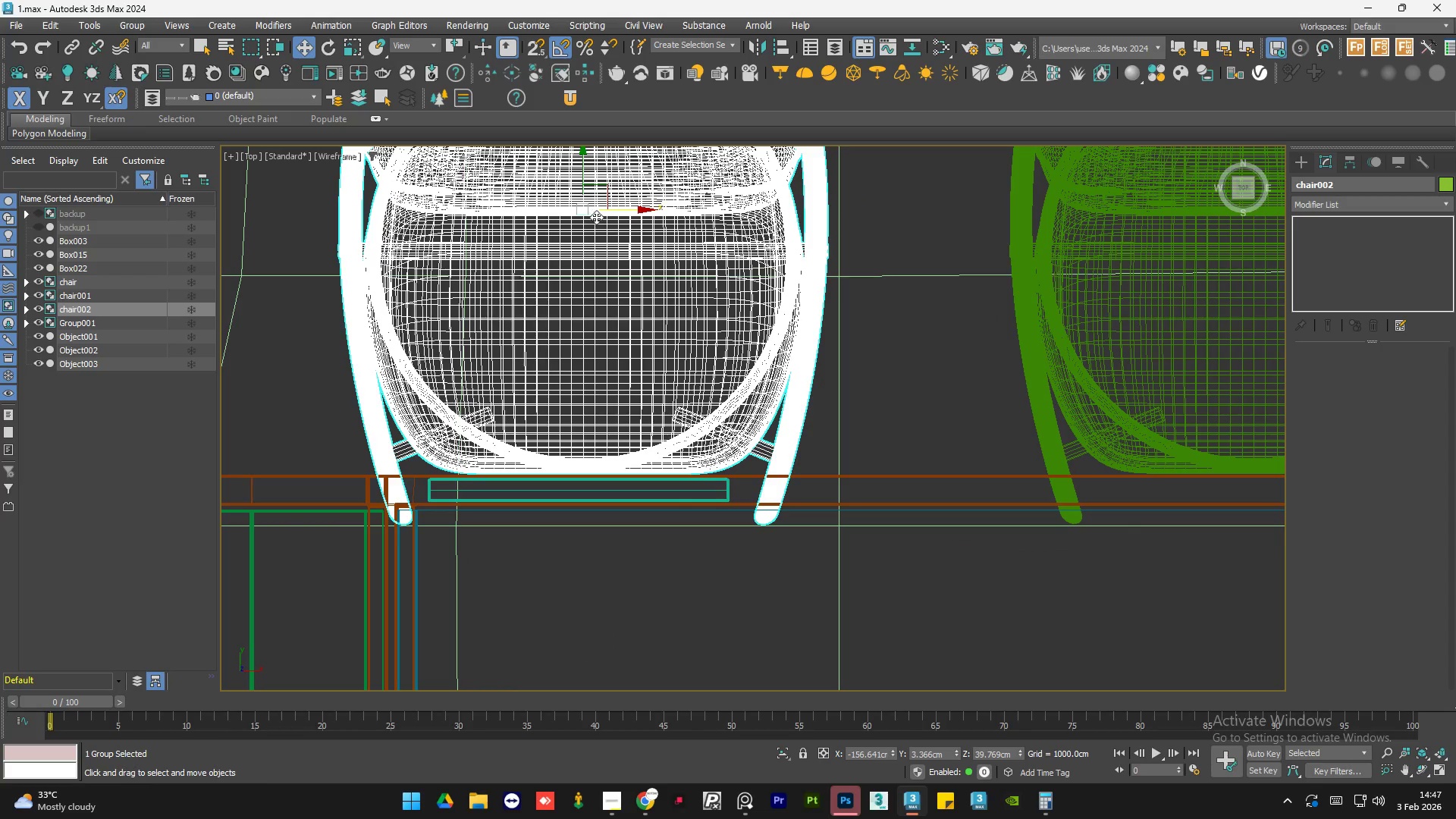 
left_click_drag(start_coordinate=[613, 211], to_coordinate=[651, 211])
 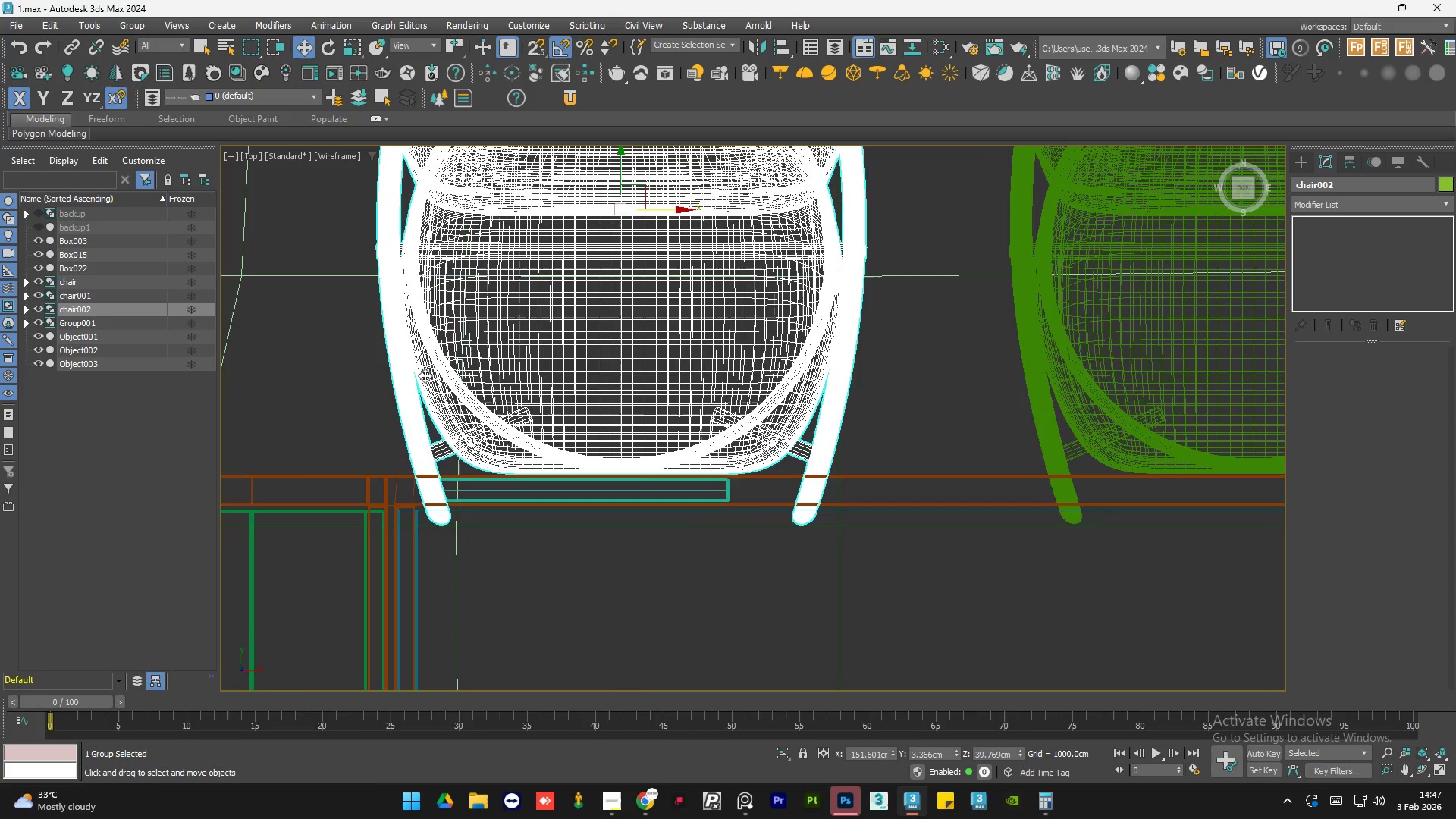 
scroll: coordinate [419, 390], scroll_direction: down, amount: 1.0
 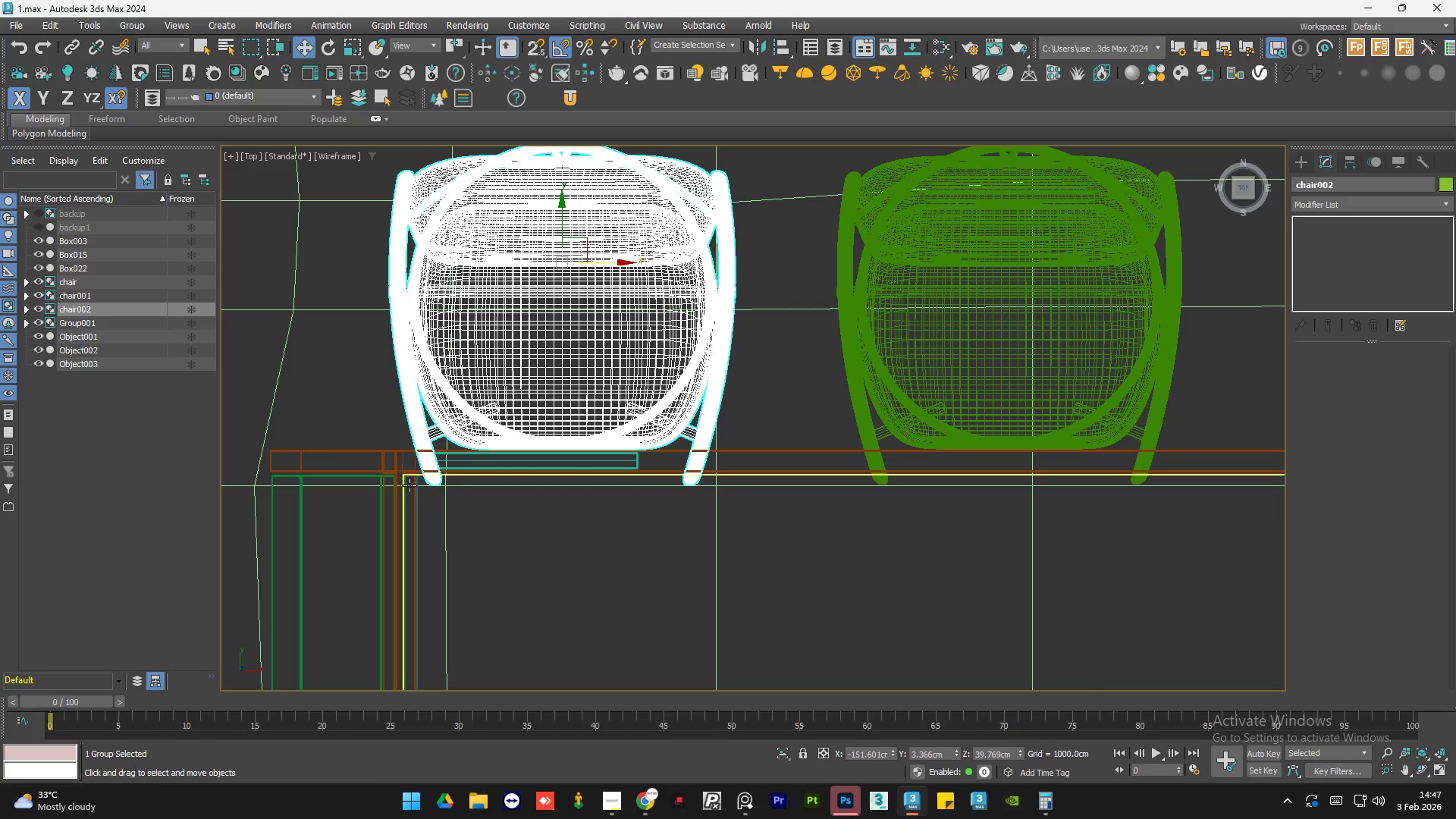 
scroll: coordinate [410, 486], scroll_direction: up, amount: 4.0
 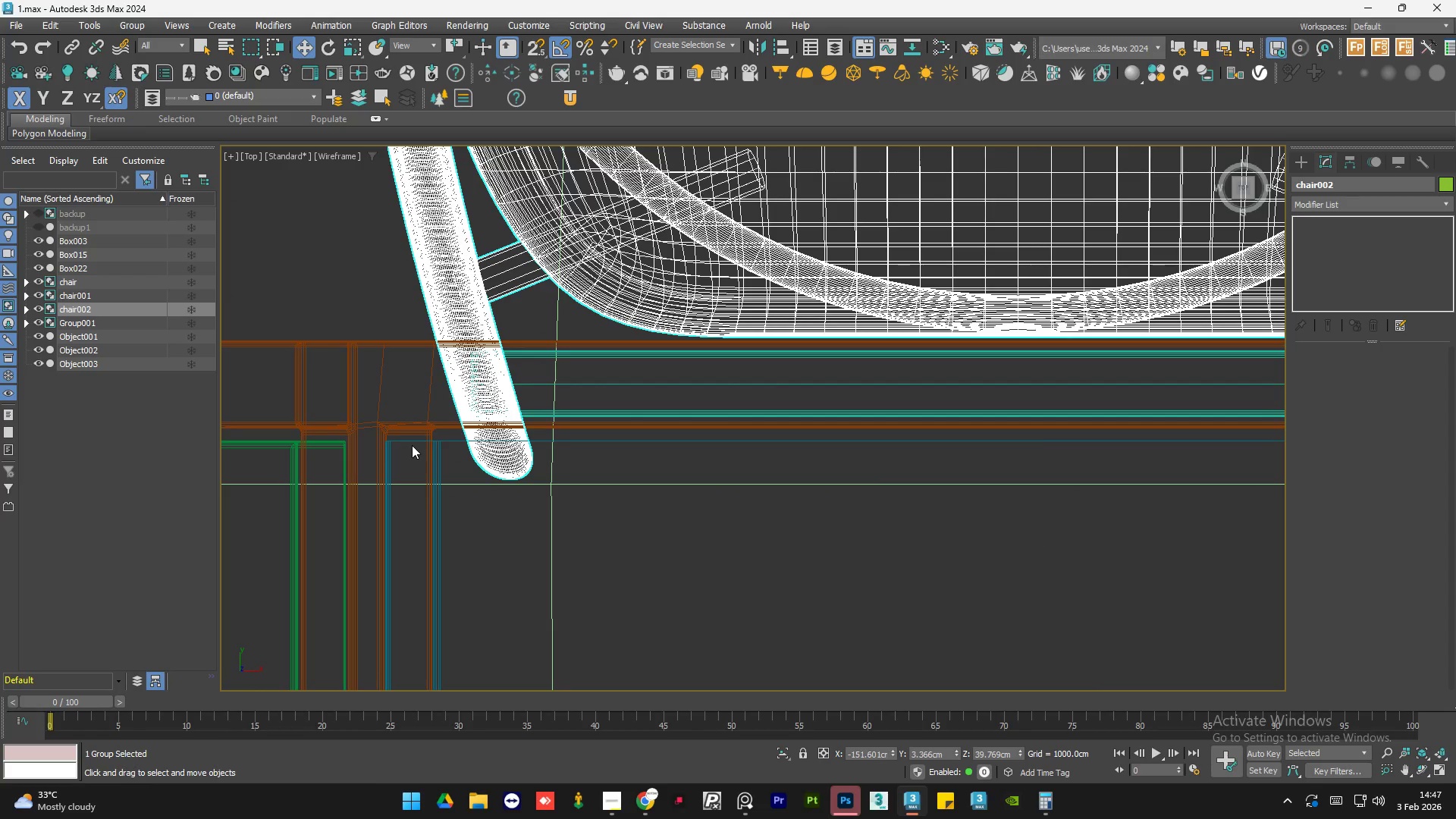 
scroll: coordinate [391, 435], scroll_direction: down, amount: 5.0
 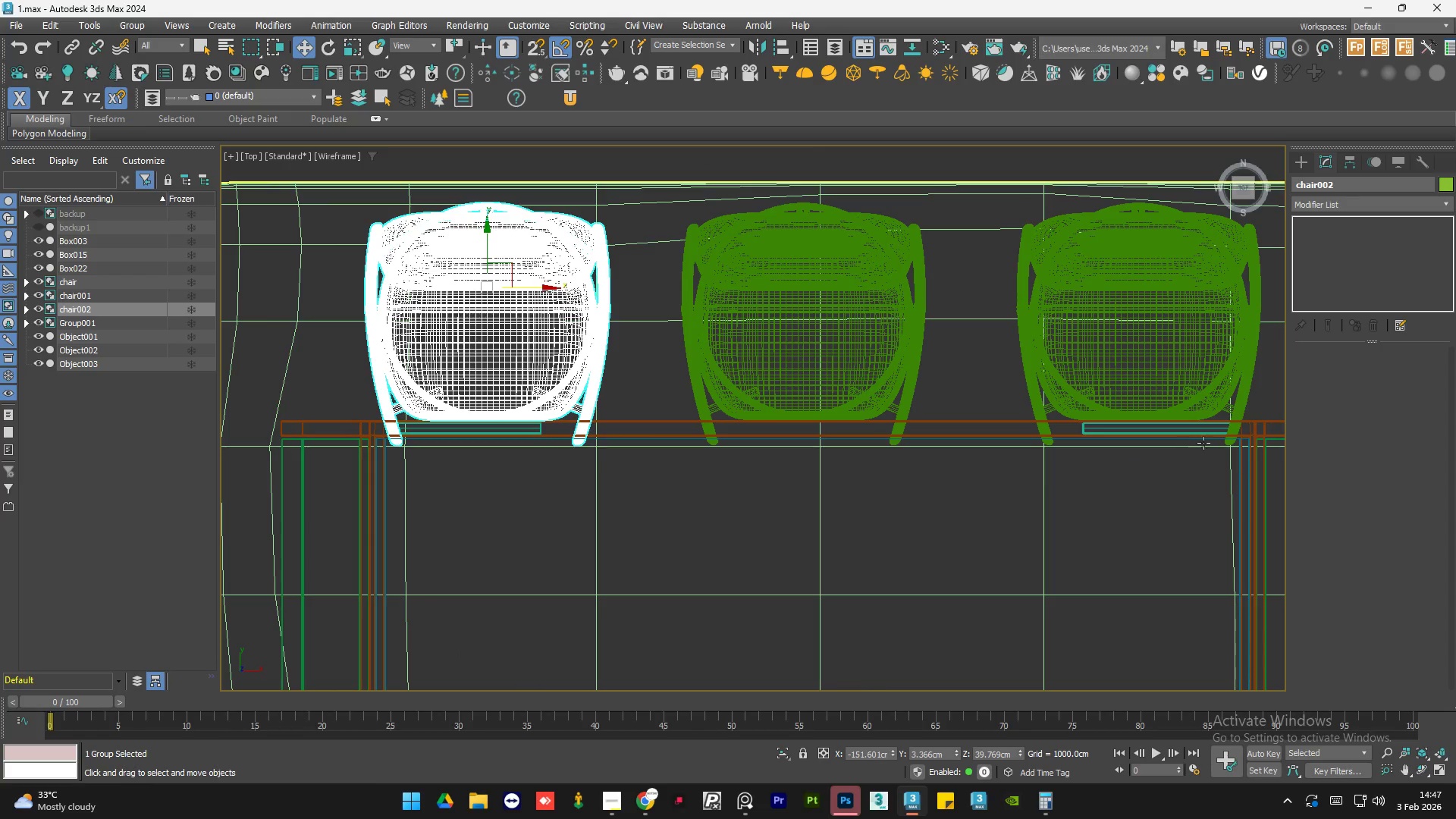 
scroll: coordinate [1247, 448], scroll_direction: up, amount: 5.0
 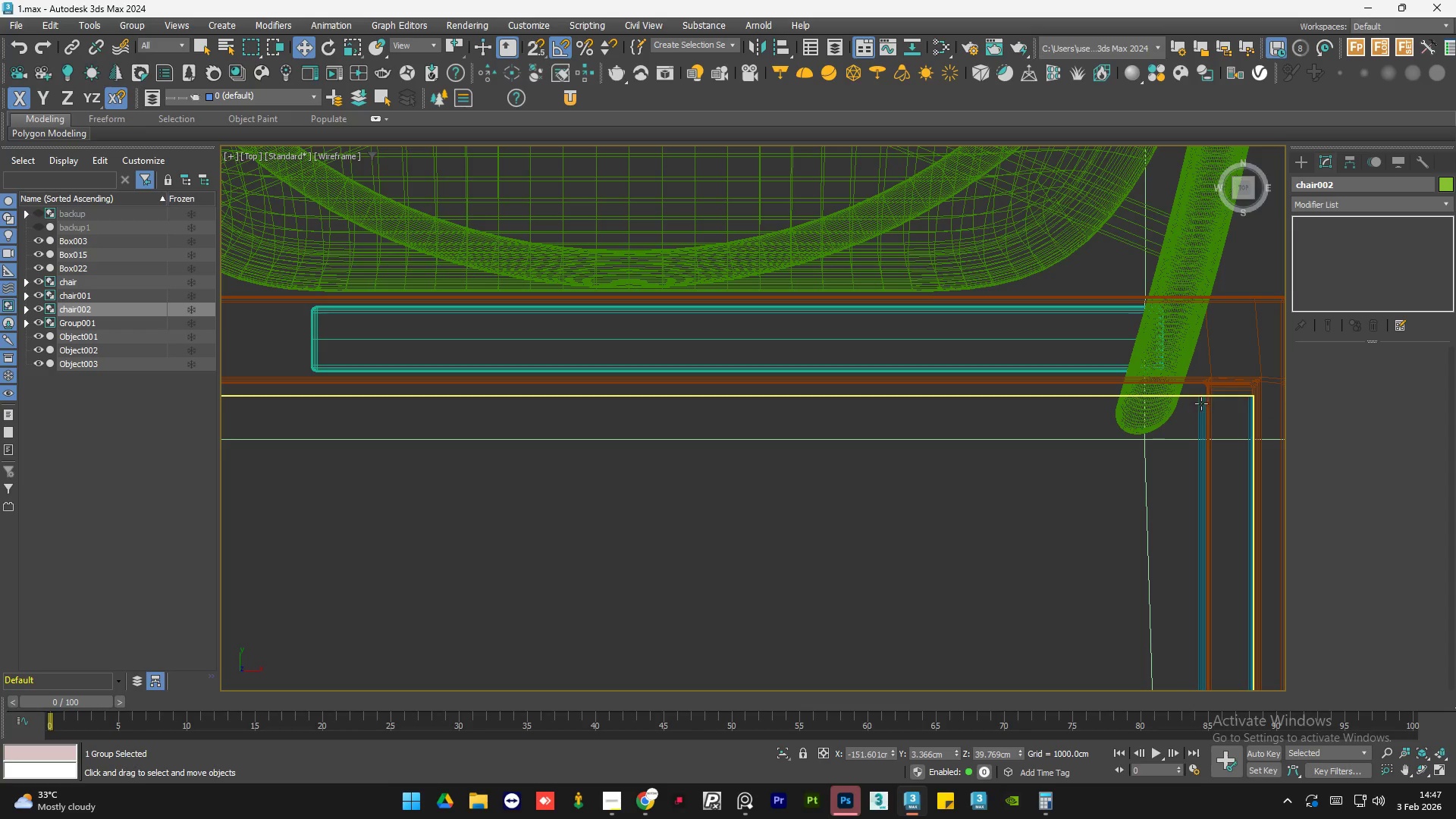 
scroll: coordinate [1196, 414], scroll_direction: down, amount: 5.0
 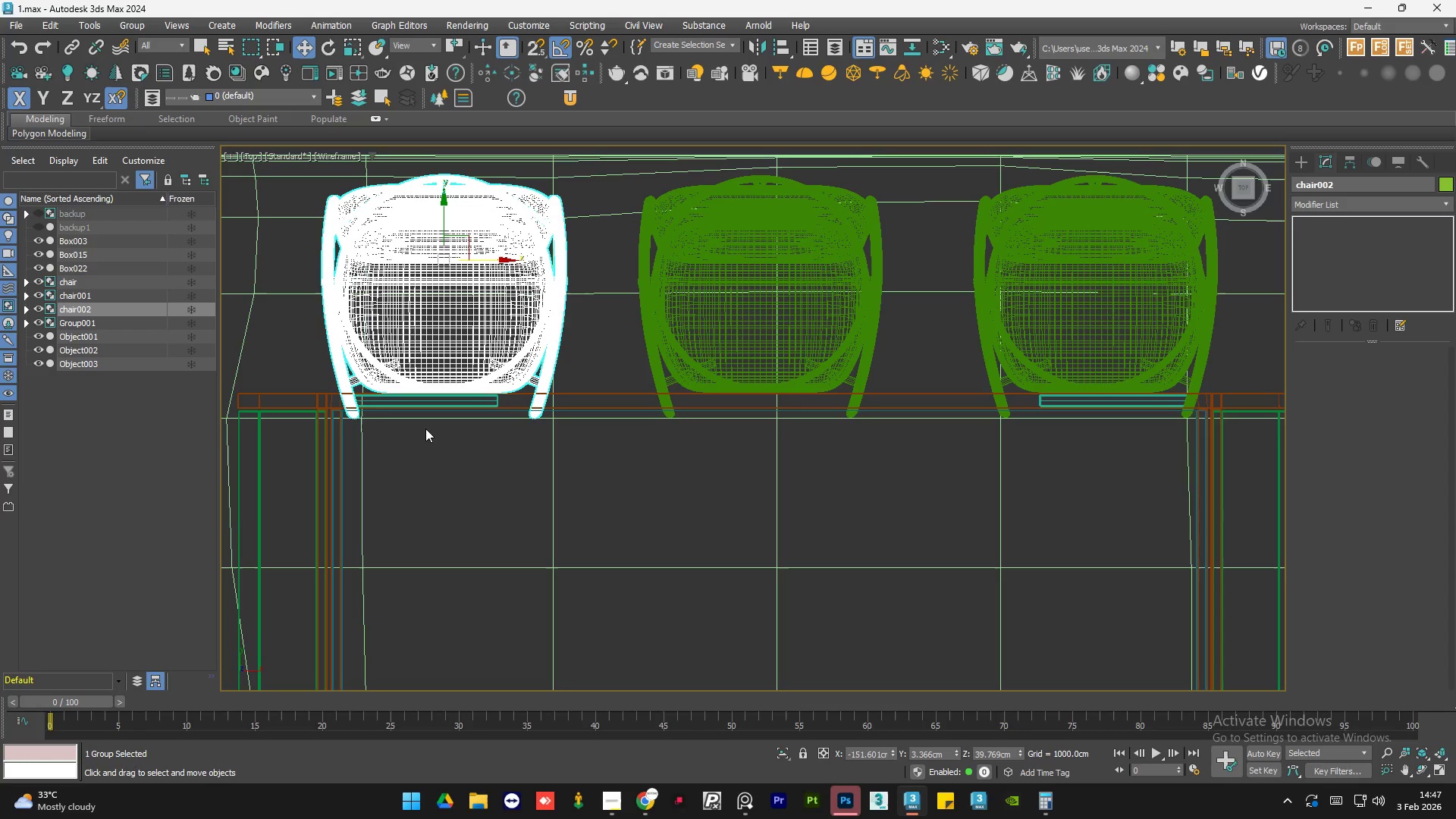 
scroll: coordinate [333, 406], scroll_direction: up, amount: 3.0
 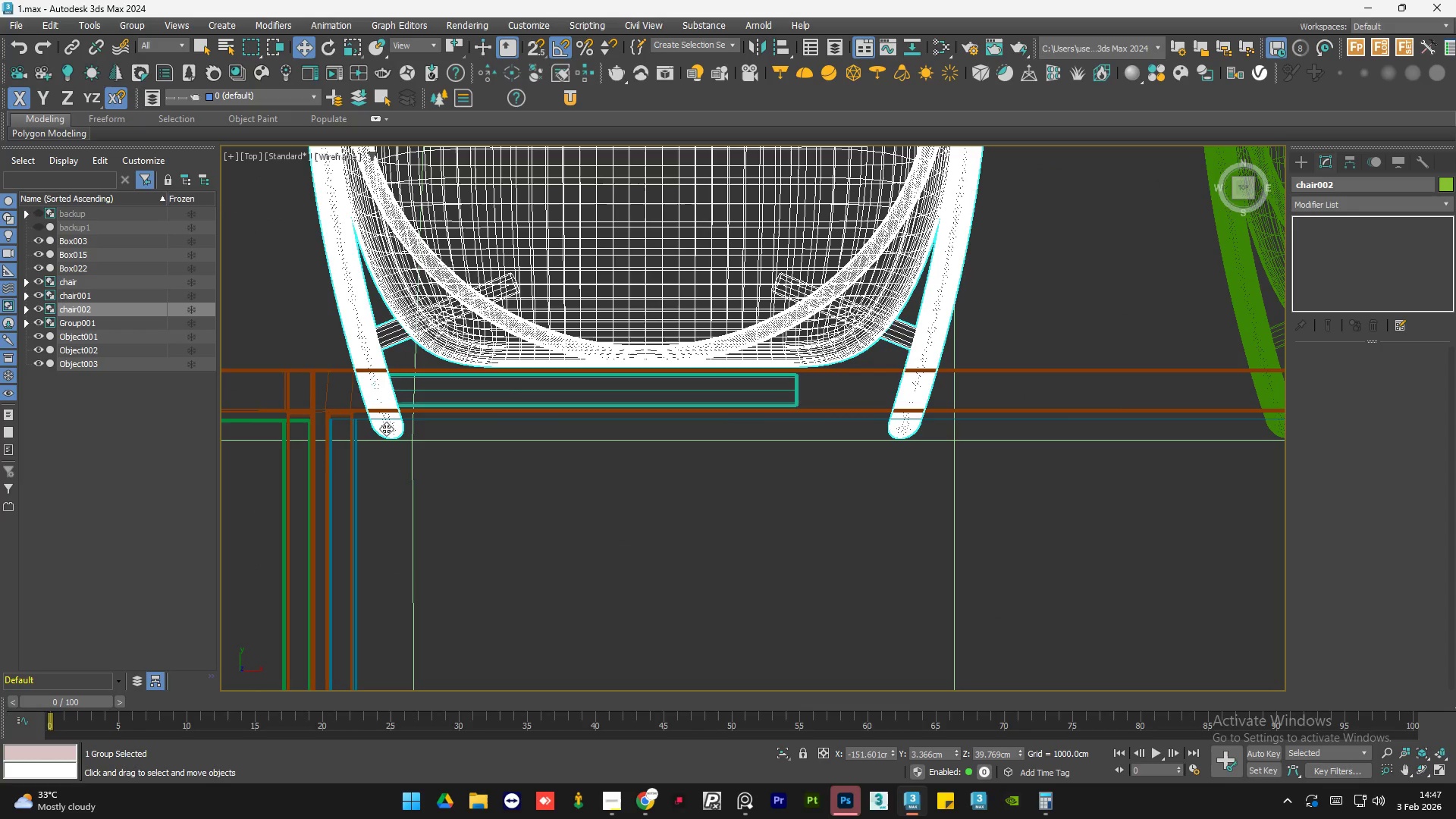 
left_click_drag(start_coordinate=[386, 428], to_coordinate=[382, 428])
 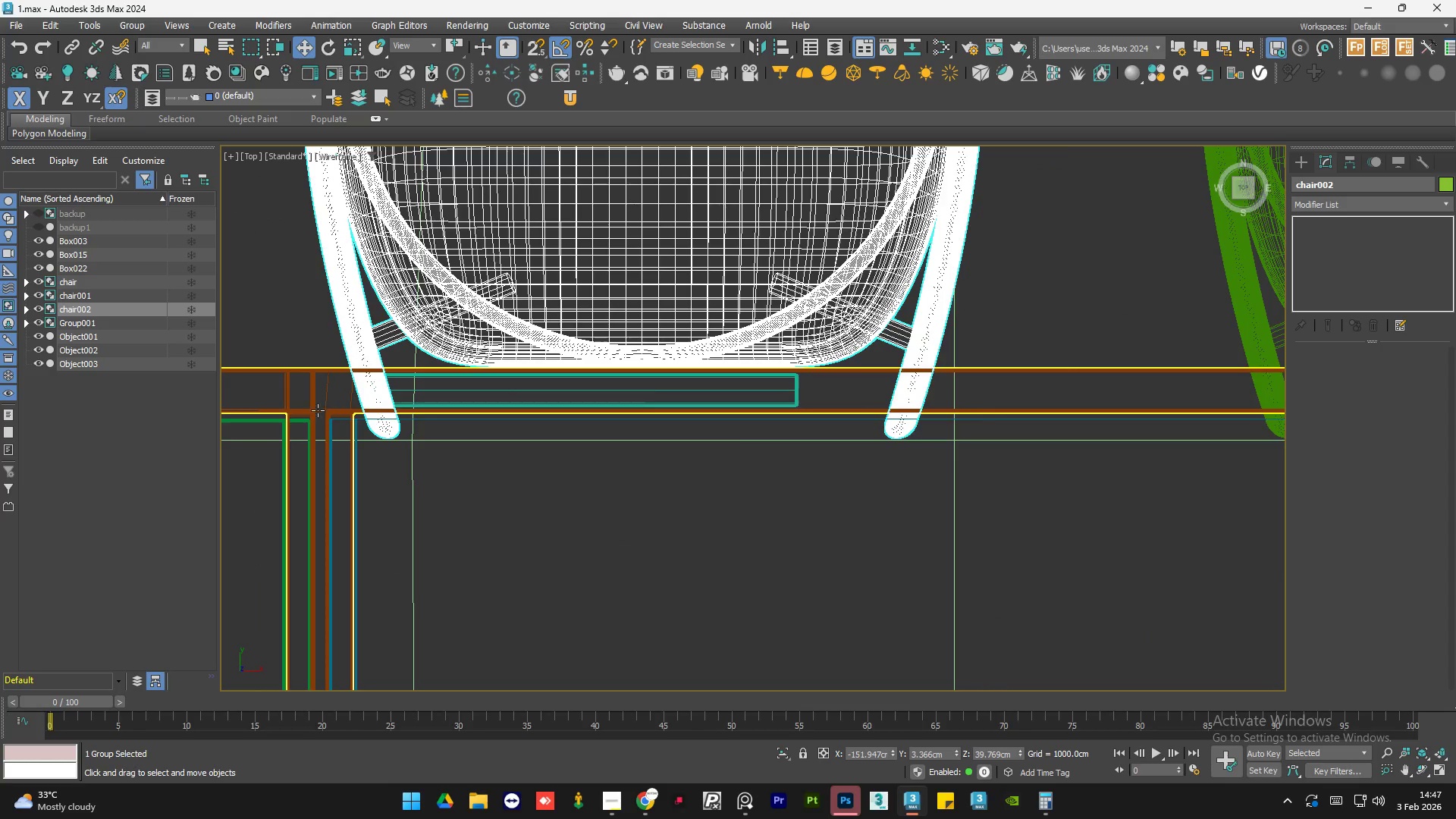 
scroll: coordinate [319, 410], scroll_direction: down, amount: 3.0
 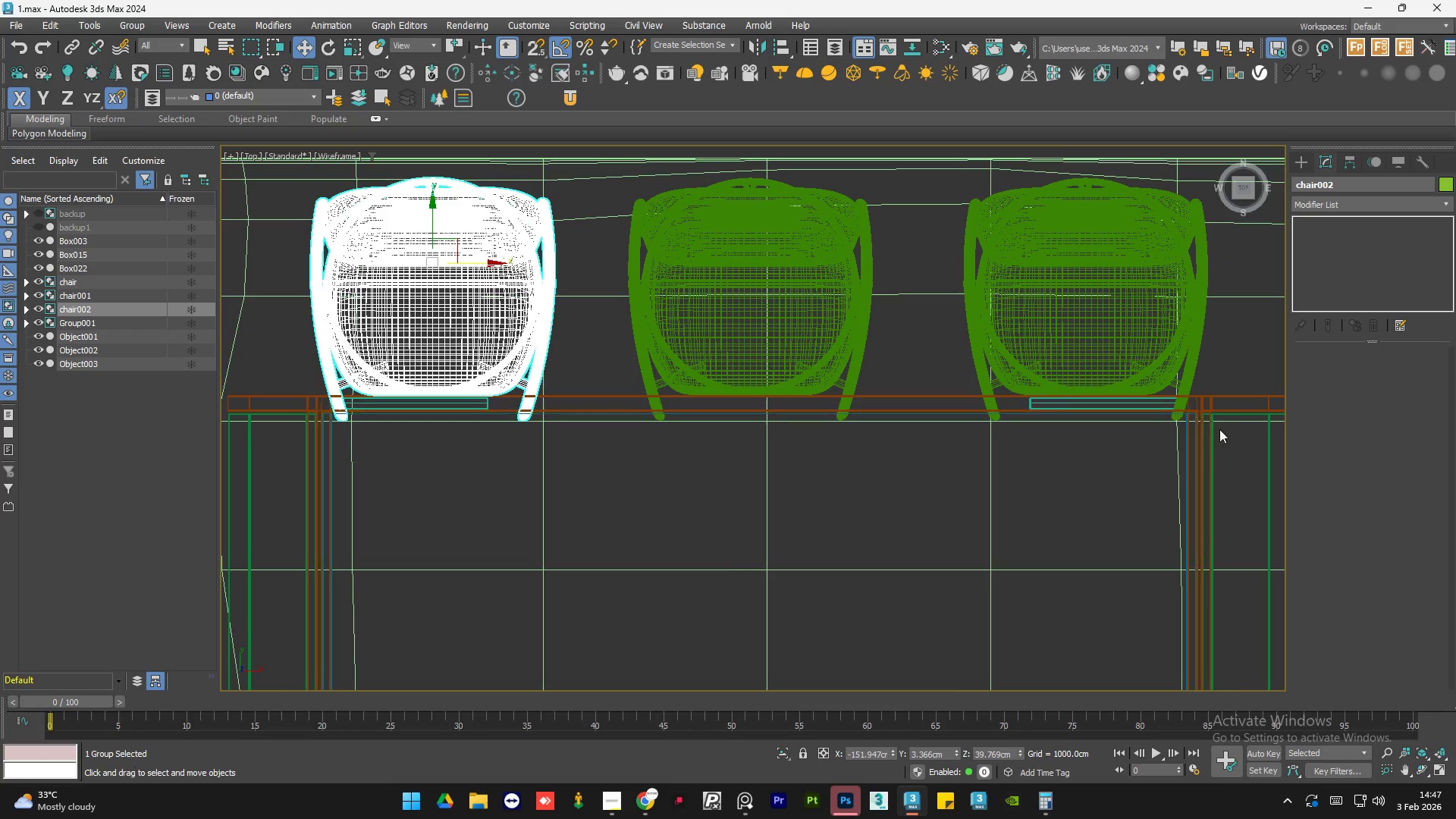 
scroll: coordinate [1169, 415], scroll_direction: up, amount: 4.0
 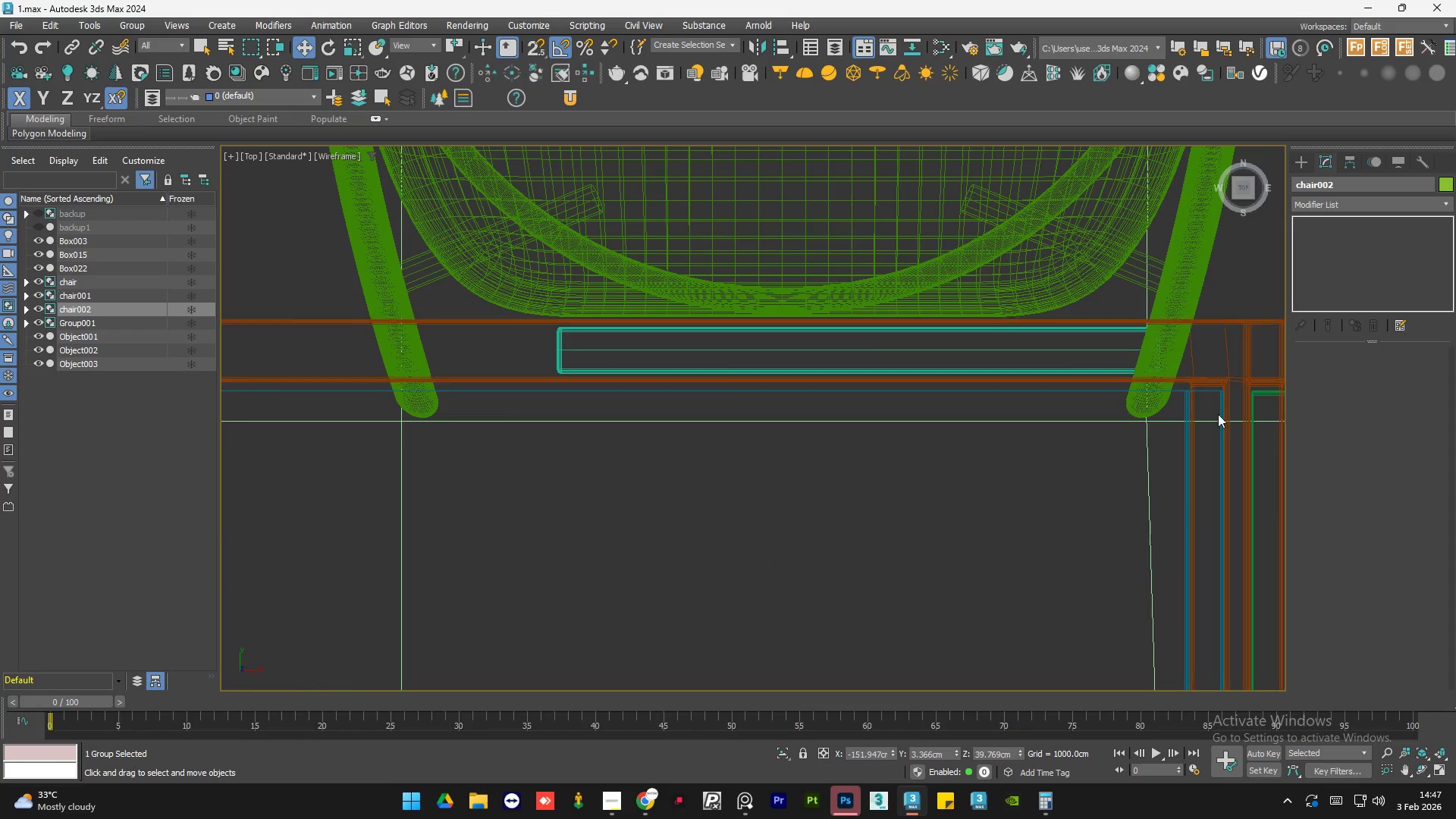 
scroll: coordinate [1231, 417], scroll_direction: down, amount: 5.0
 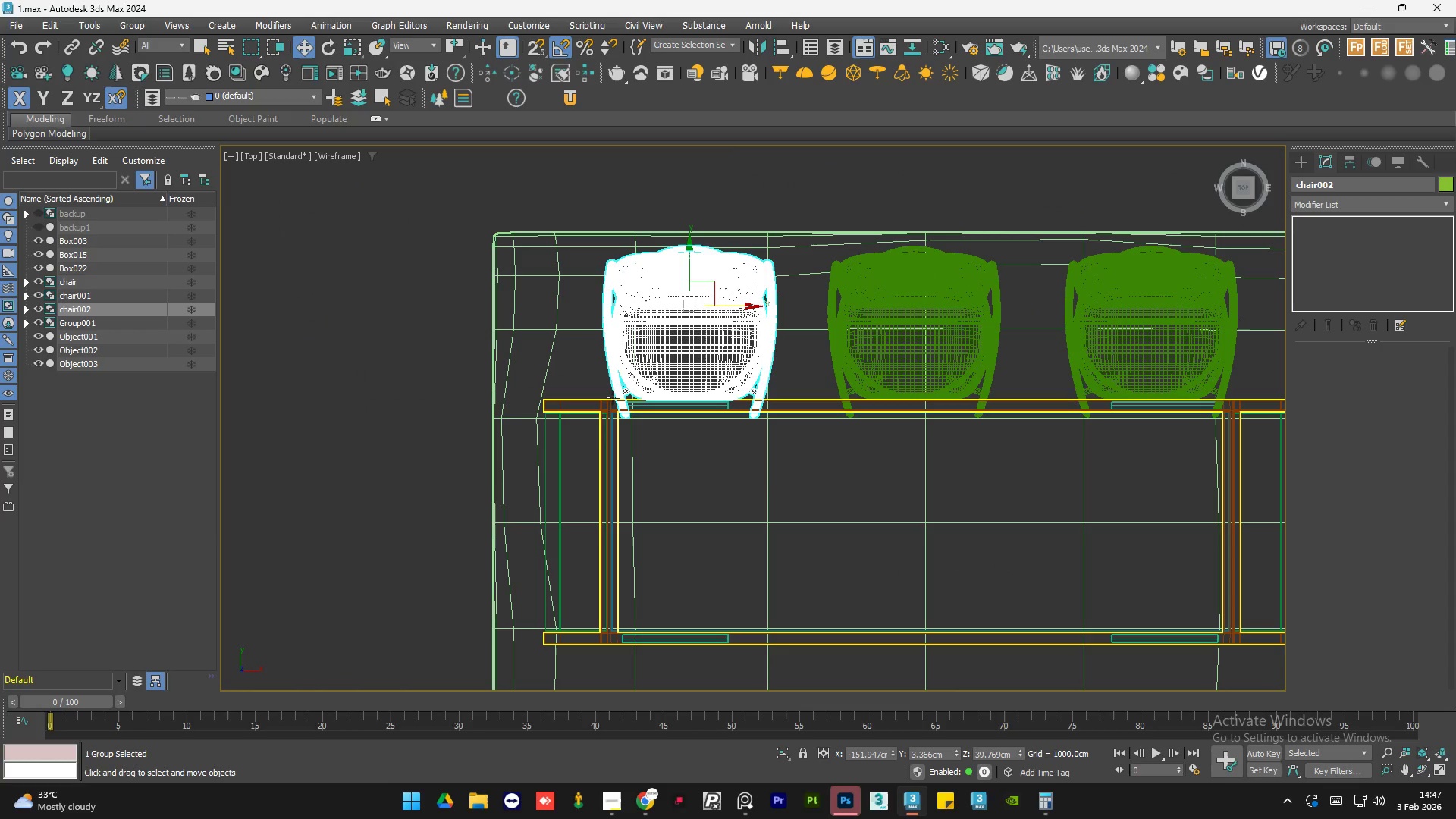 
scroll: coordinate [629, 413], scroll_direction: up, amount: 5.0
 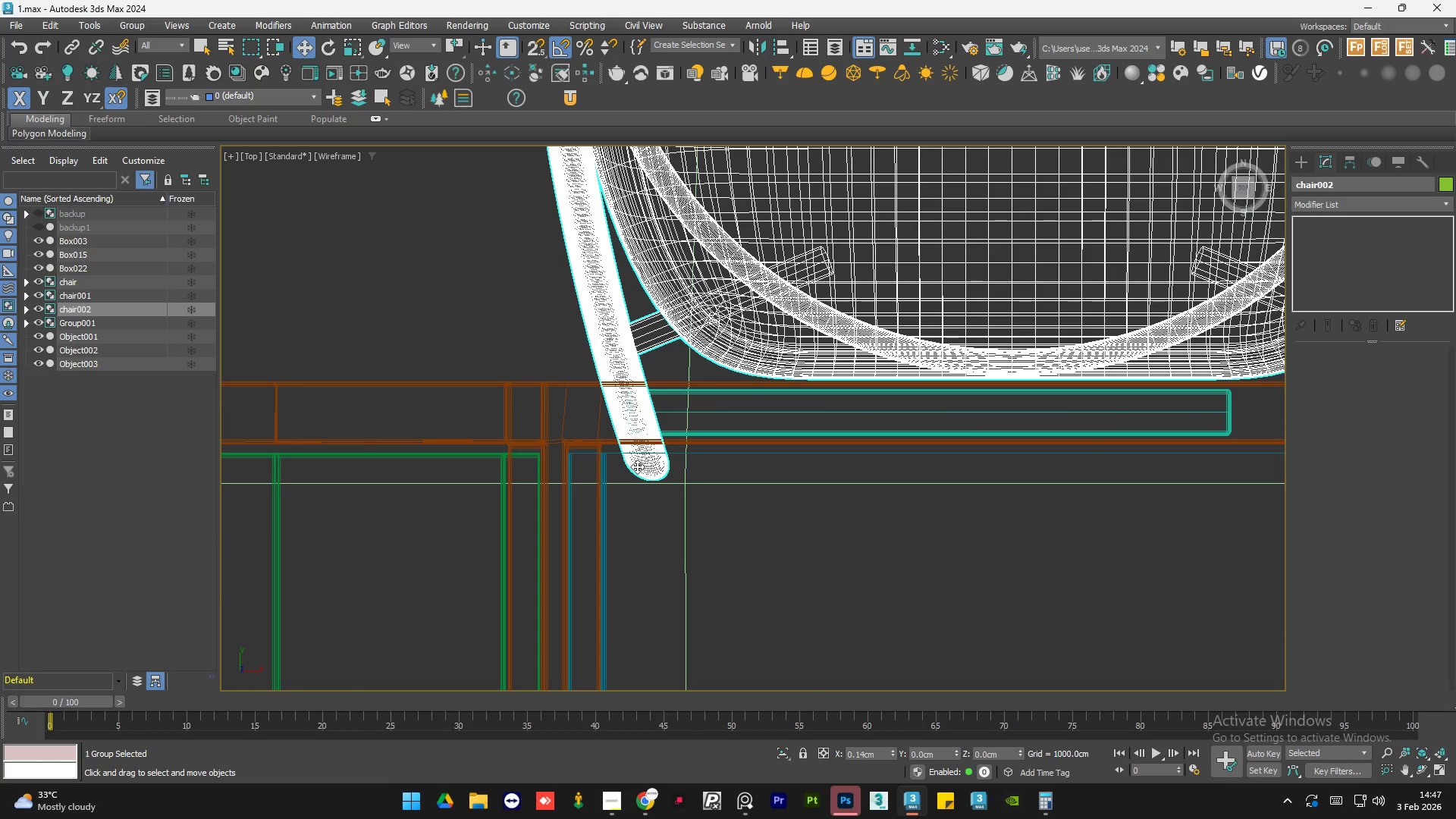 
left_click([690, 319])
 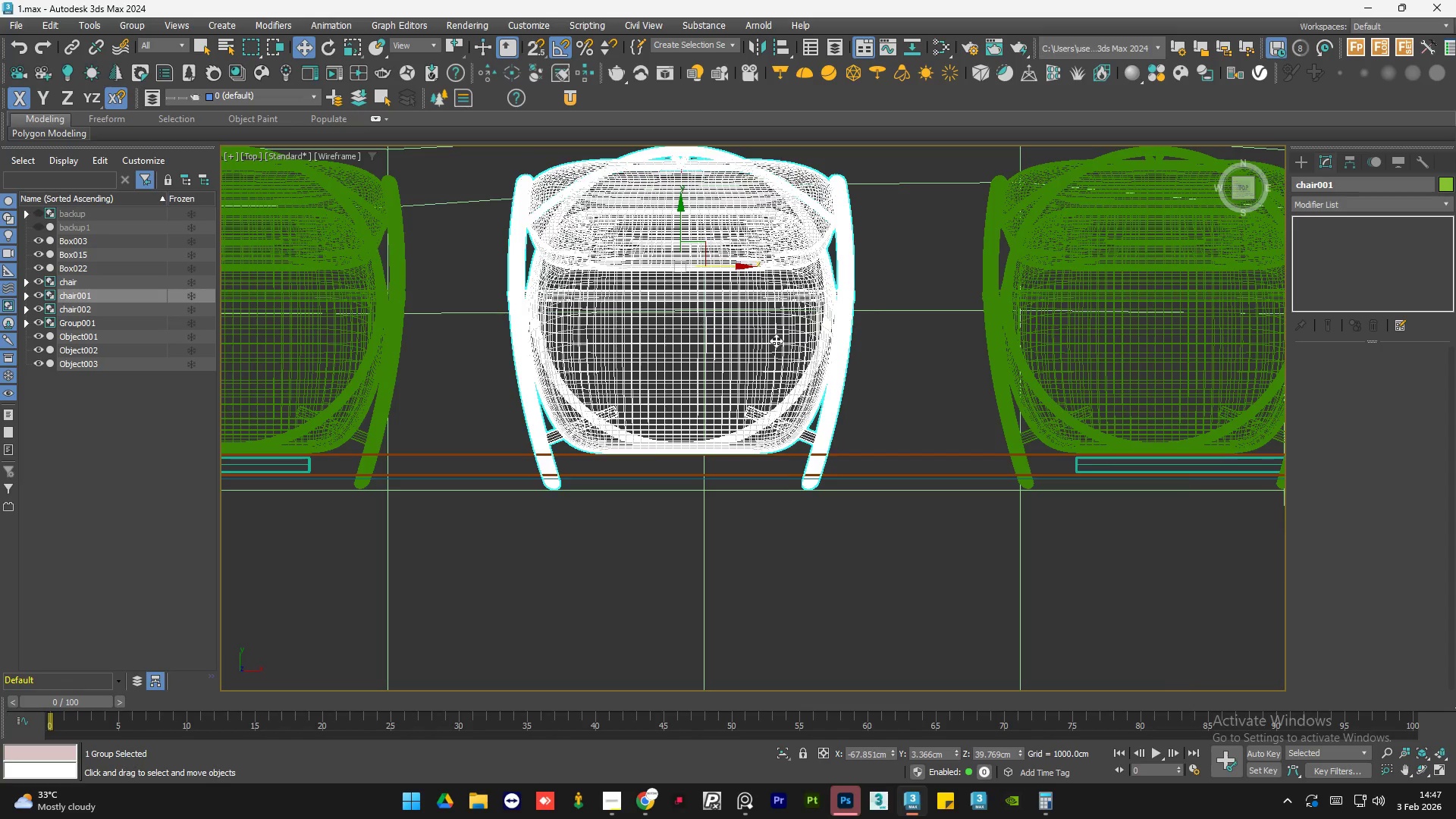 
scroll: coordinate [835, 357], scroll_direction: down, amount: 4.0
 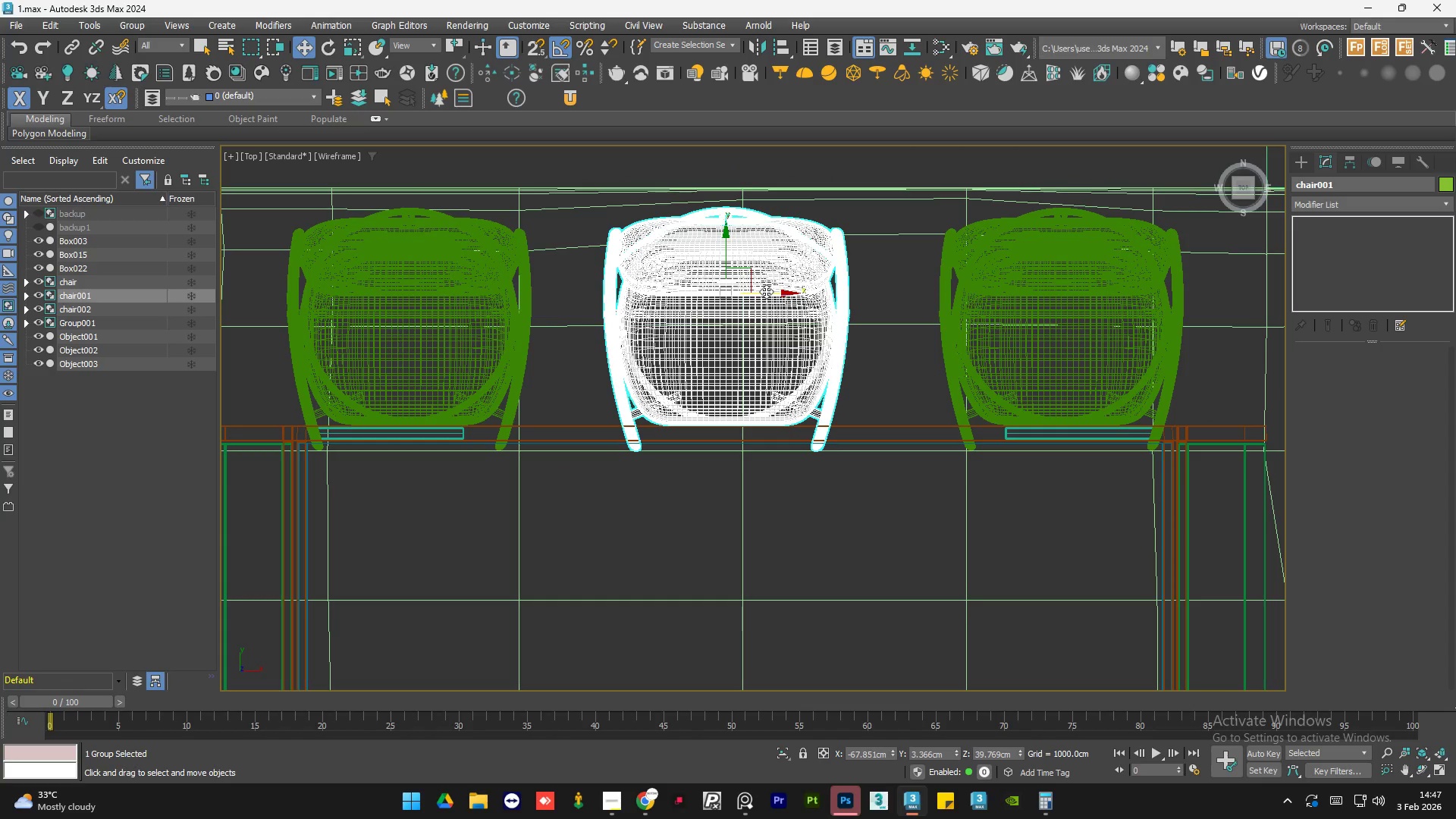 
left_click_drag(start_coordinate=[766, 291], to_coordinate=[775, 290])
 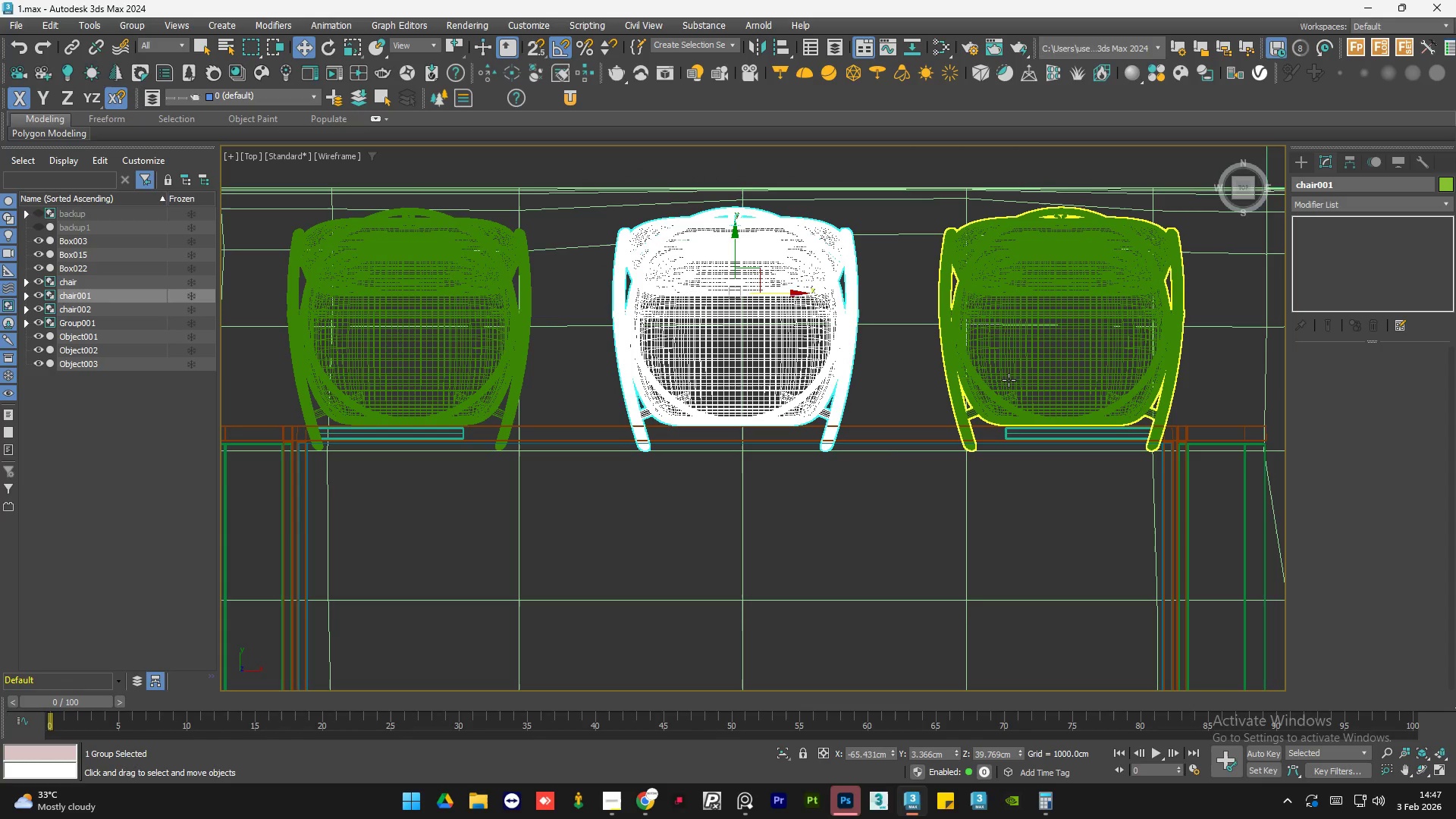 
hold_key(key=ControlLeft, duration=0.41)
left_click([1009, 380])
 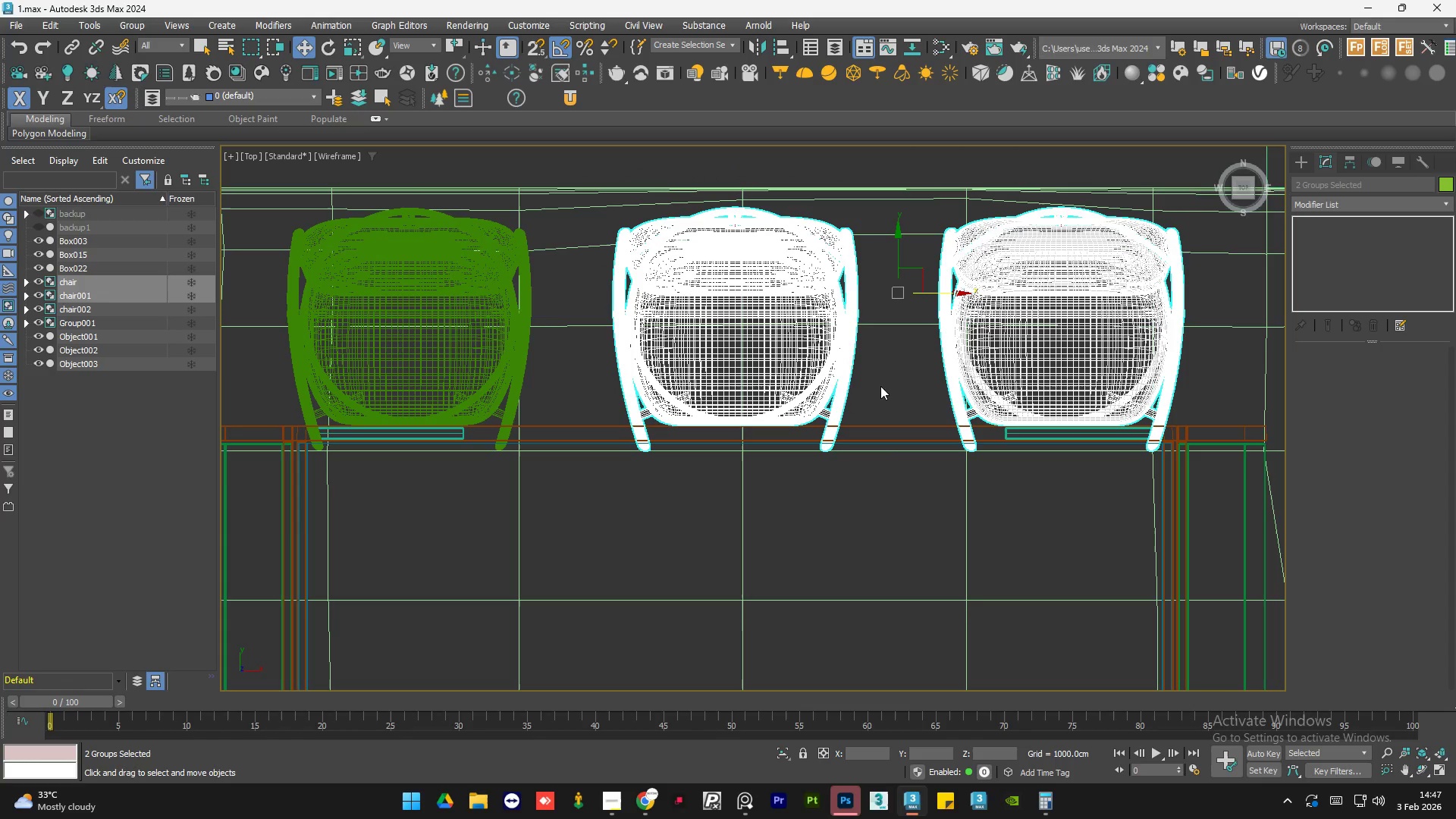 
hold_key(key=ControlLeft, duration=0.34)
 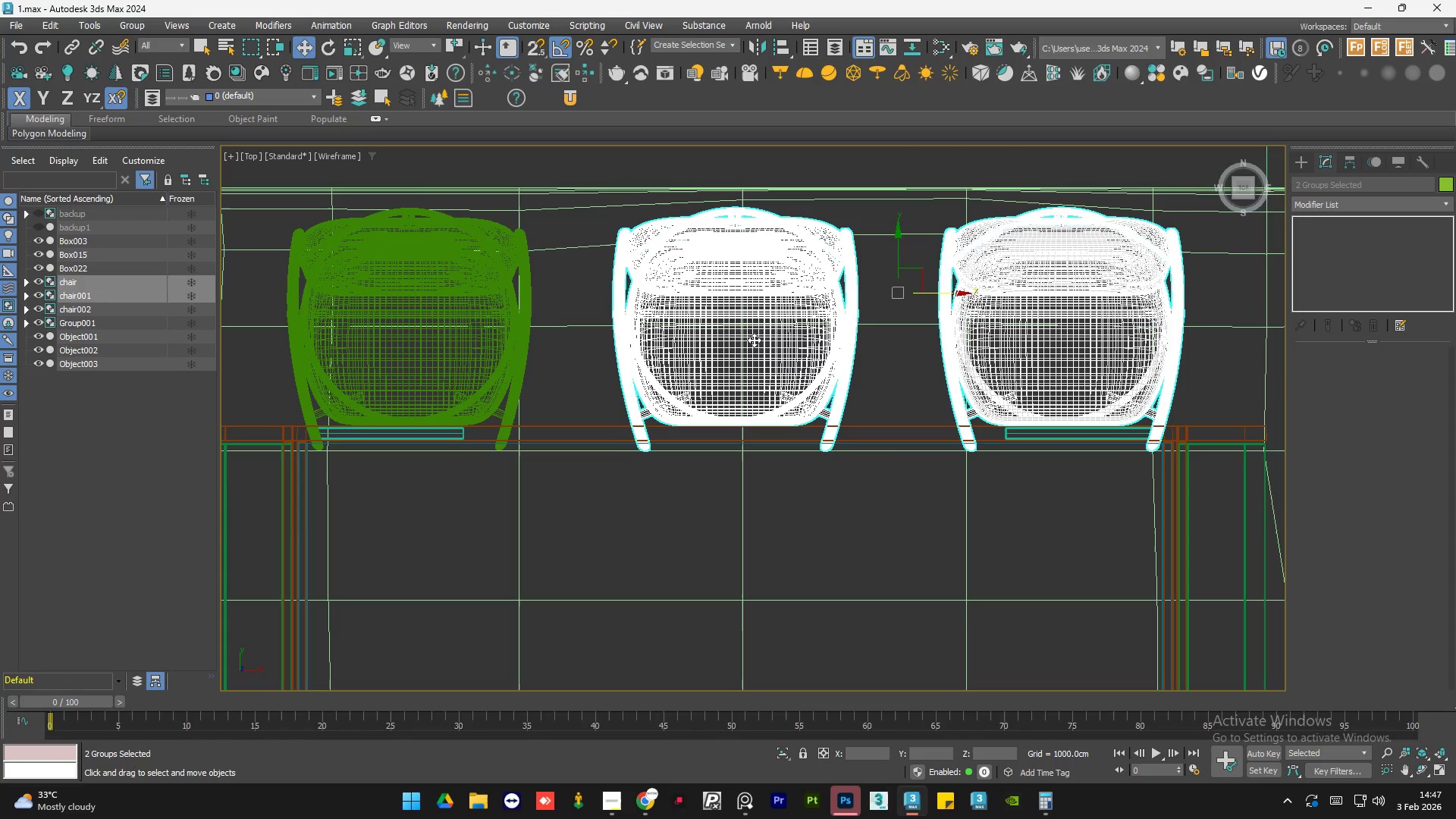 
left_click([765, 347])
 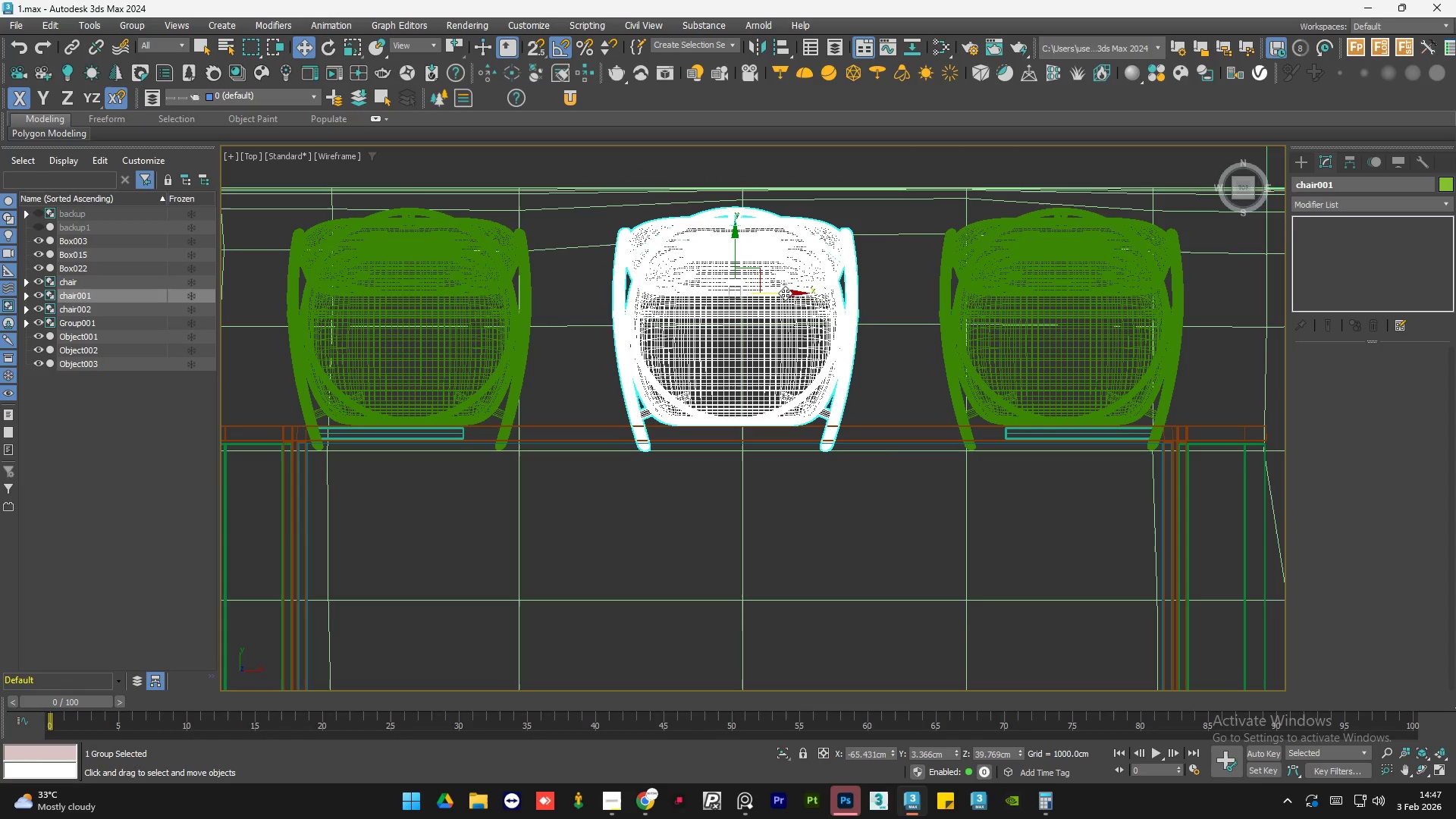 
left_click_drag(start_coordinate=[785, 293], to_coordinate=[790, 292])
 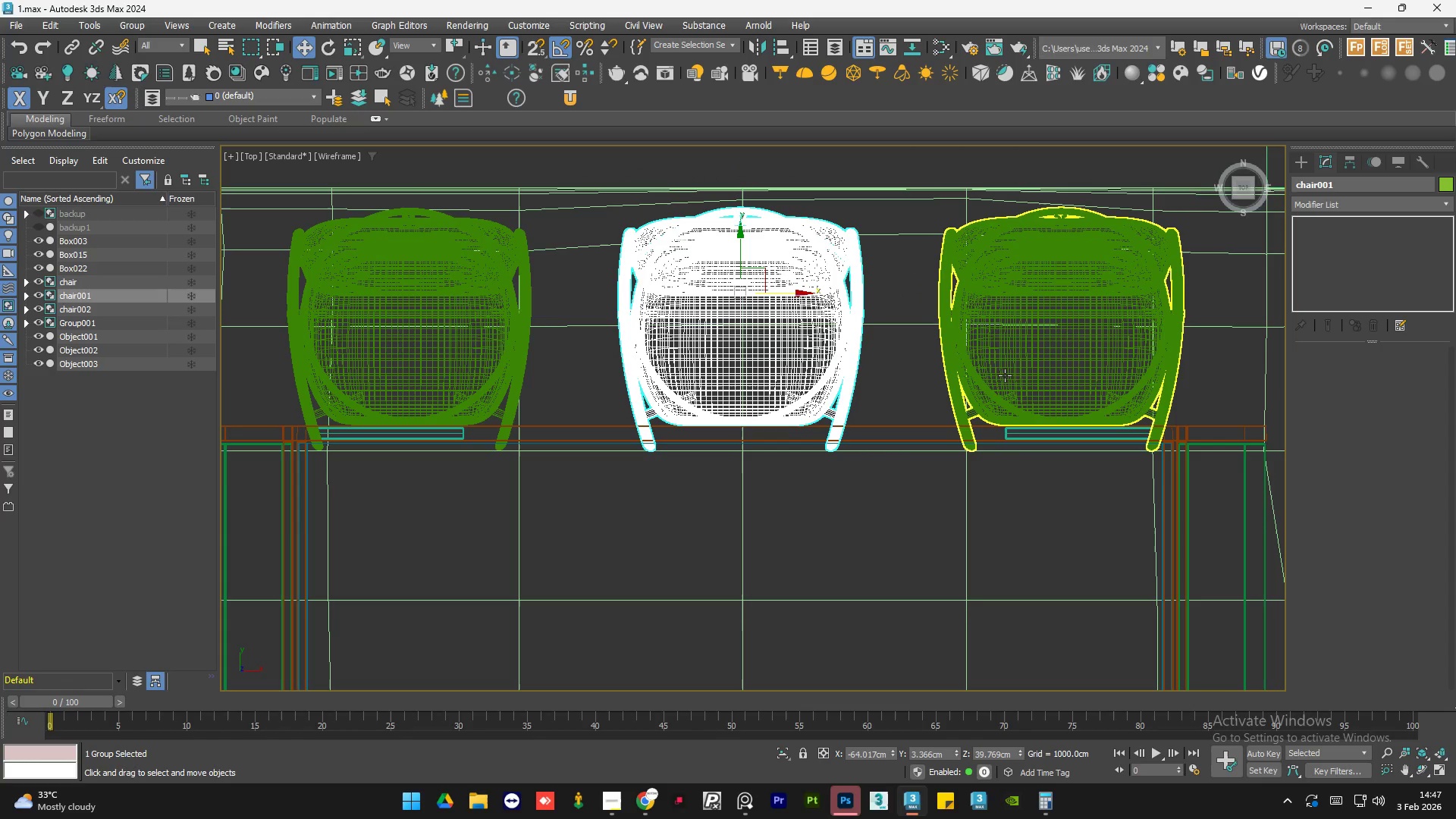 
hold_key(key=ControlLeft, duration=0.52)
left_click([1007, 376])
 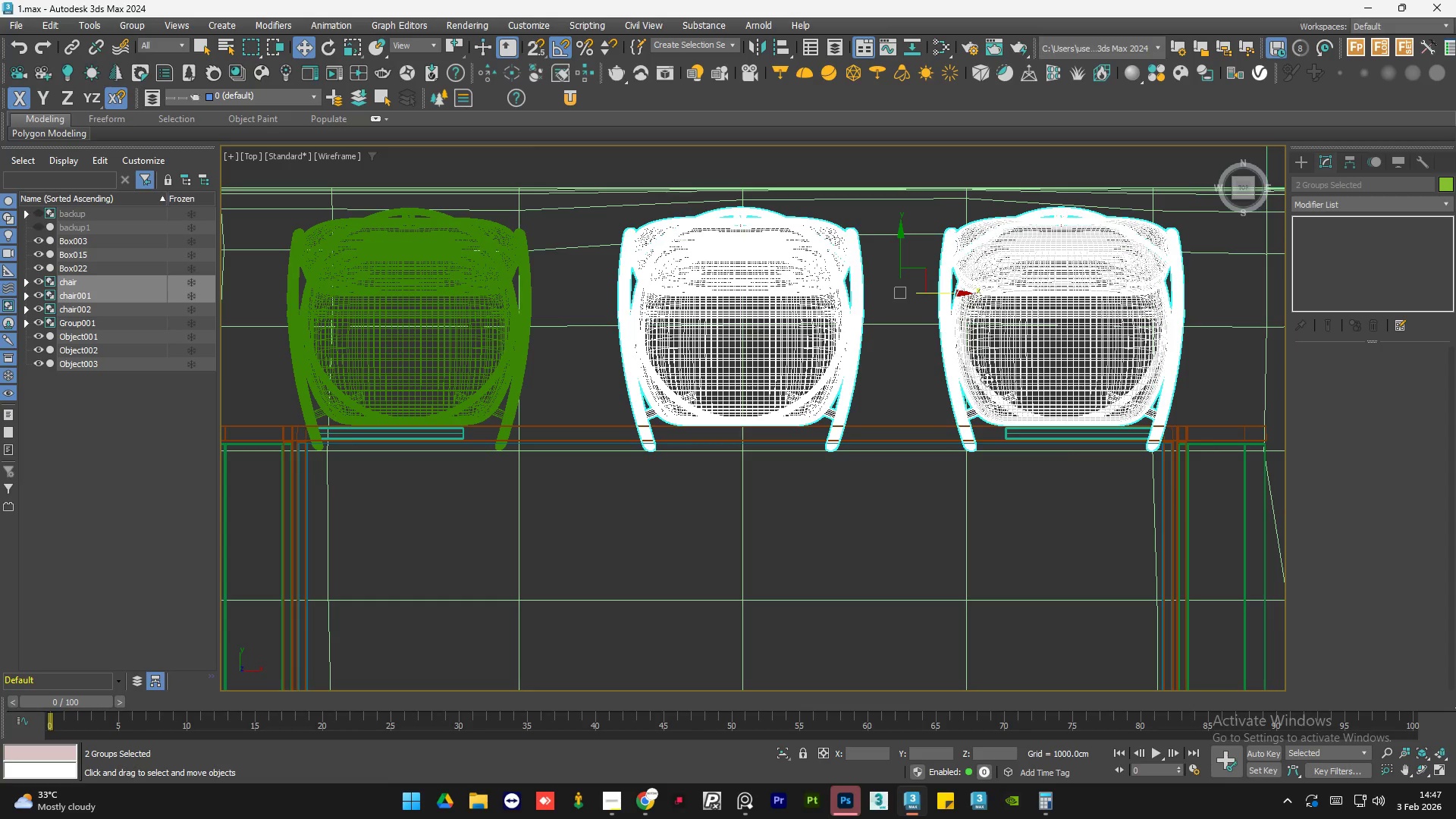 
hold_key(key=ControlLeft, duration=0.45)
left_click([436, 341])
 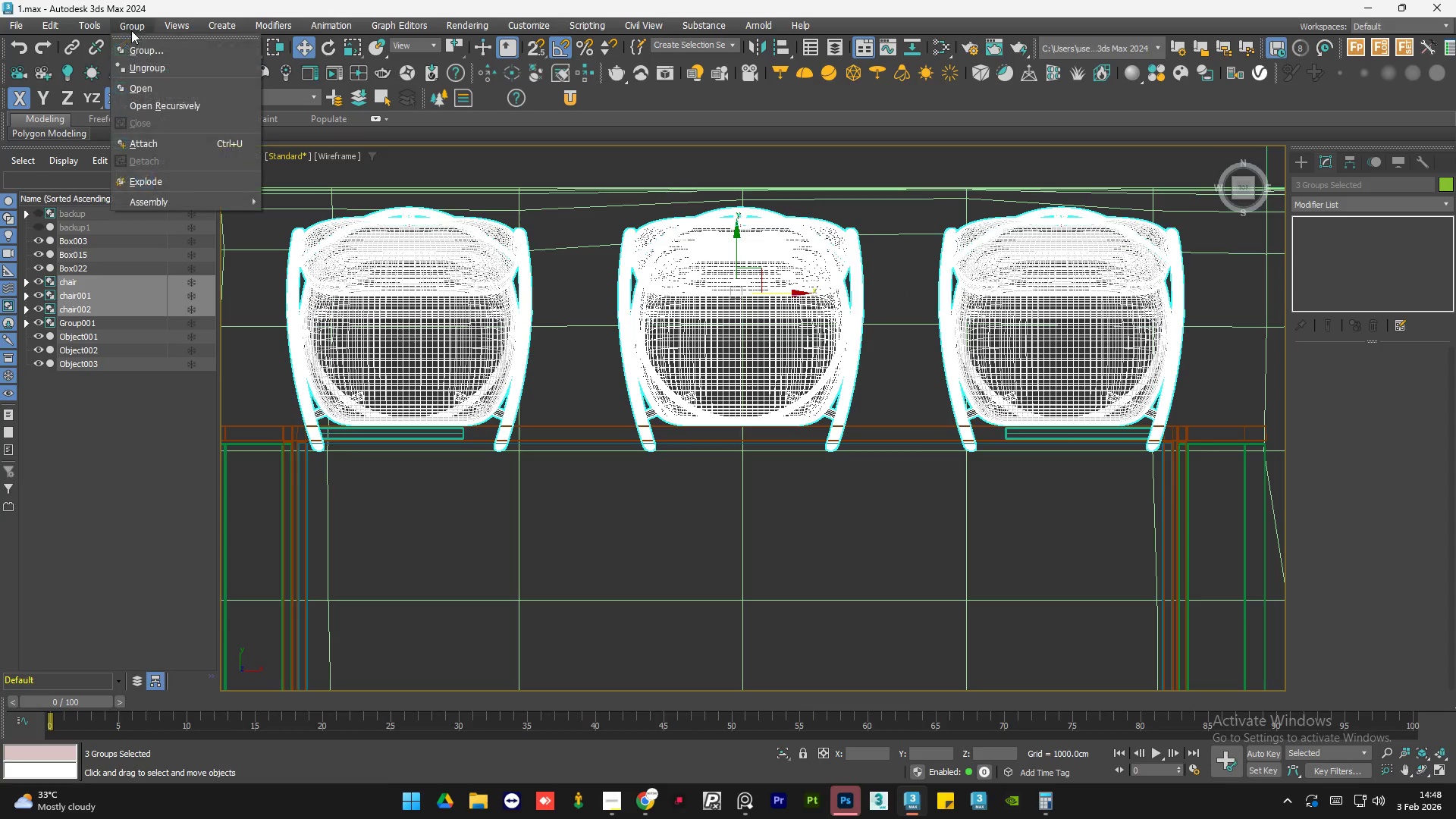 
double_click([145, 54])
 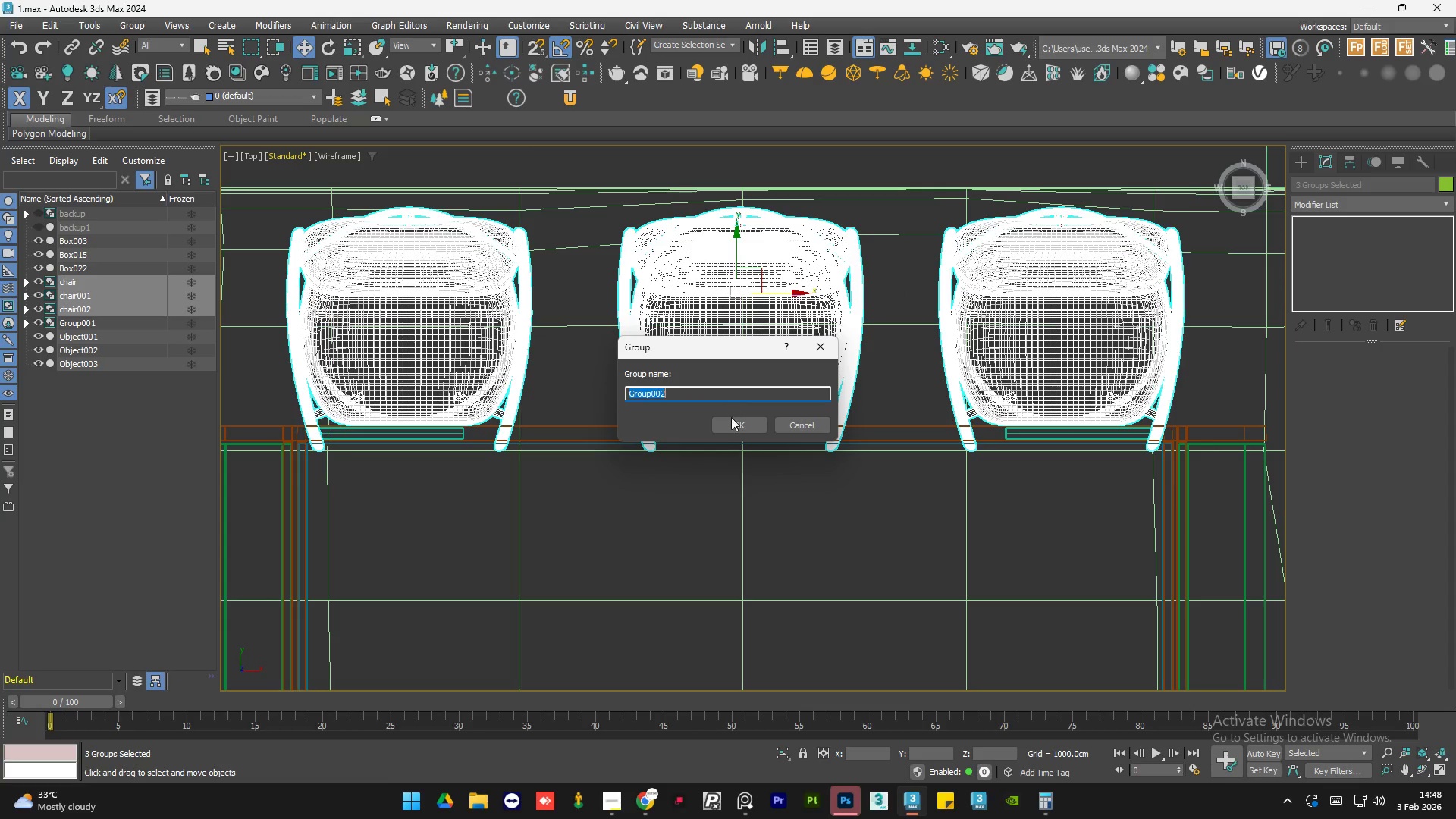 
left_click([736, 429])
 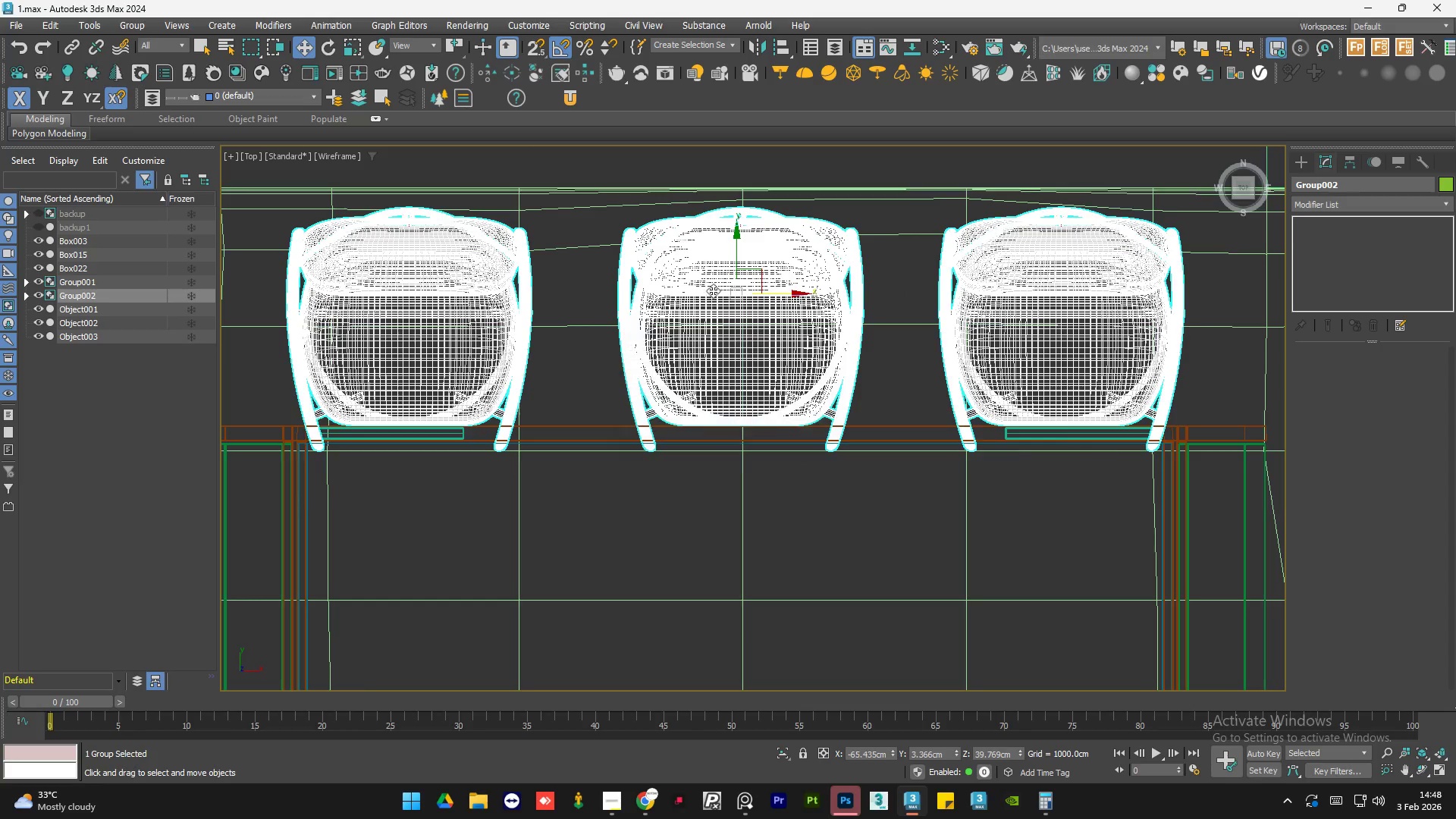 
scroll: coordinate [713, 290], scroll_direction: down, amount: 3.0
 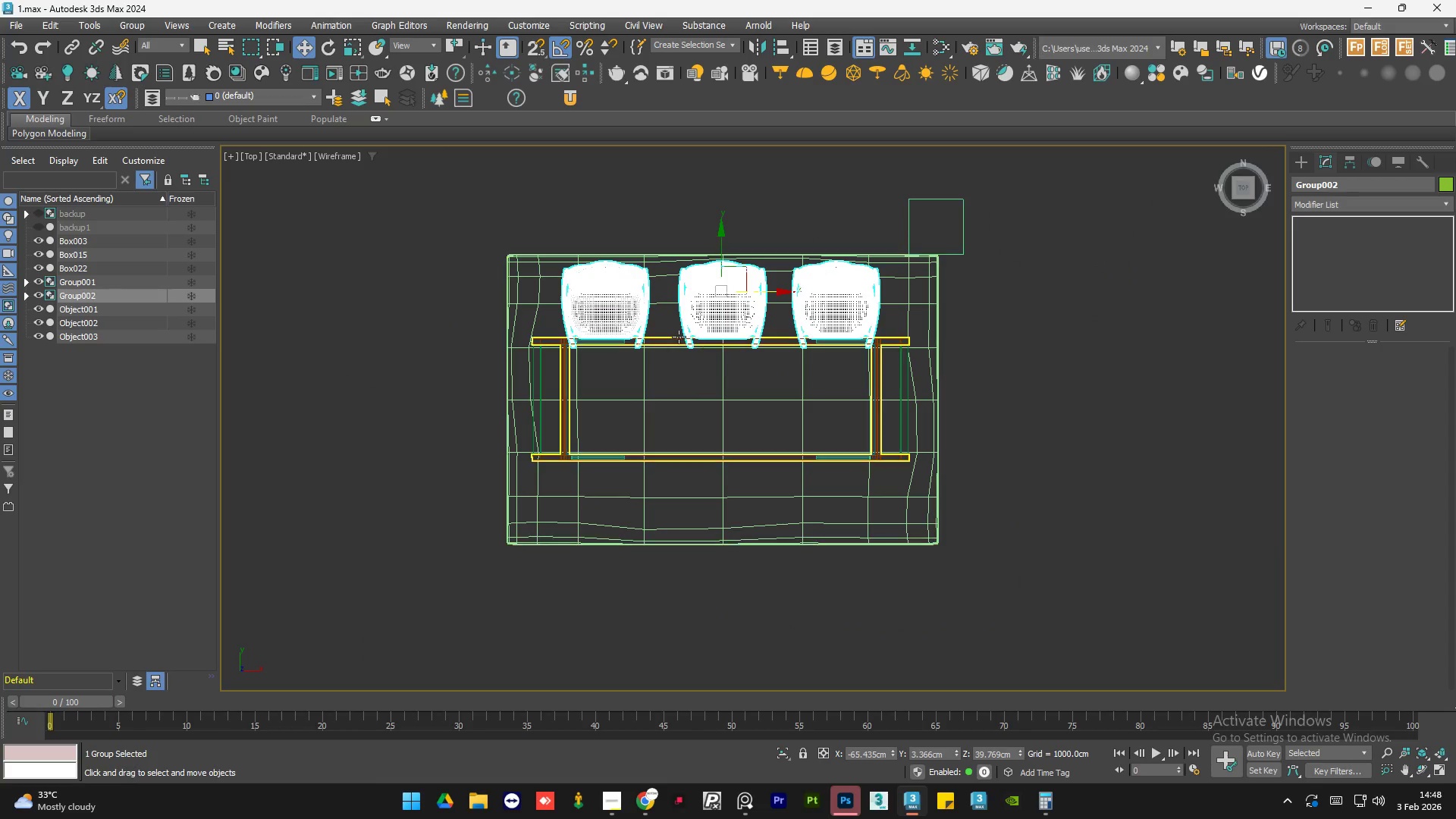 
scroll: coordinate [676, 337], scroll_direction: up, amount: 1.0
 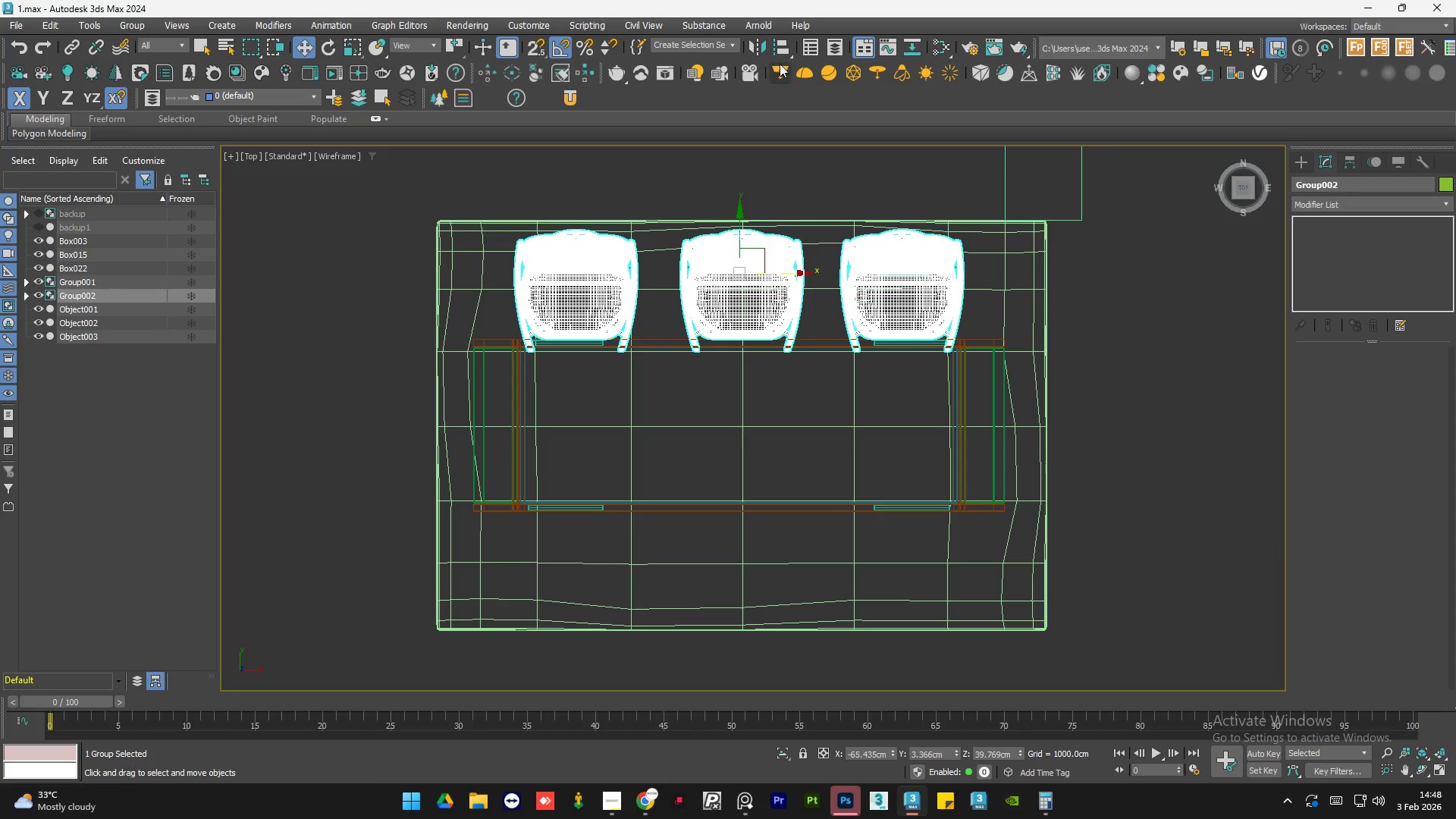 
left_click([782, 50])
 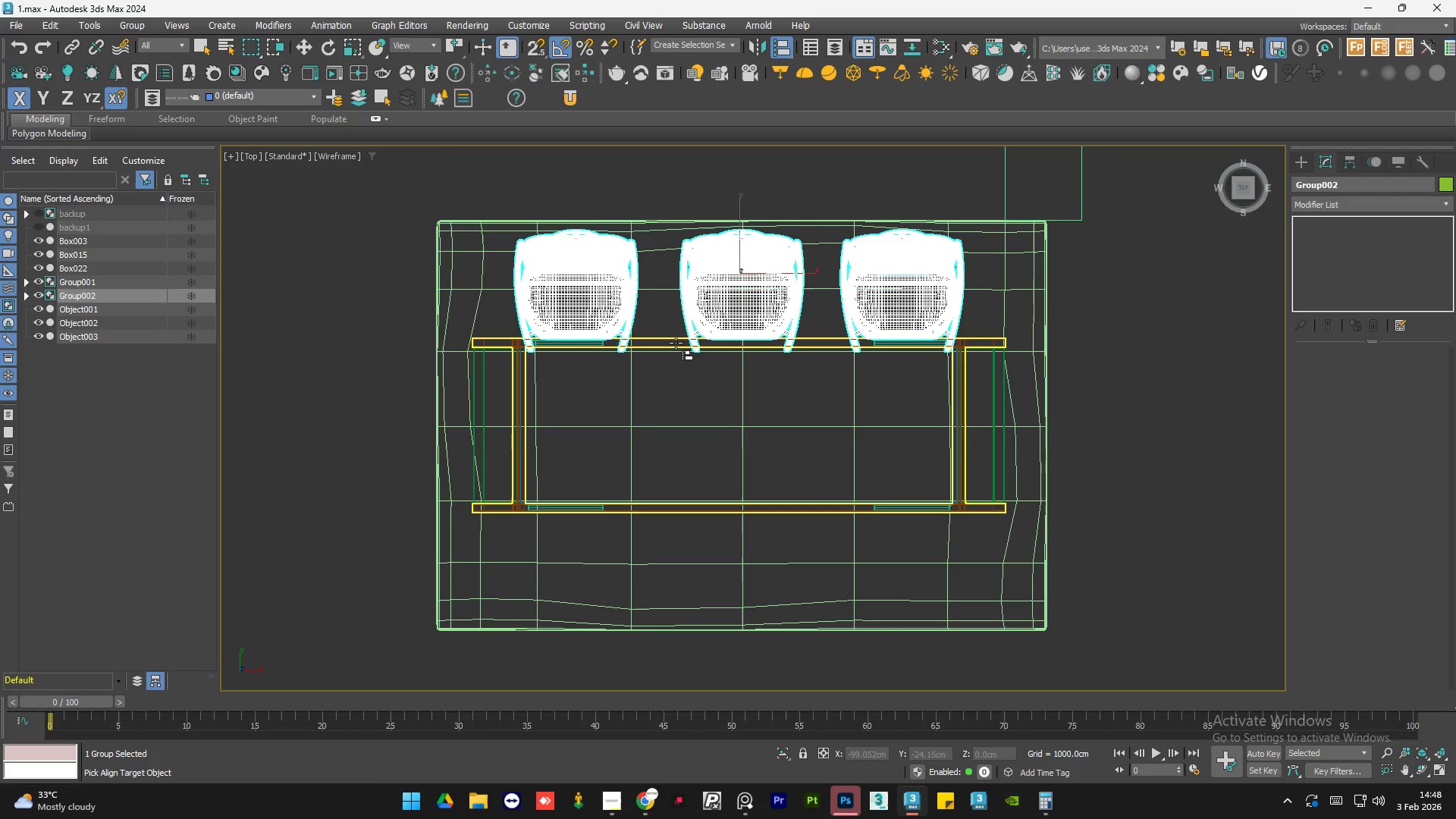 
left_click([676, 343])
 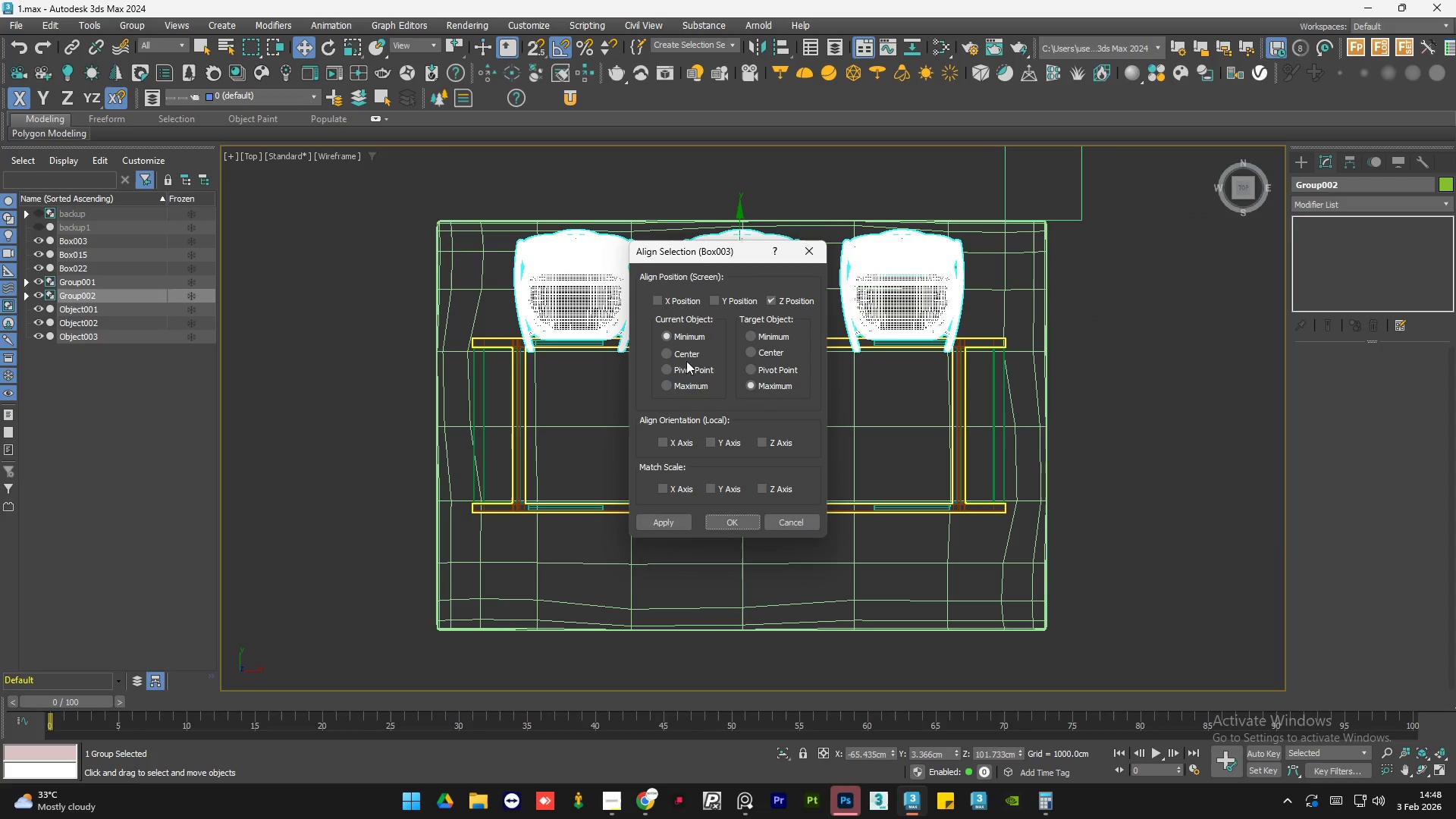 
left_click([687, 356])
 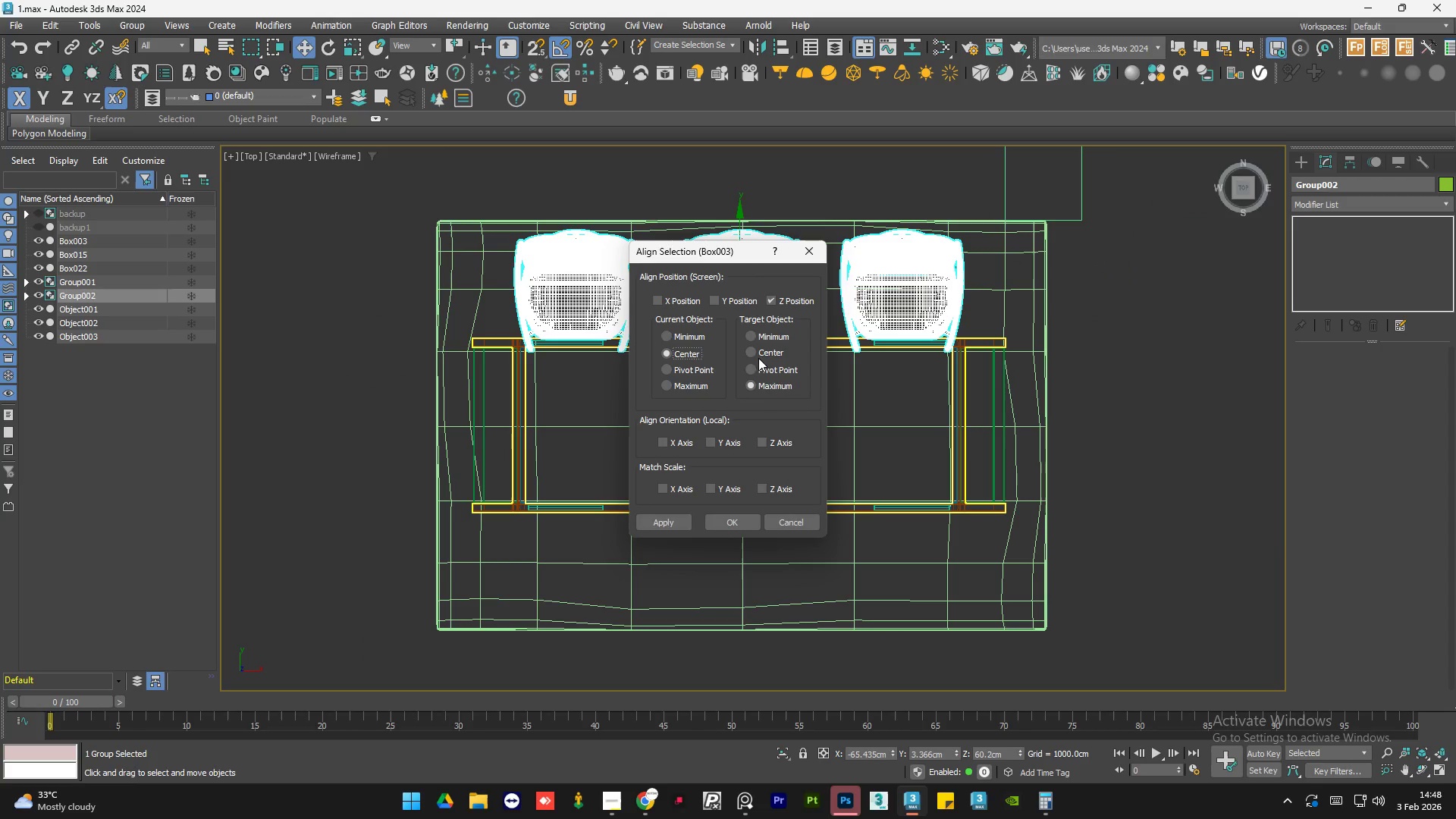 
left_click([761, 354])
 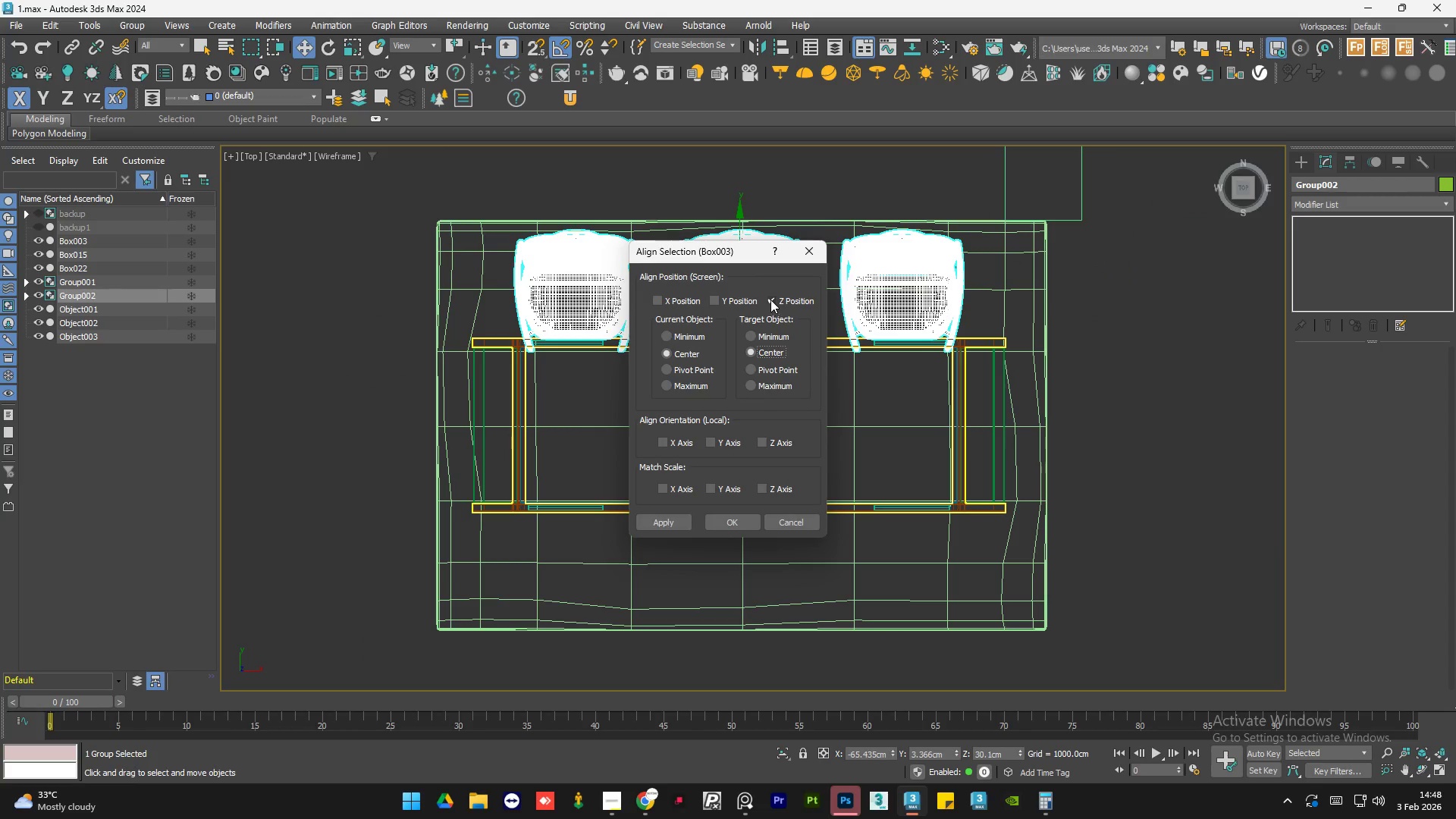 
left_click([770, 299])
 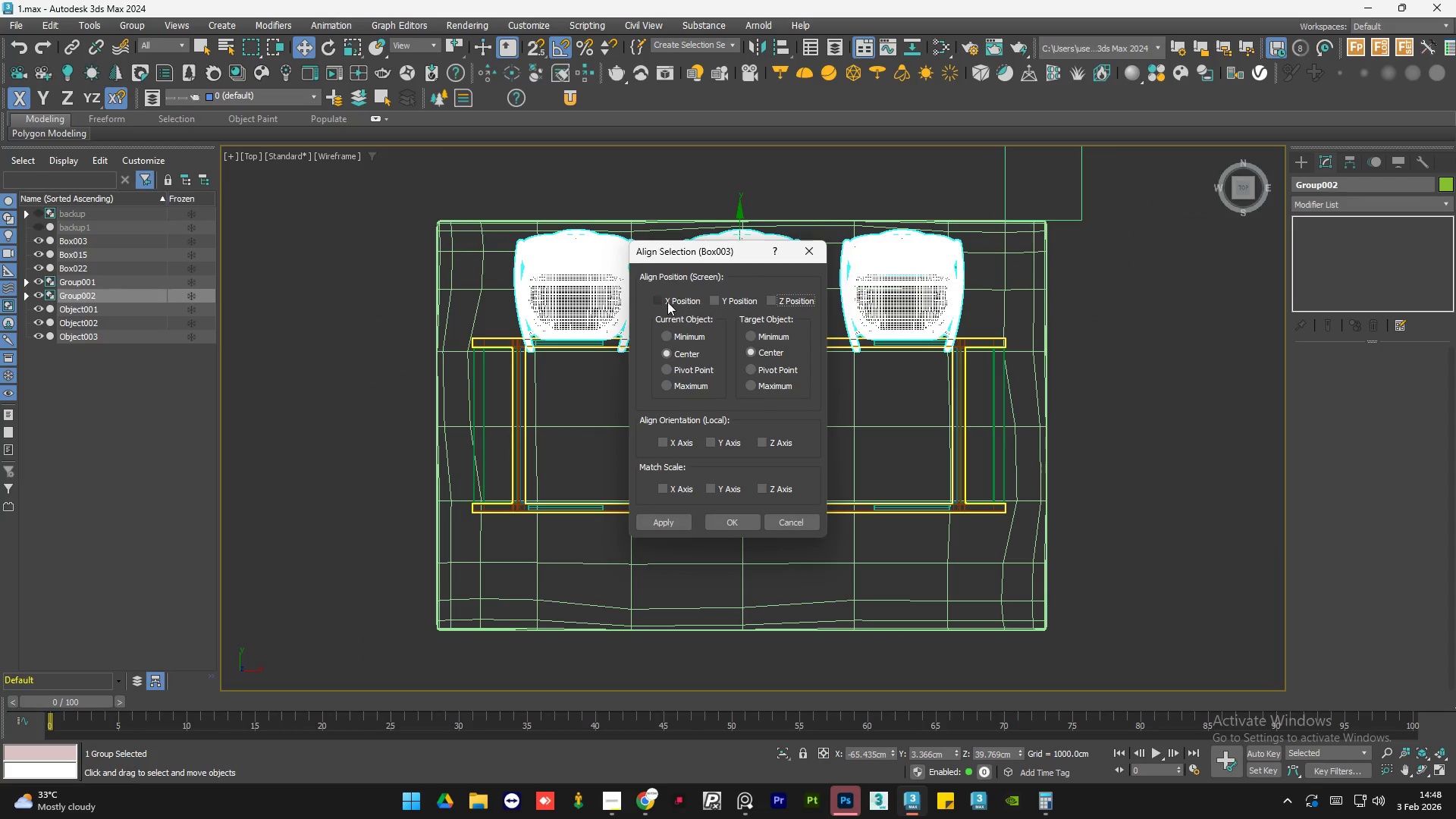 
left_click([662, 302])
 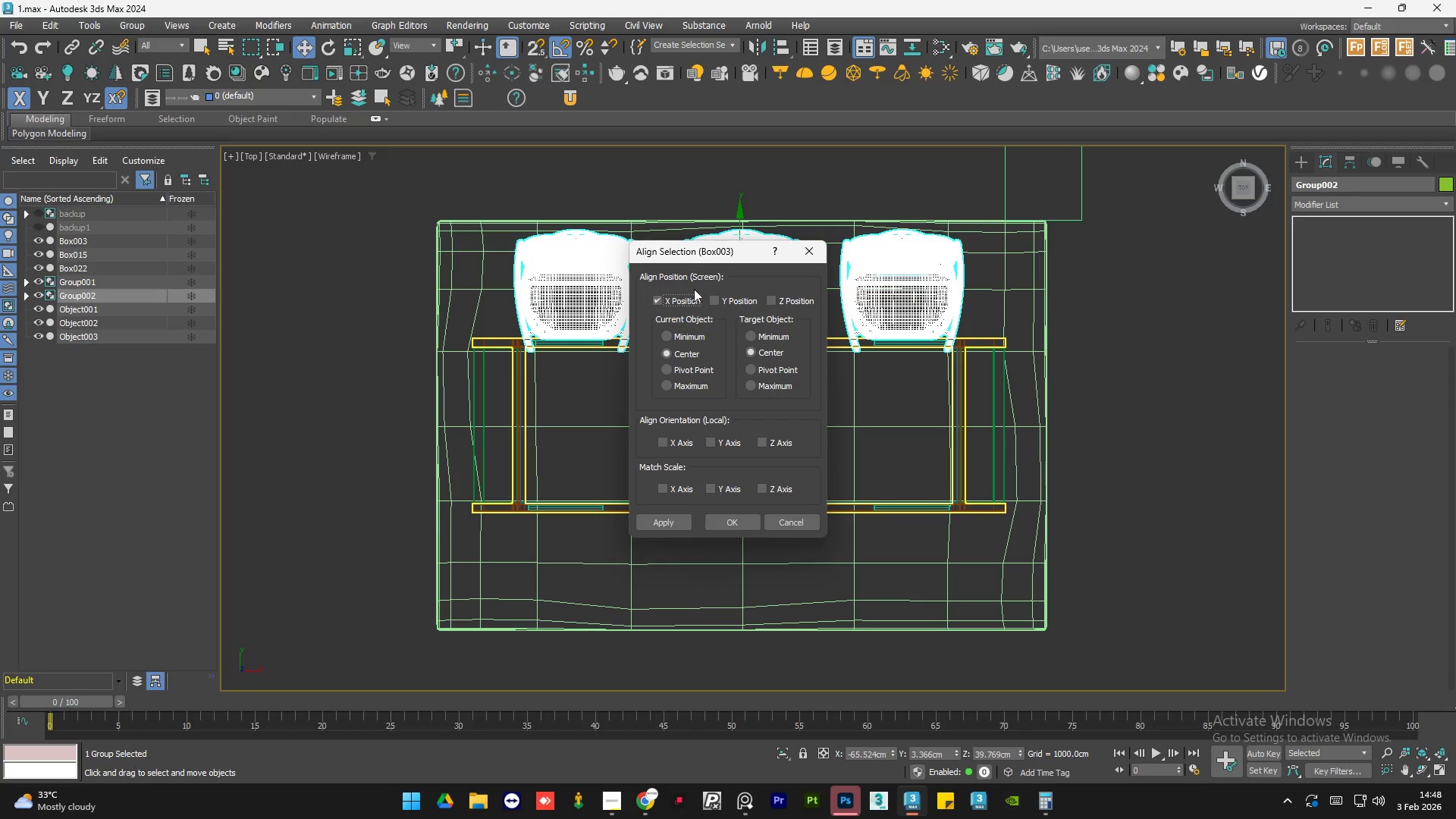 
left_click([664, 301])
 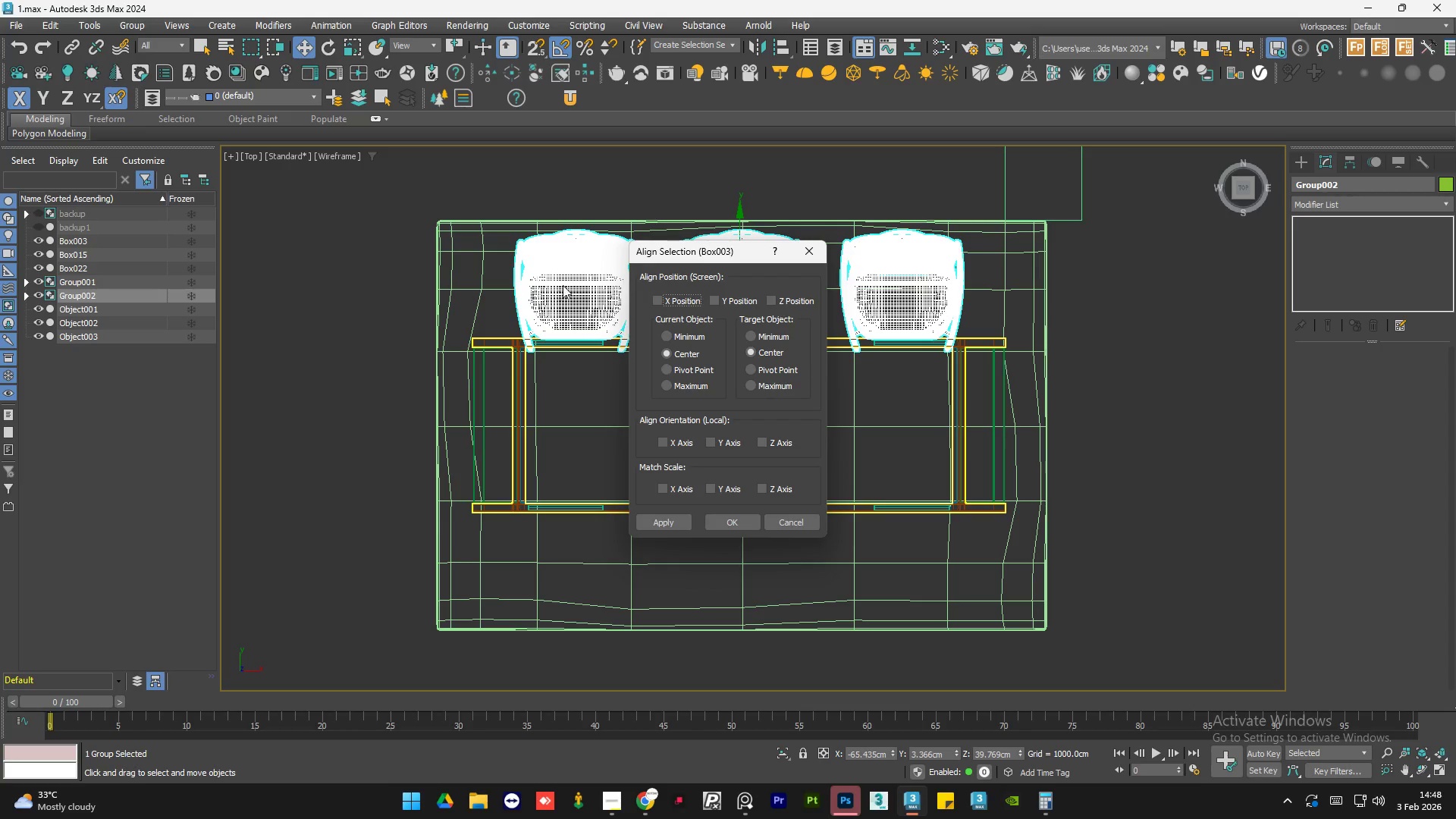 
scroll: coordinate [579, 281], scroll_direction: up, amount: 4.0
 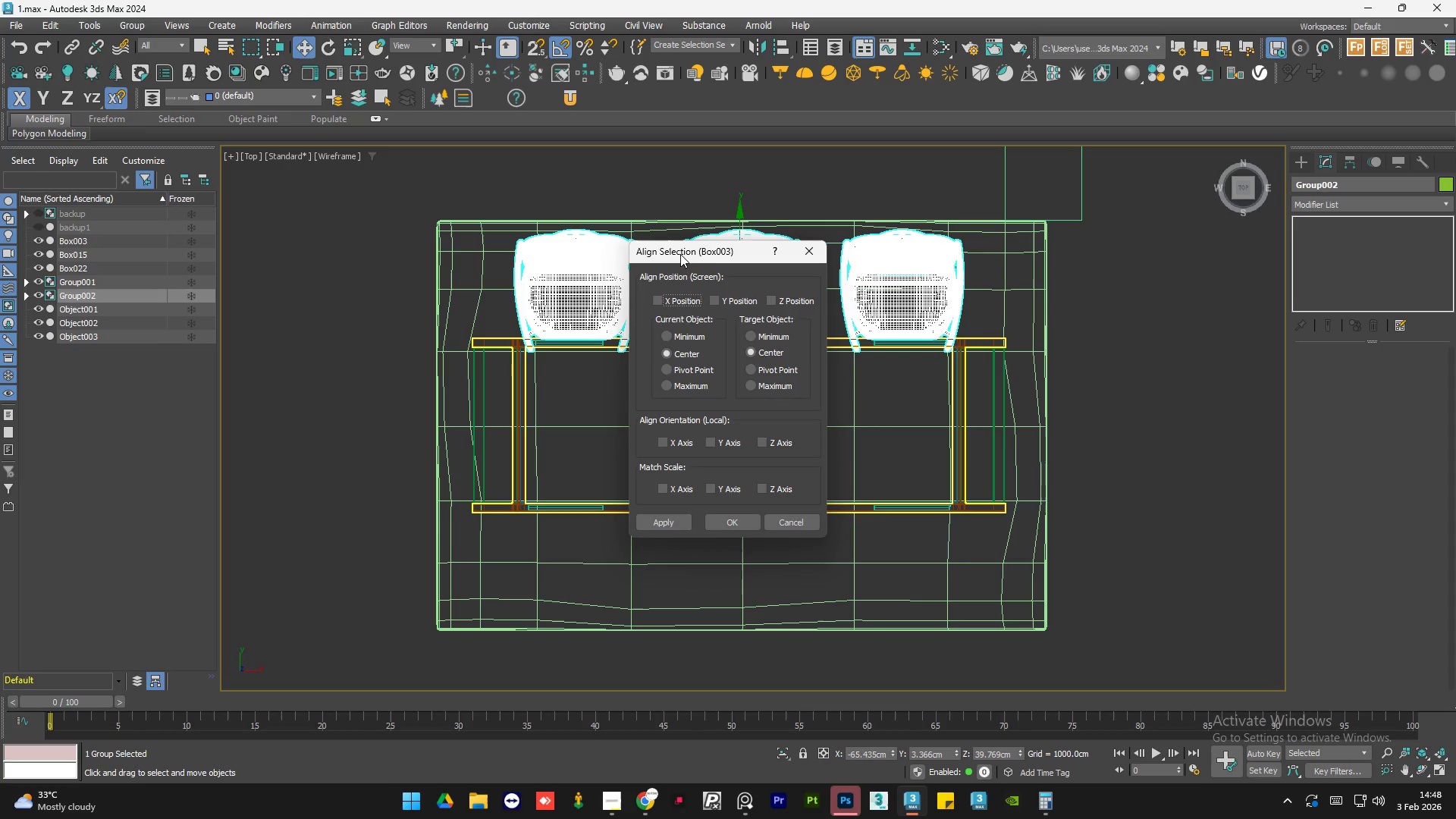 
left_click_drag(start_coordinate=[682, 253], to_coordinate=[1065, 275])
 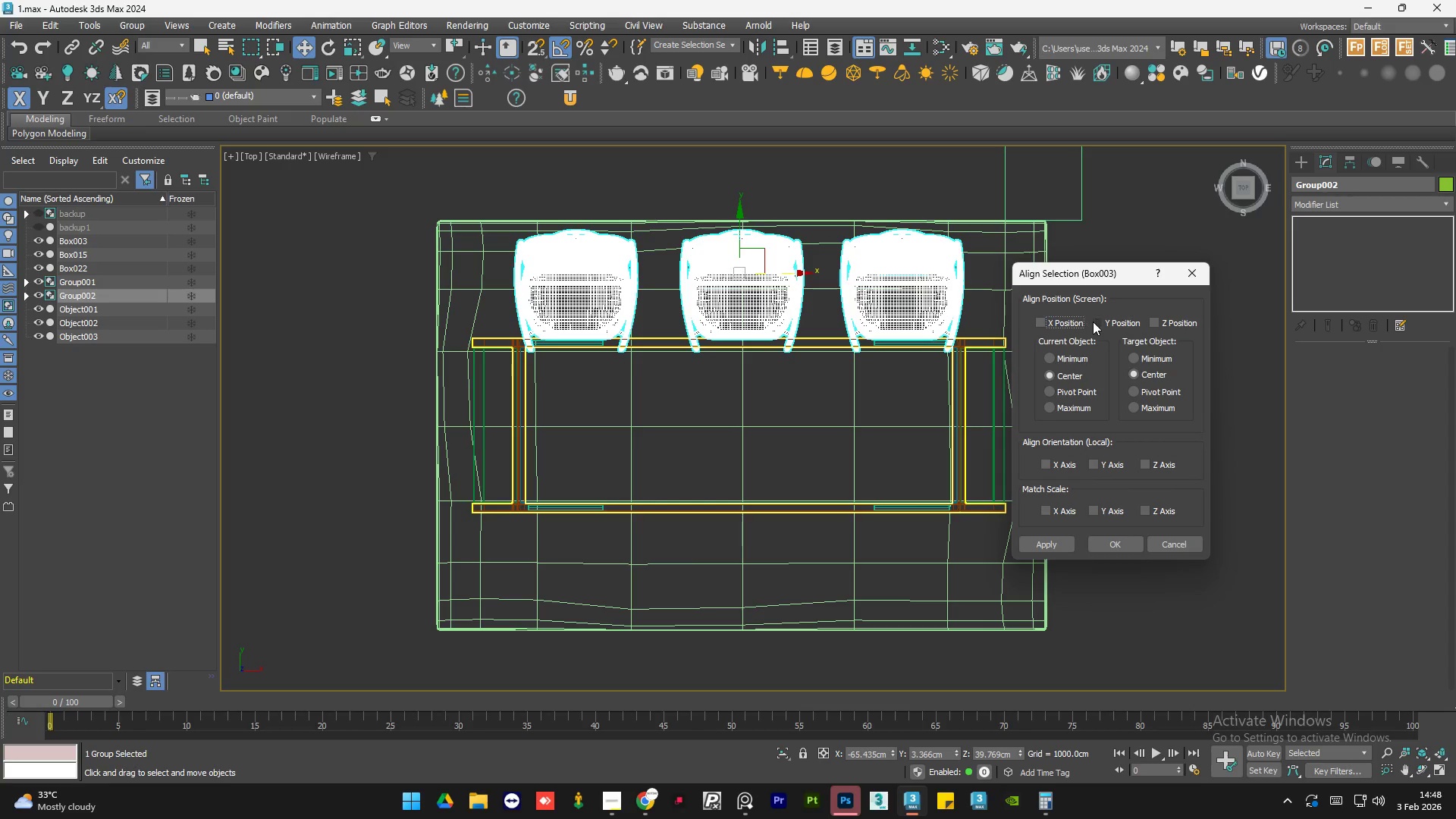 
left_click([1093, 322])
 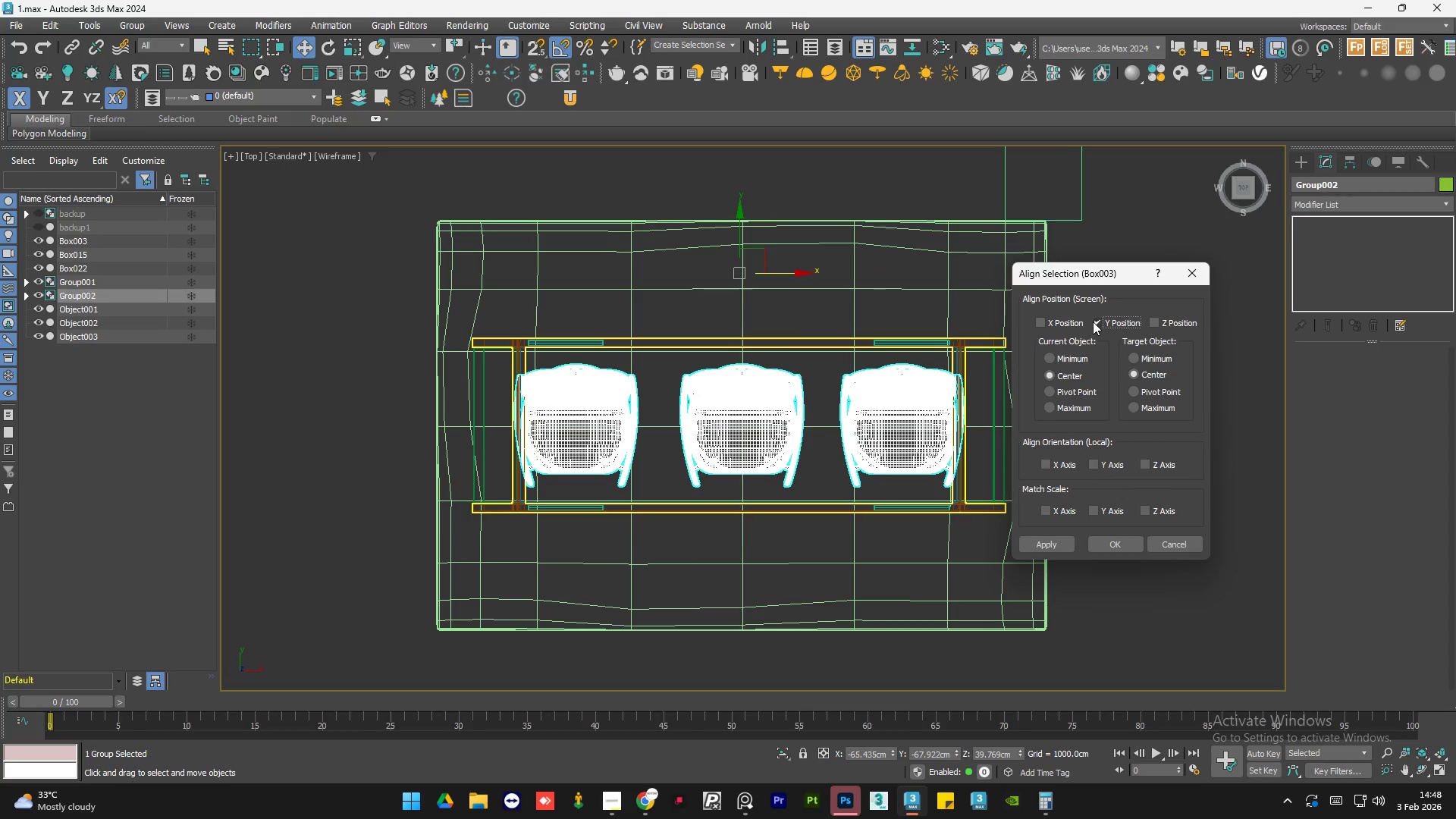 
left_click([1093, 322])
 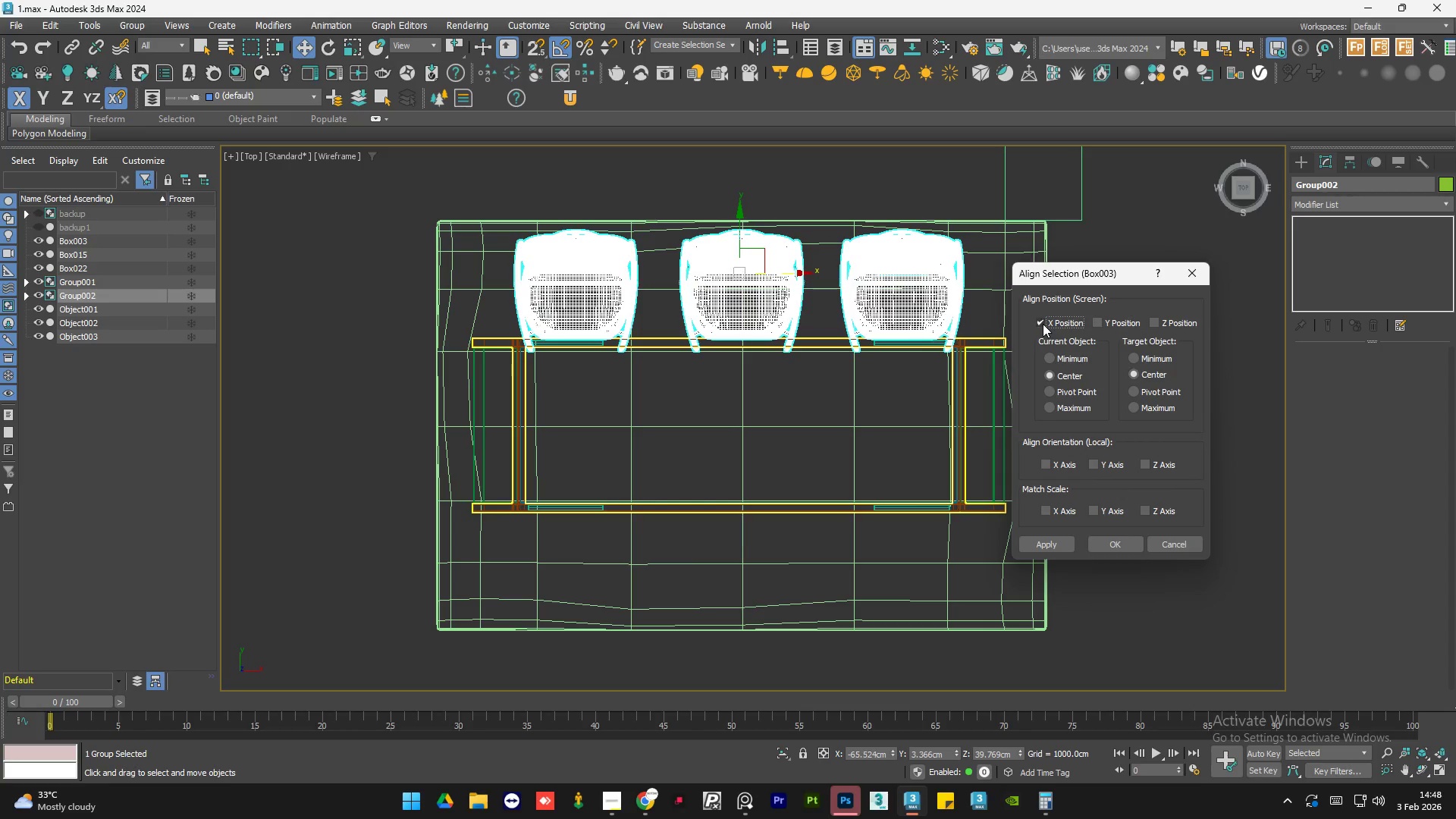 
double_click([1043, 324])
 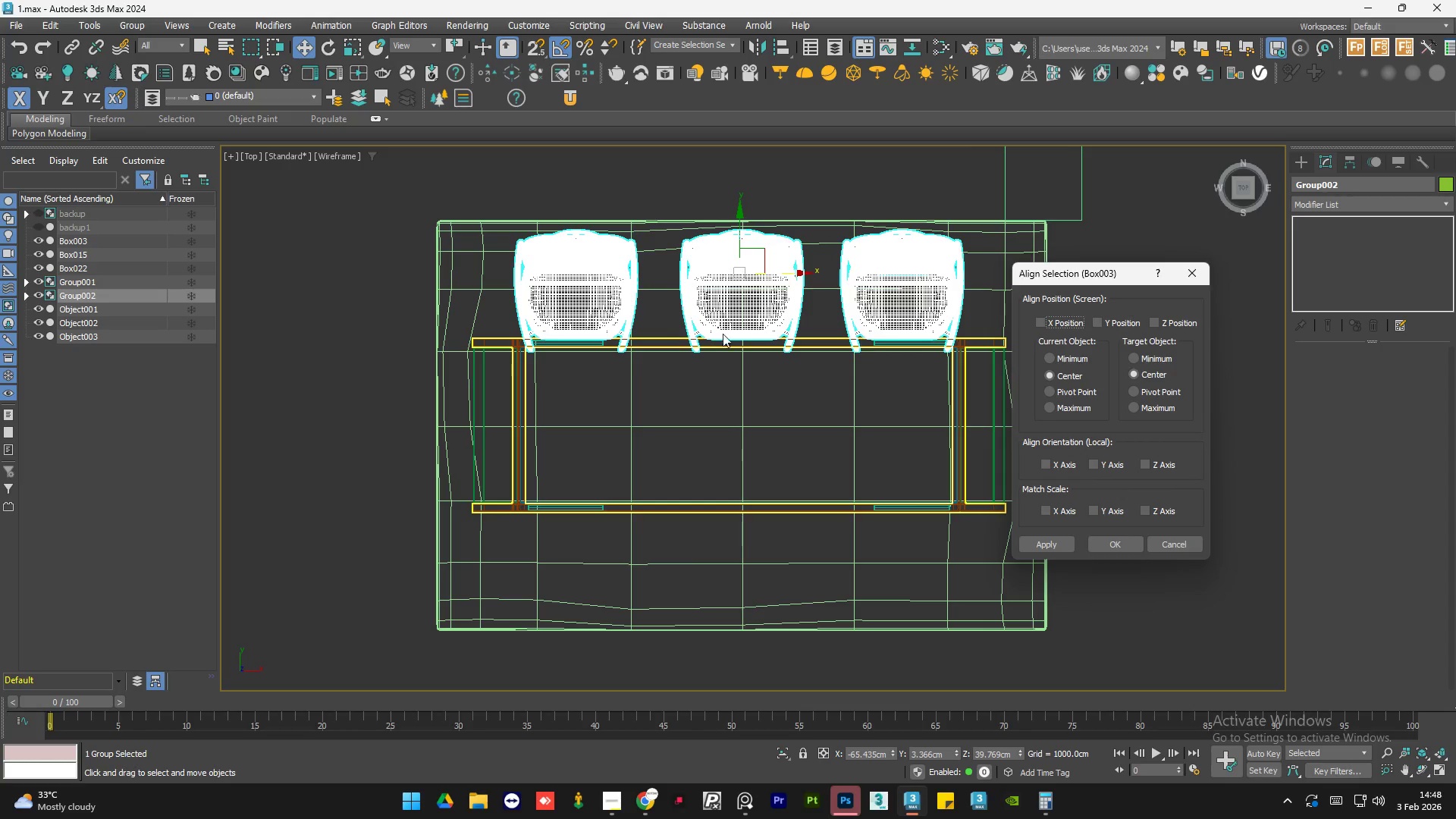 
key(F3)
 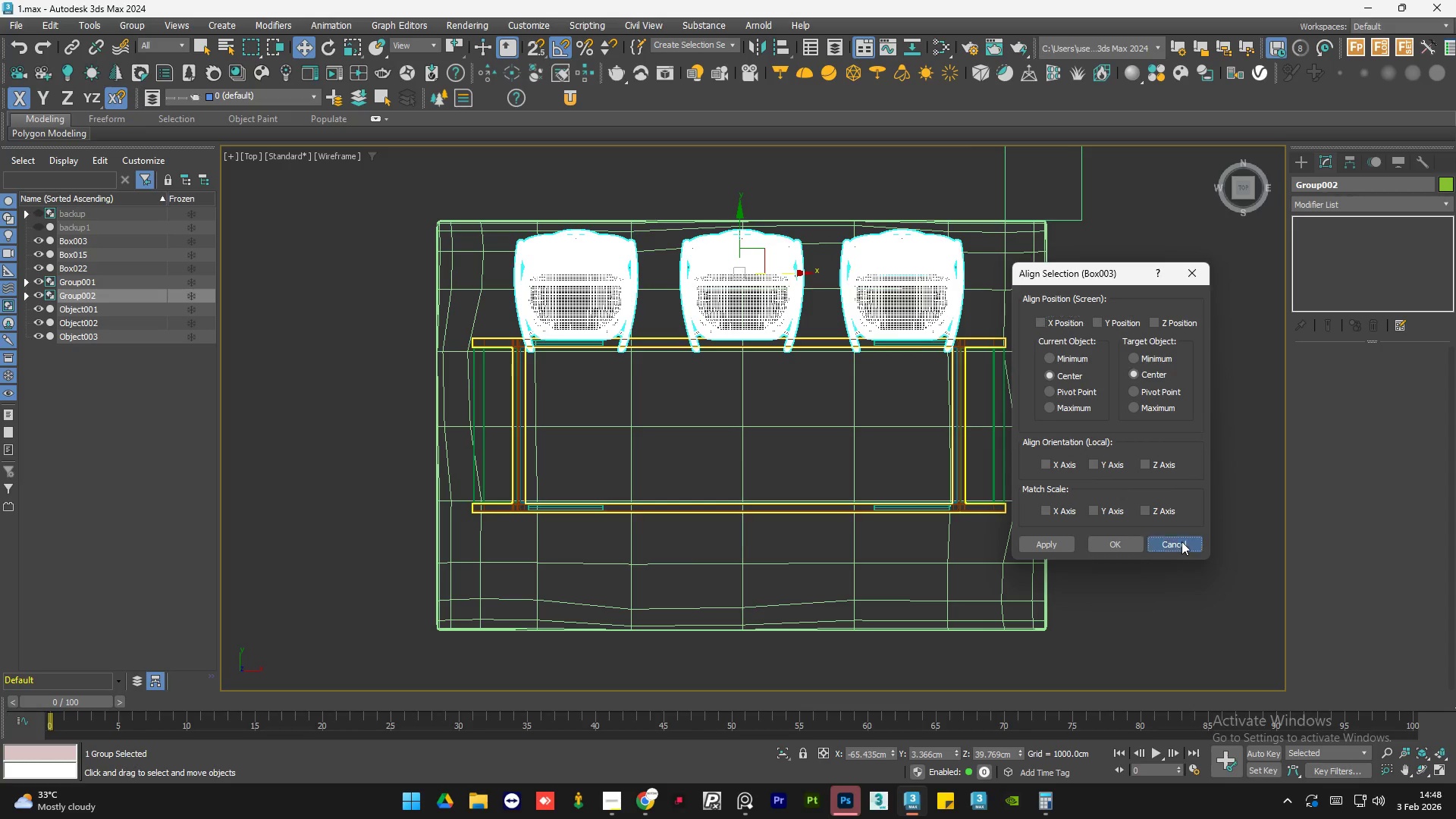 
key(F3)
 